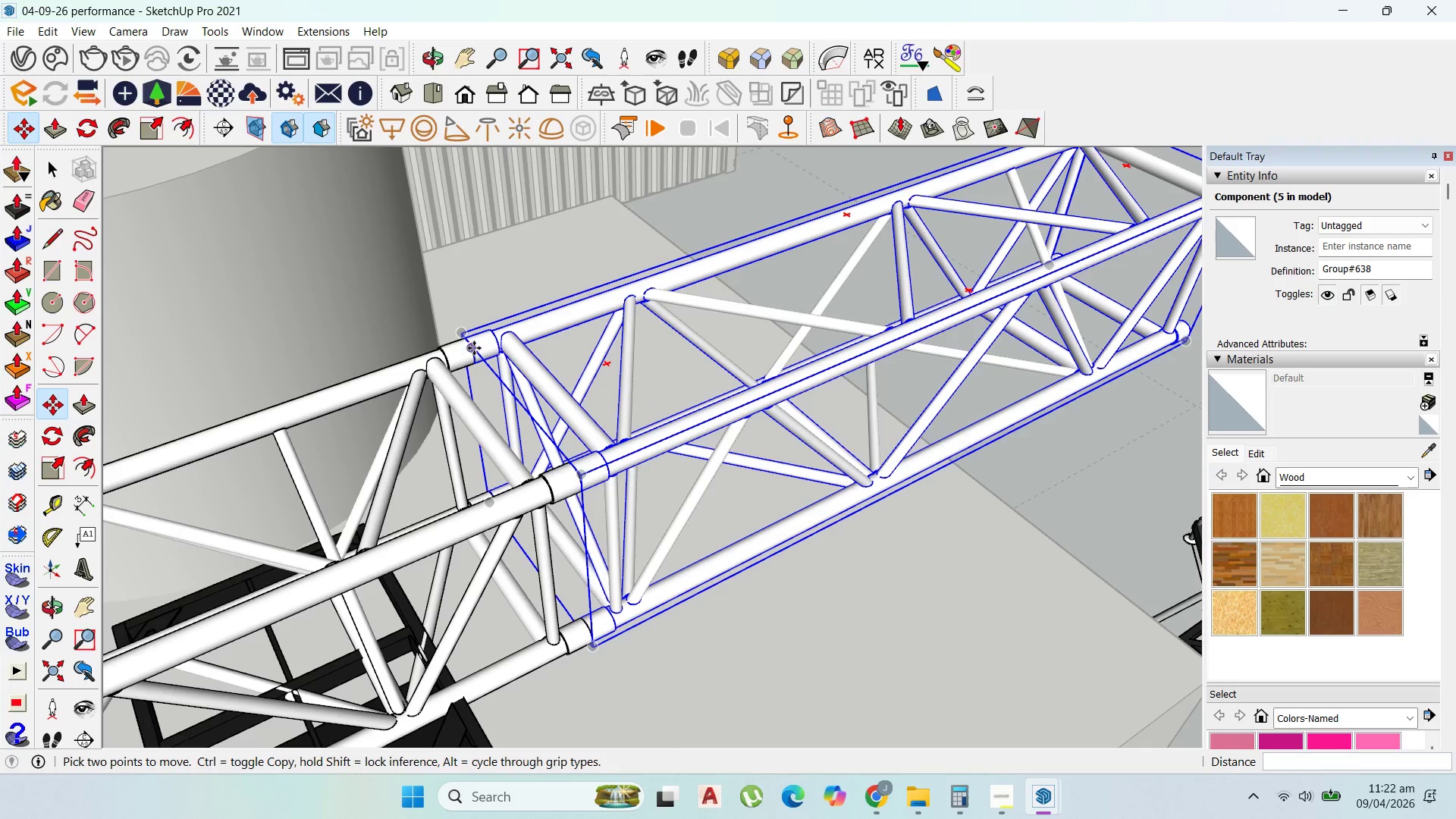 
left_click([474, 348])
 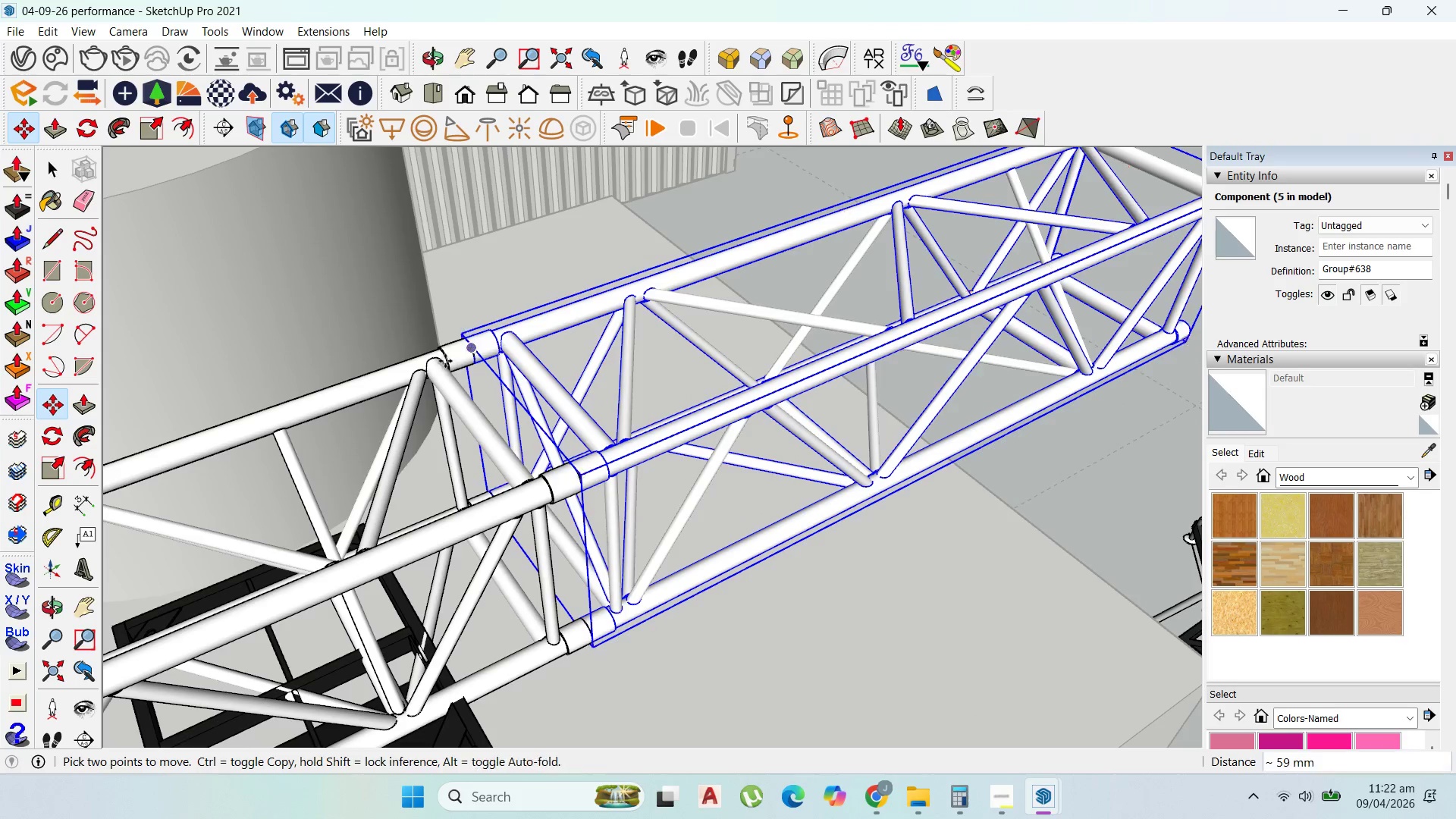 
key(Control+ControlLeft)
 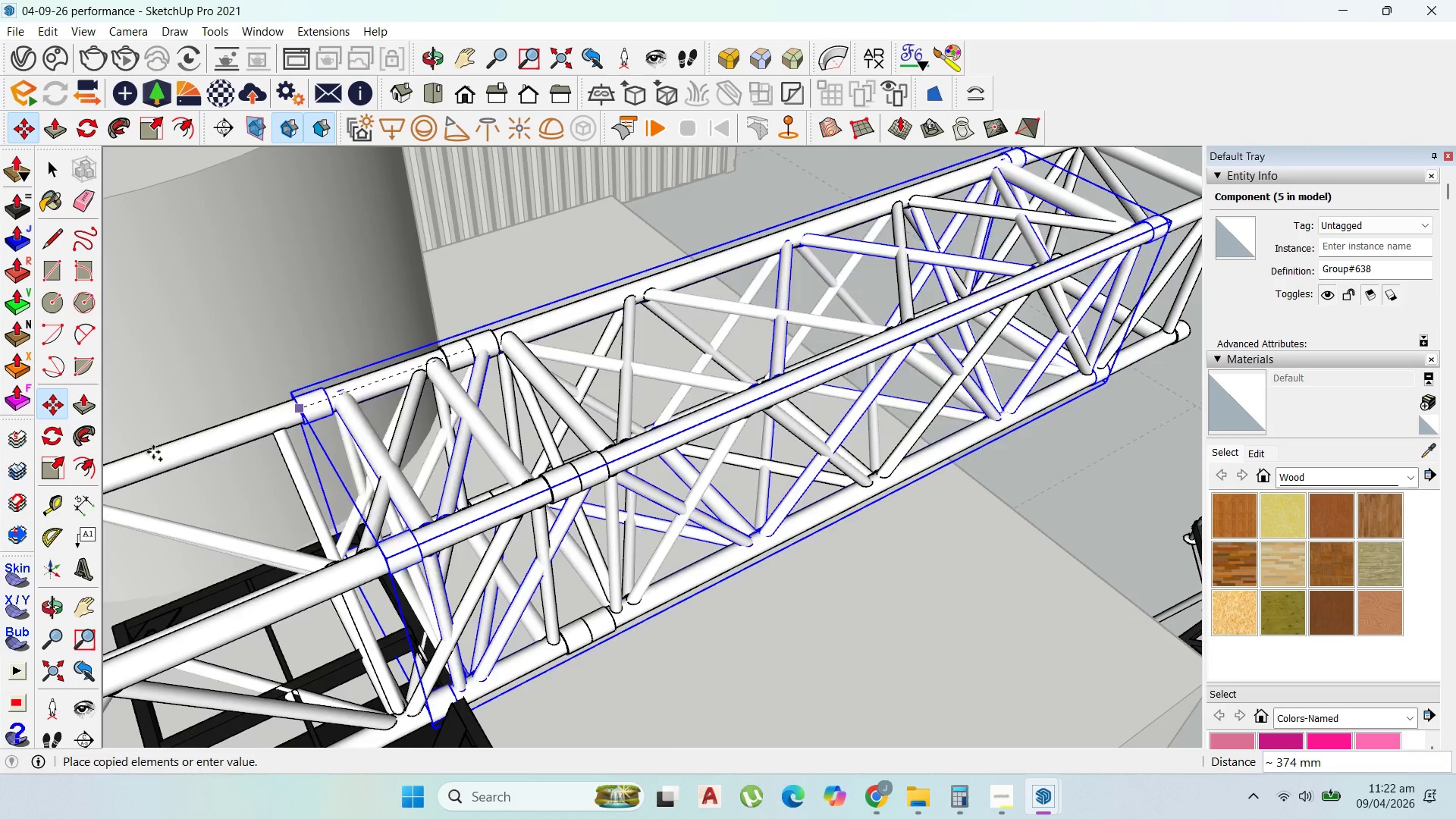 
scroll: coordinate [213, 450], scroll_direction: down, amount: 30.0
 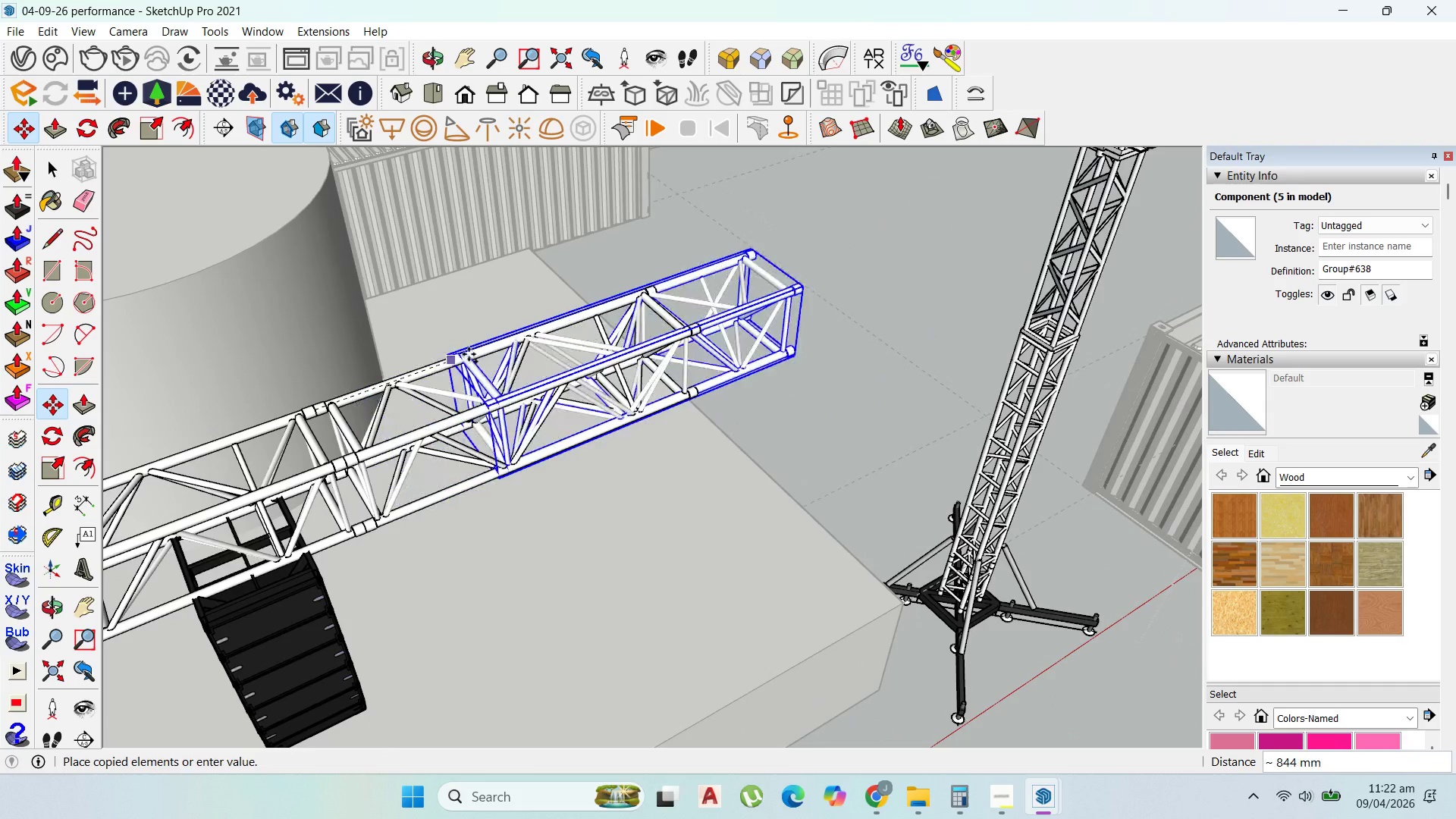 
scroll: coordinate [598, 320], scroll_direction: up, amount: 2.0
 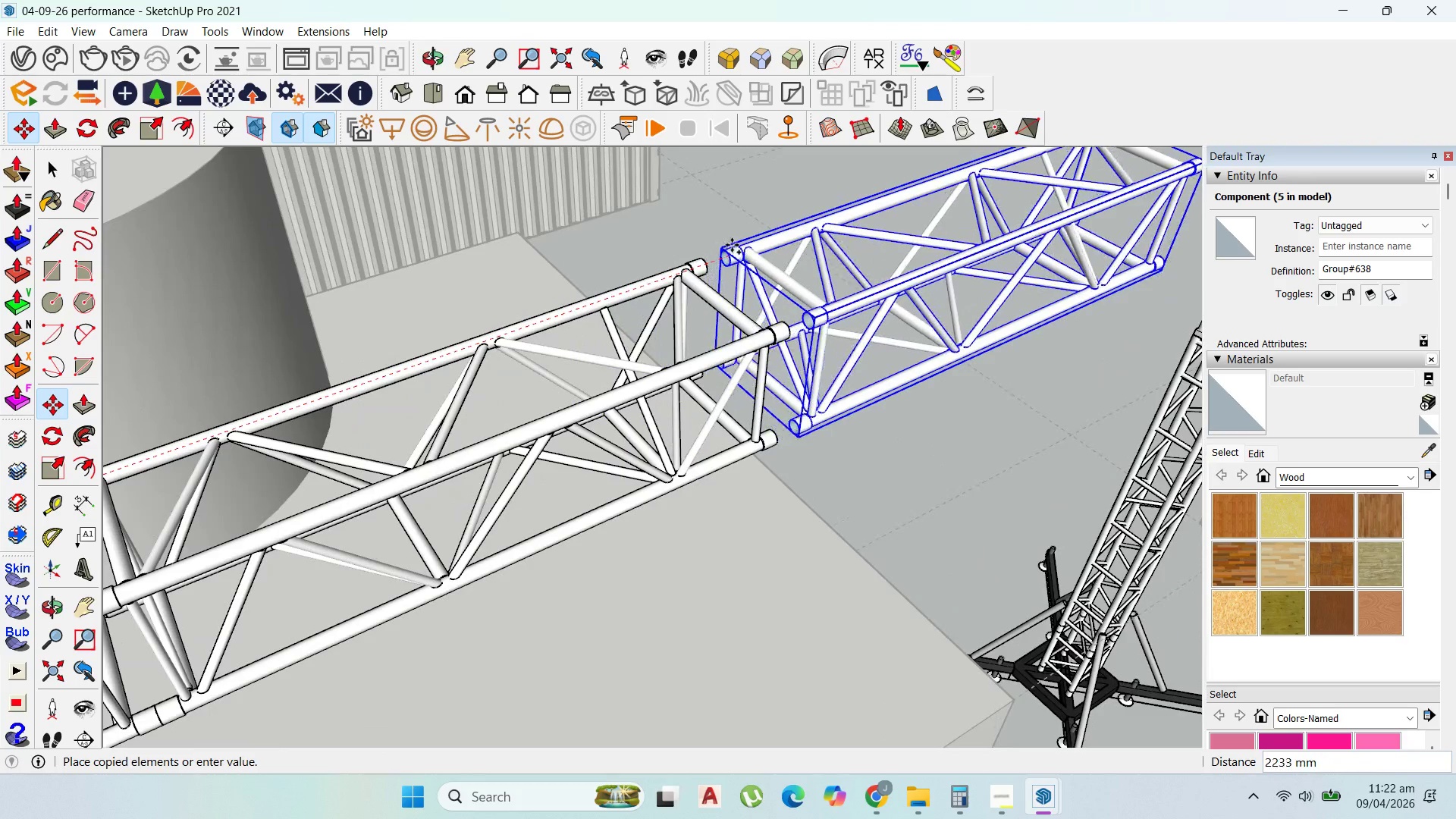 
hold_key(key=ShiftLeft, duration=1.5)
left_click([702, 263])
 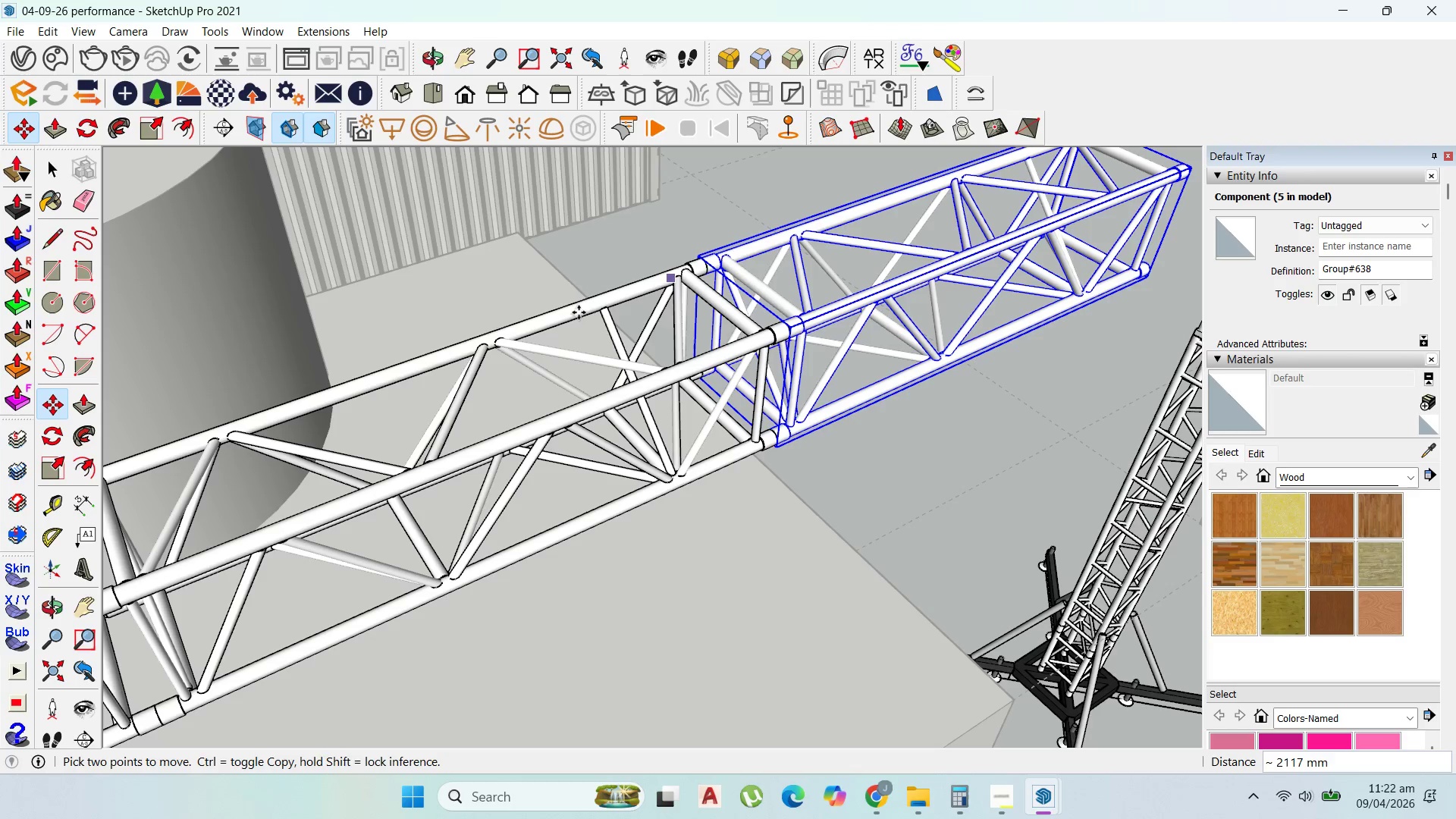 
key(Shift+ShiftLeft)
 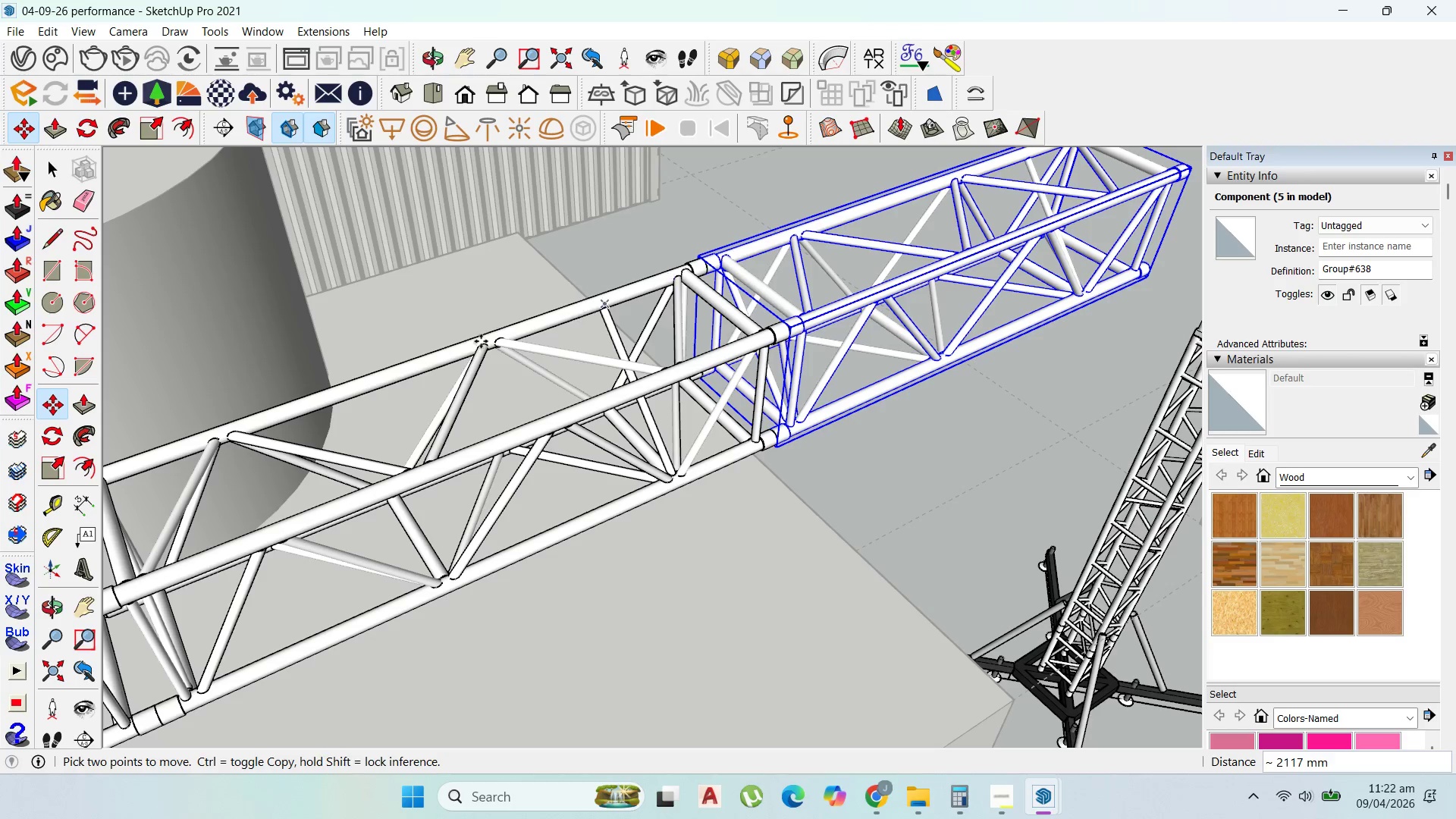 
key(Shift+ShiftLeft)
 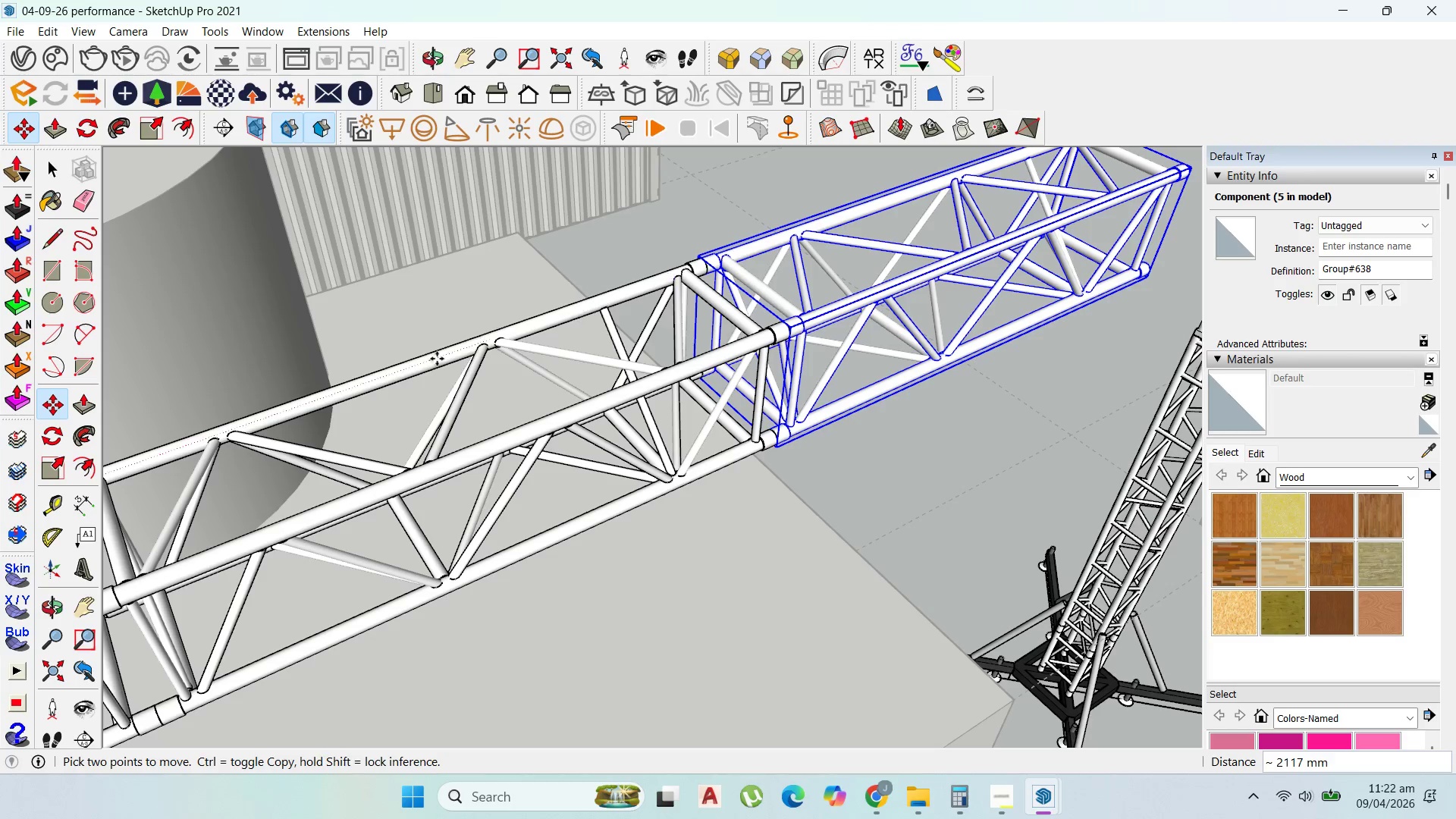 
key(Shift+ShiftLeft)
 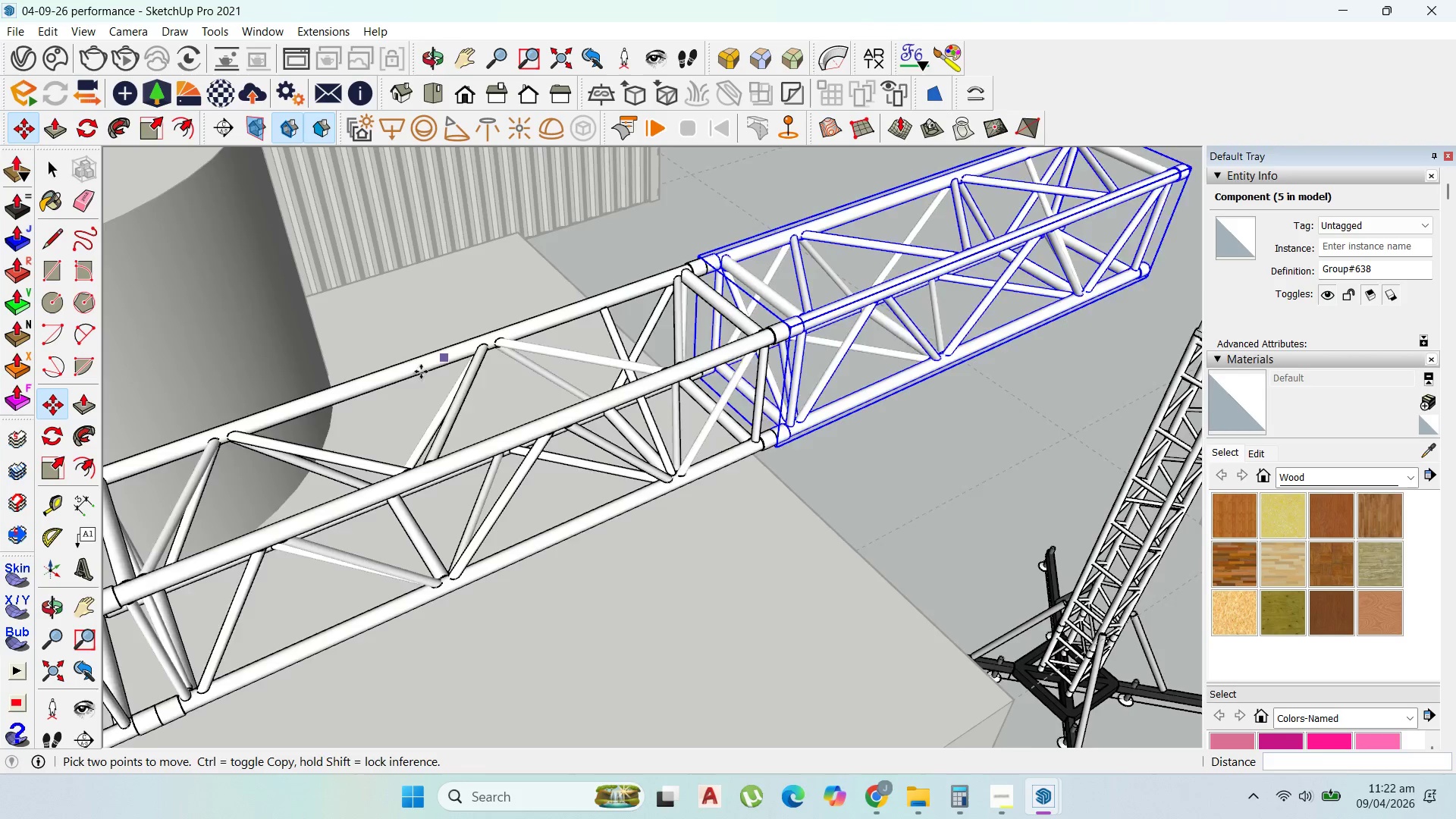 
scroll: coordinate [437, 399], scroll_direction: down, amount: 10.0
 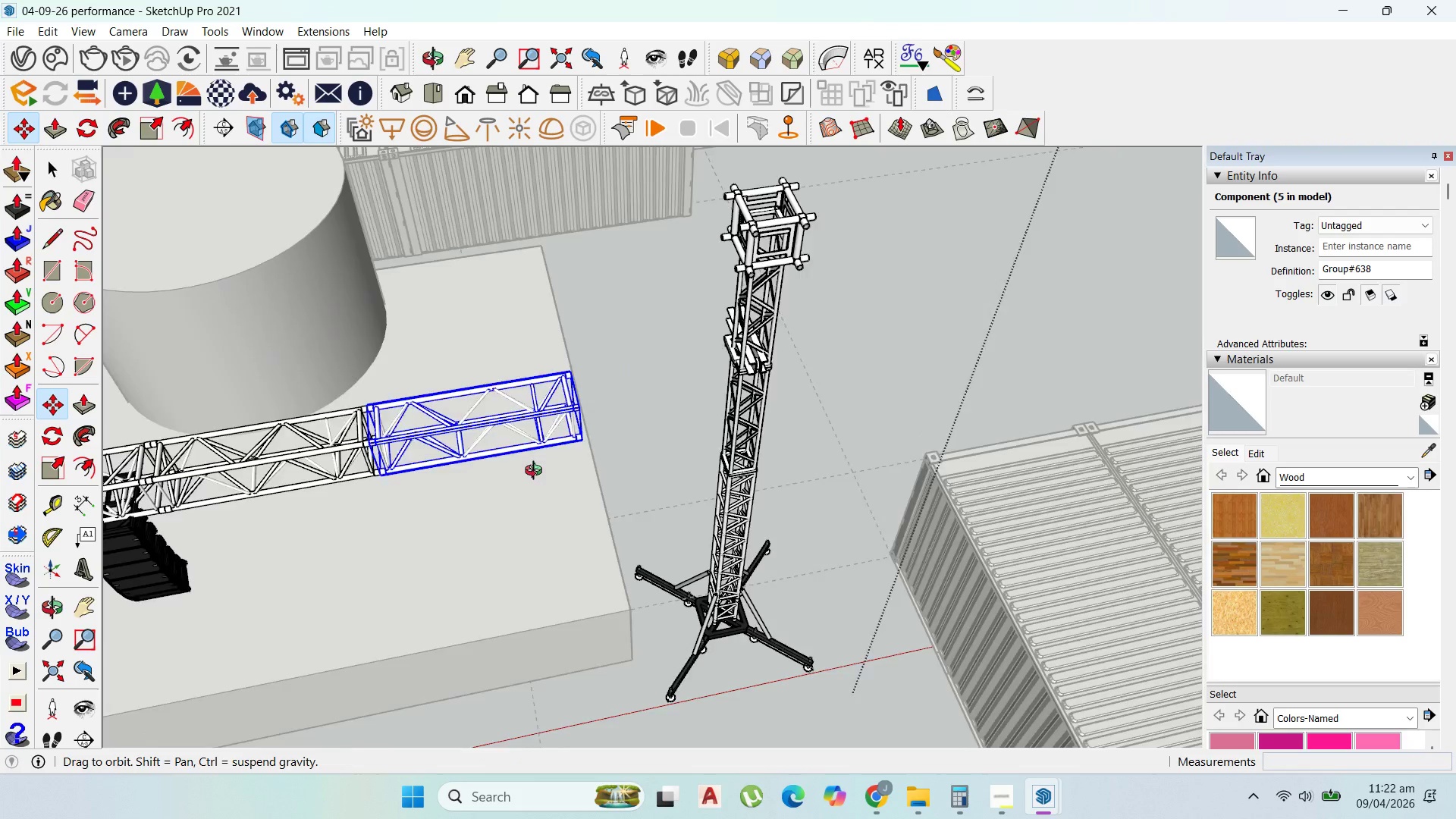 
scroll: coordinate [417, 486], scroll_direction: up, amount: 9.0
 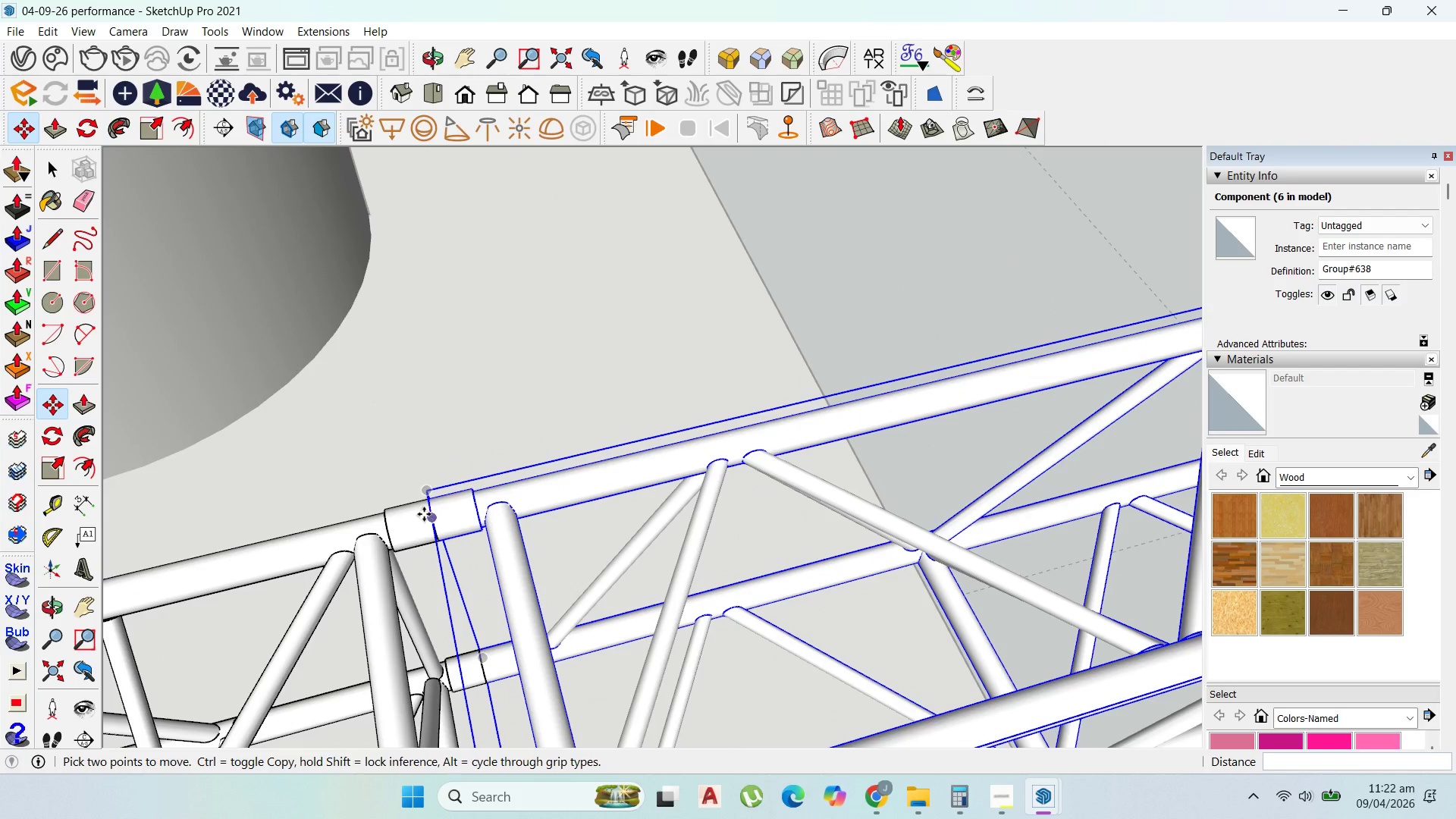 
left_click([424, 514])
 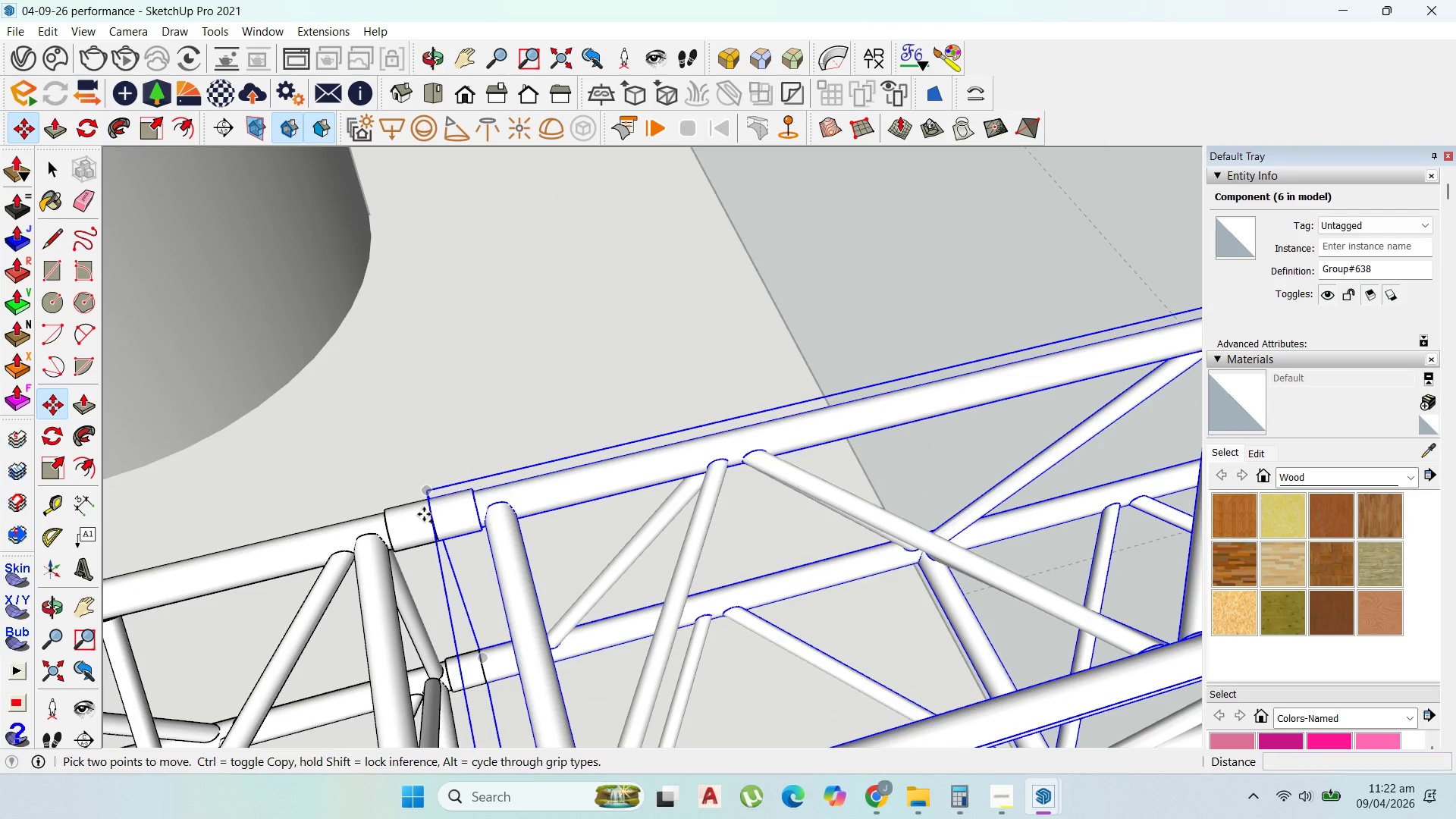 
key(Control+ControlLeft)
 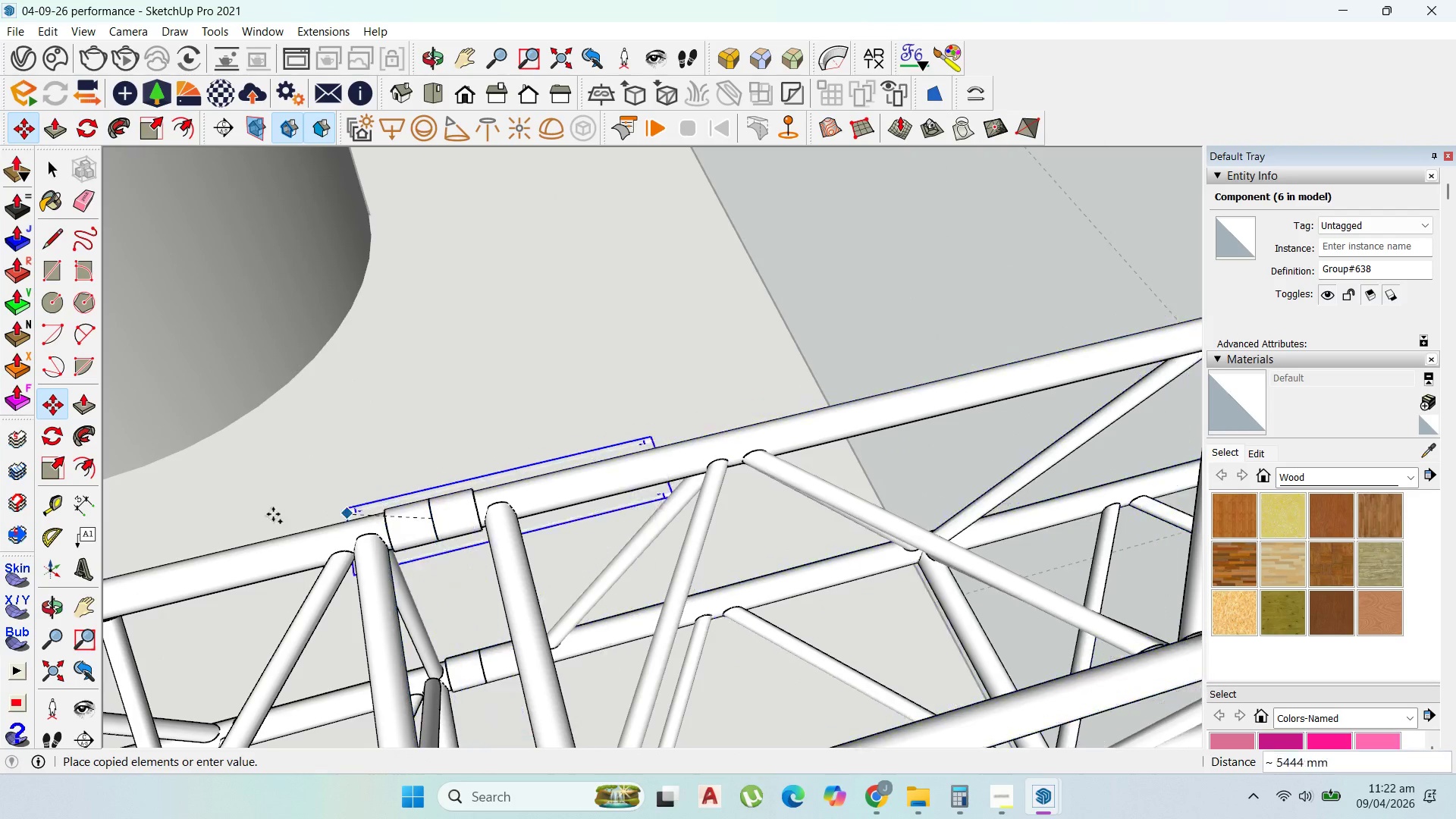 
scroll: coordinate [215, 520], scroll_direction: down, amount: 7.0
 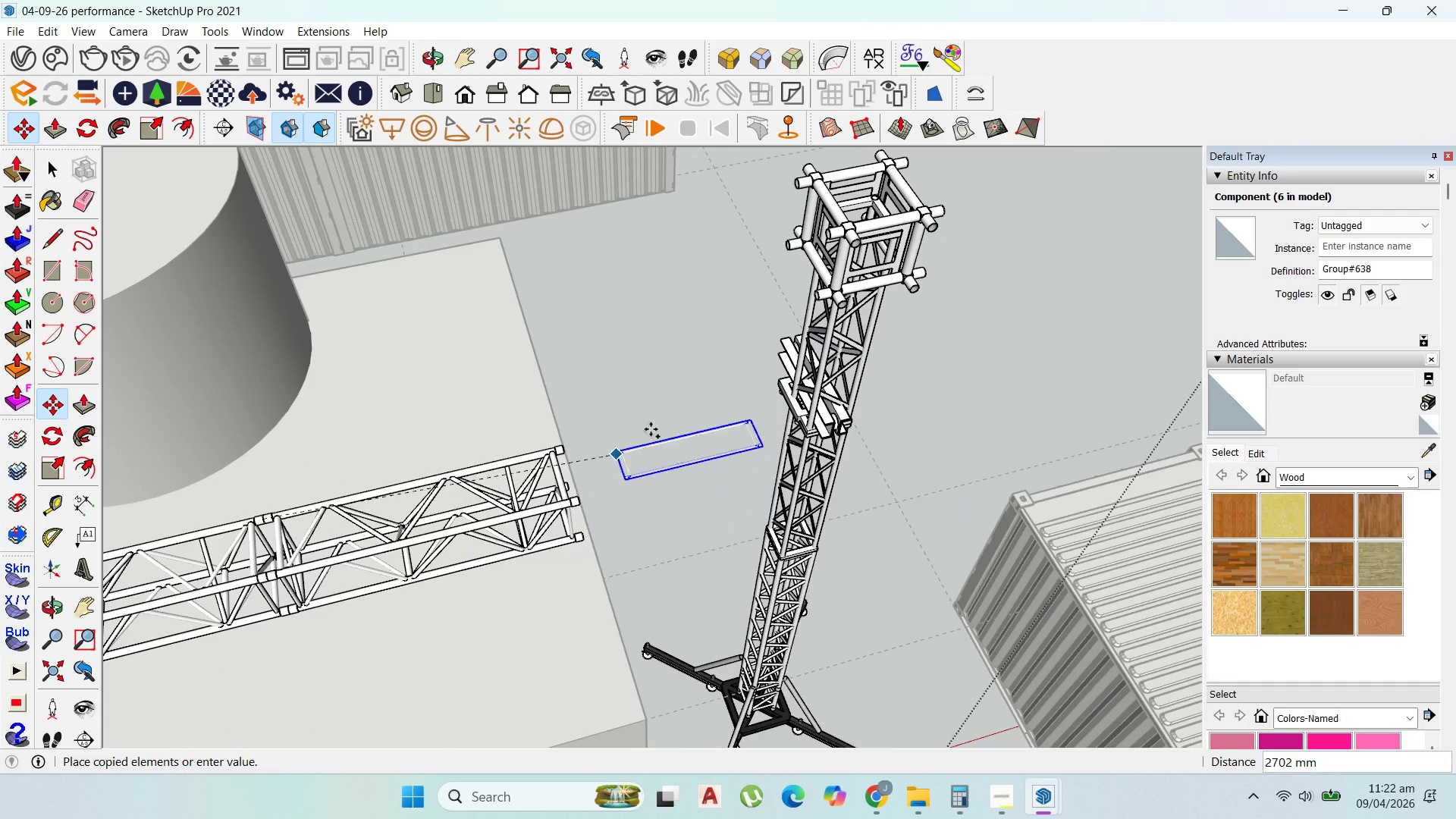 
key(Shift+ShiftLeft)
 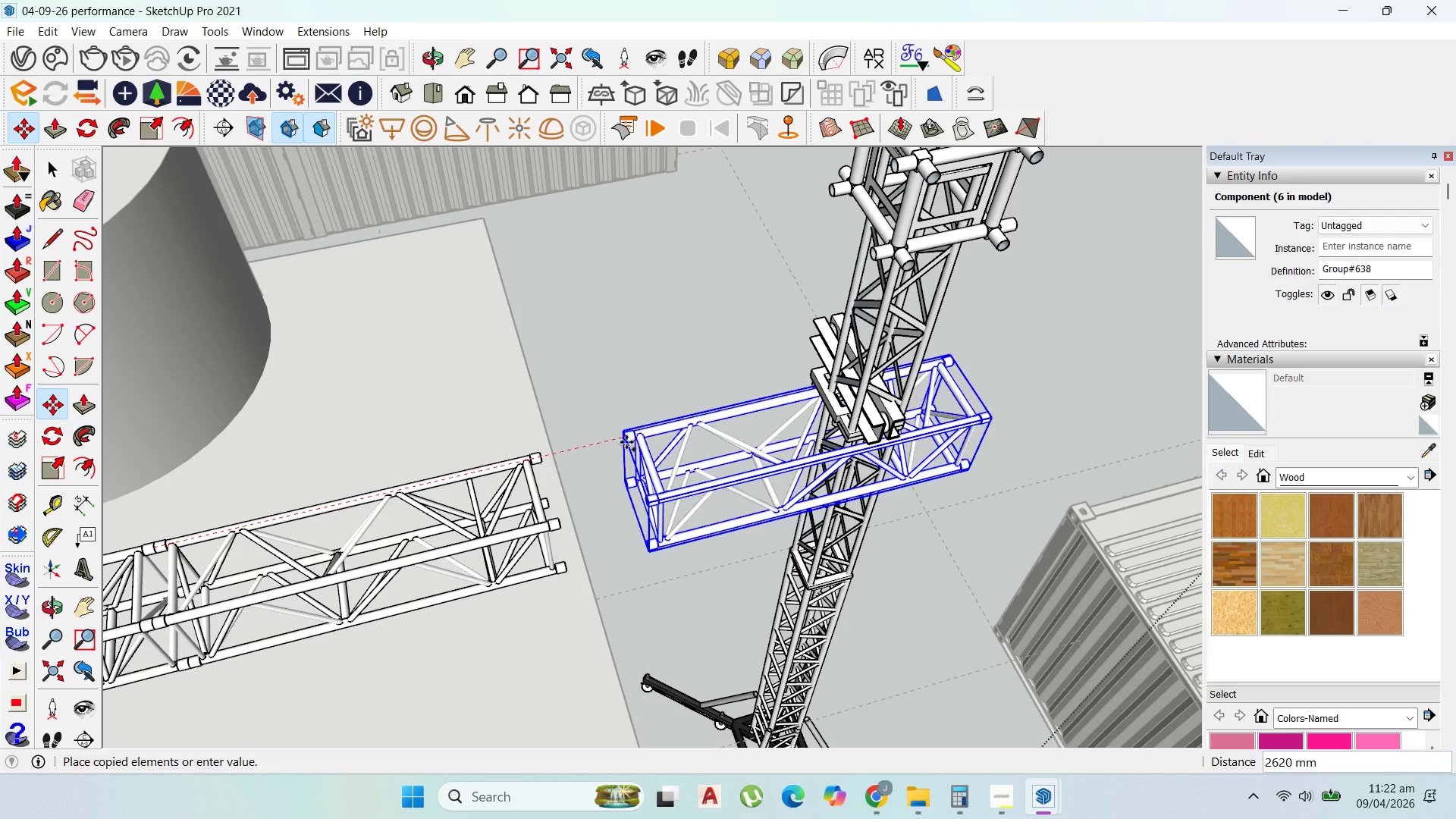 
scroll: coordinate [649, 419], scroll_direction: up, amount: 1.0
 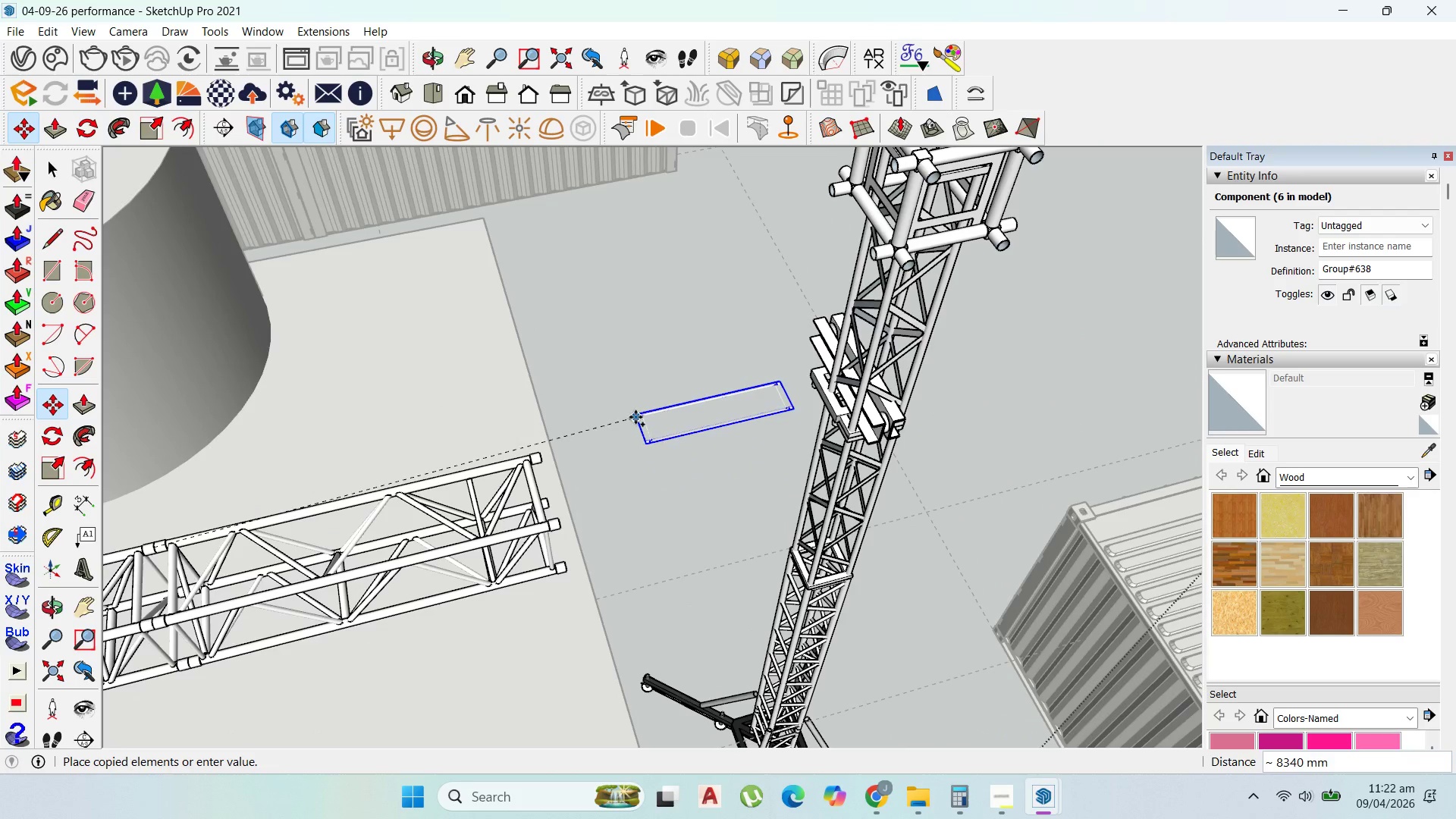 
hold_key(key=ShiftLeft, duration=1.5)
 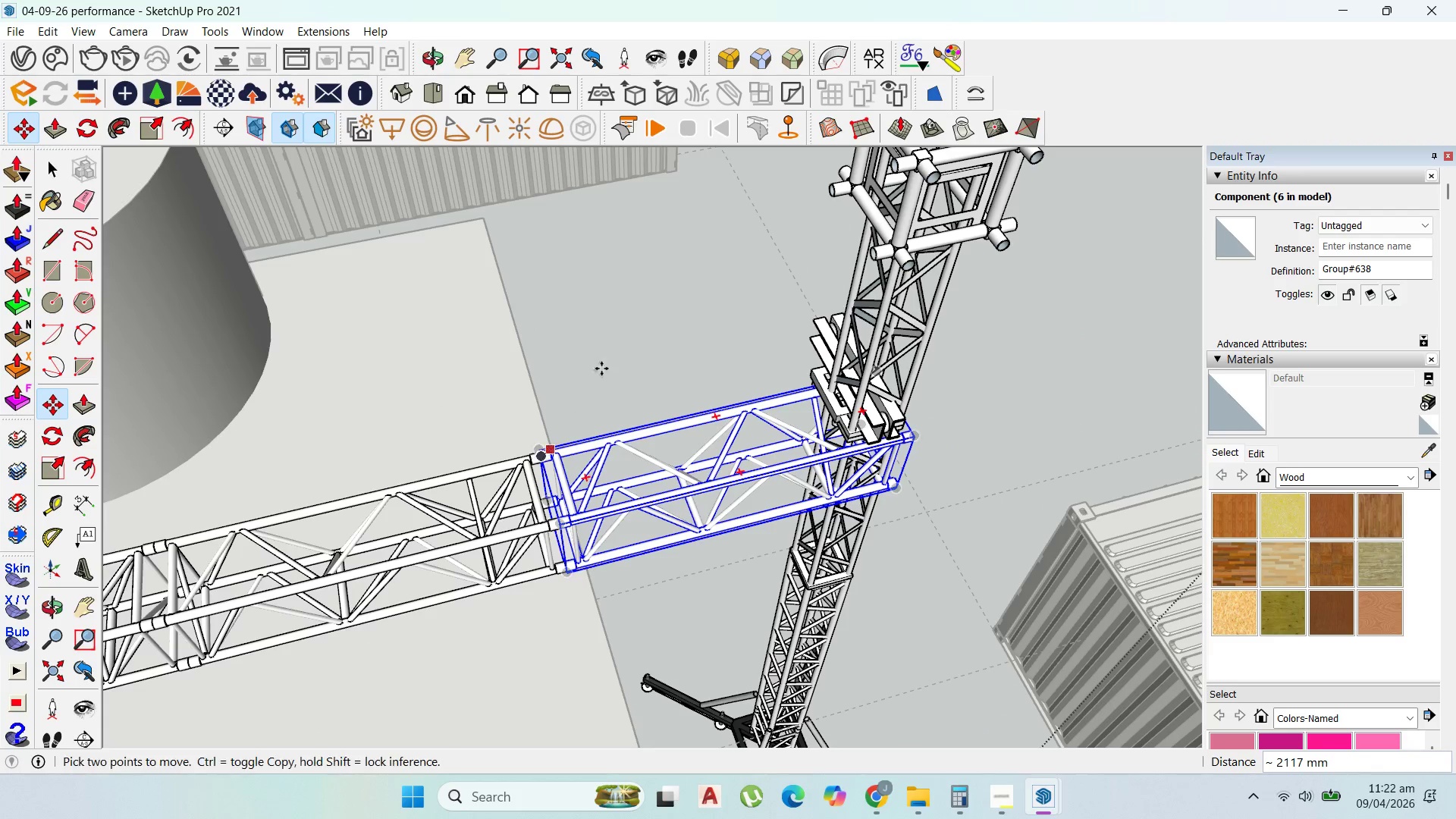 
hold_key(key=ShiftLeft, duration=0.62)
left_click([544, 453])
 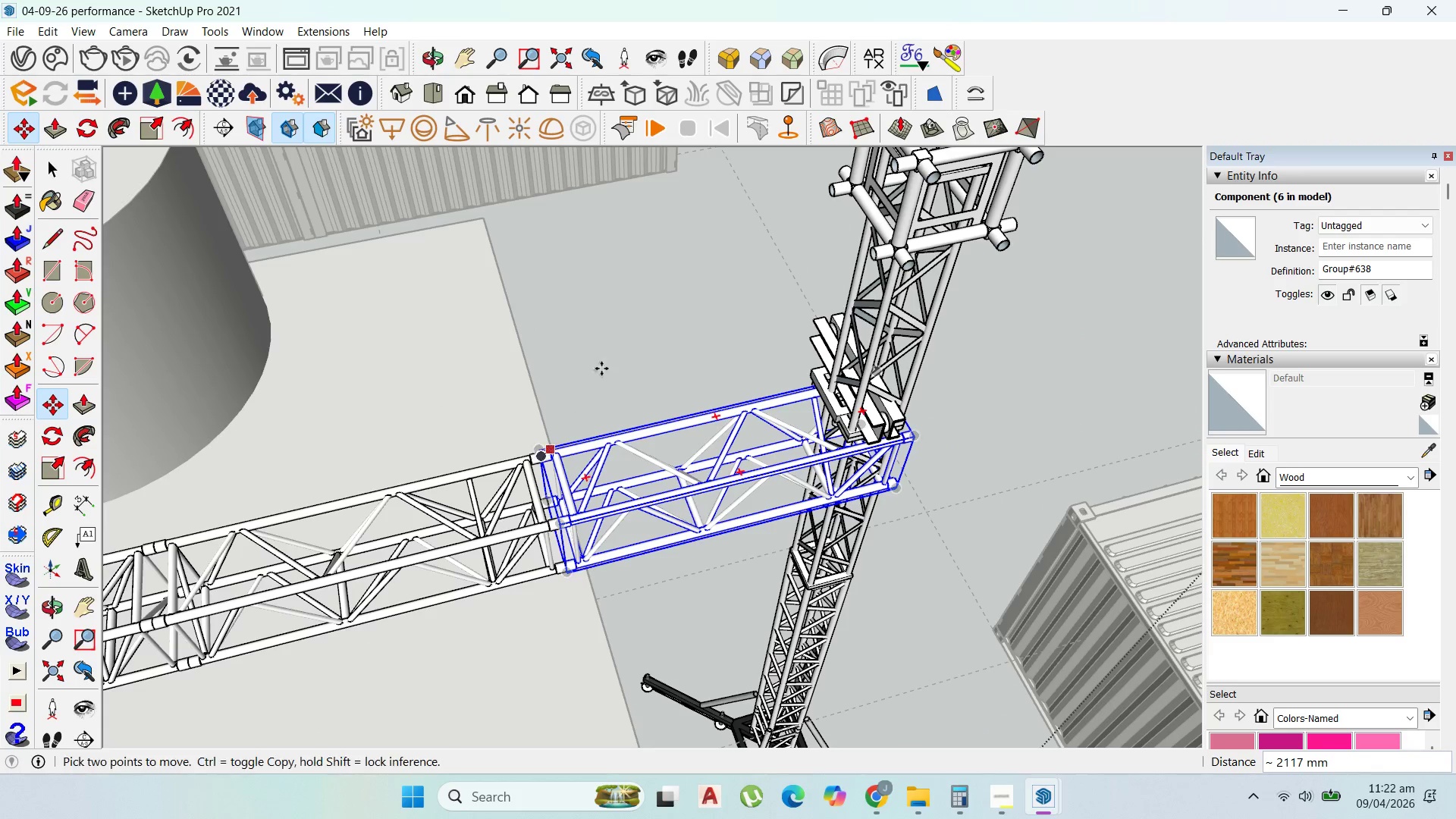 
scroll: coordinate [820, 336], scroll_direction: down, amount: 17.0
 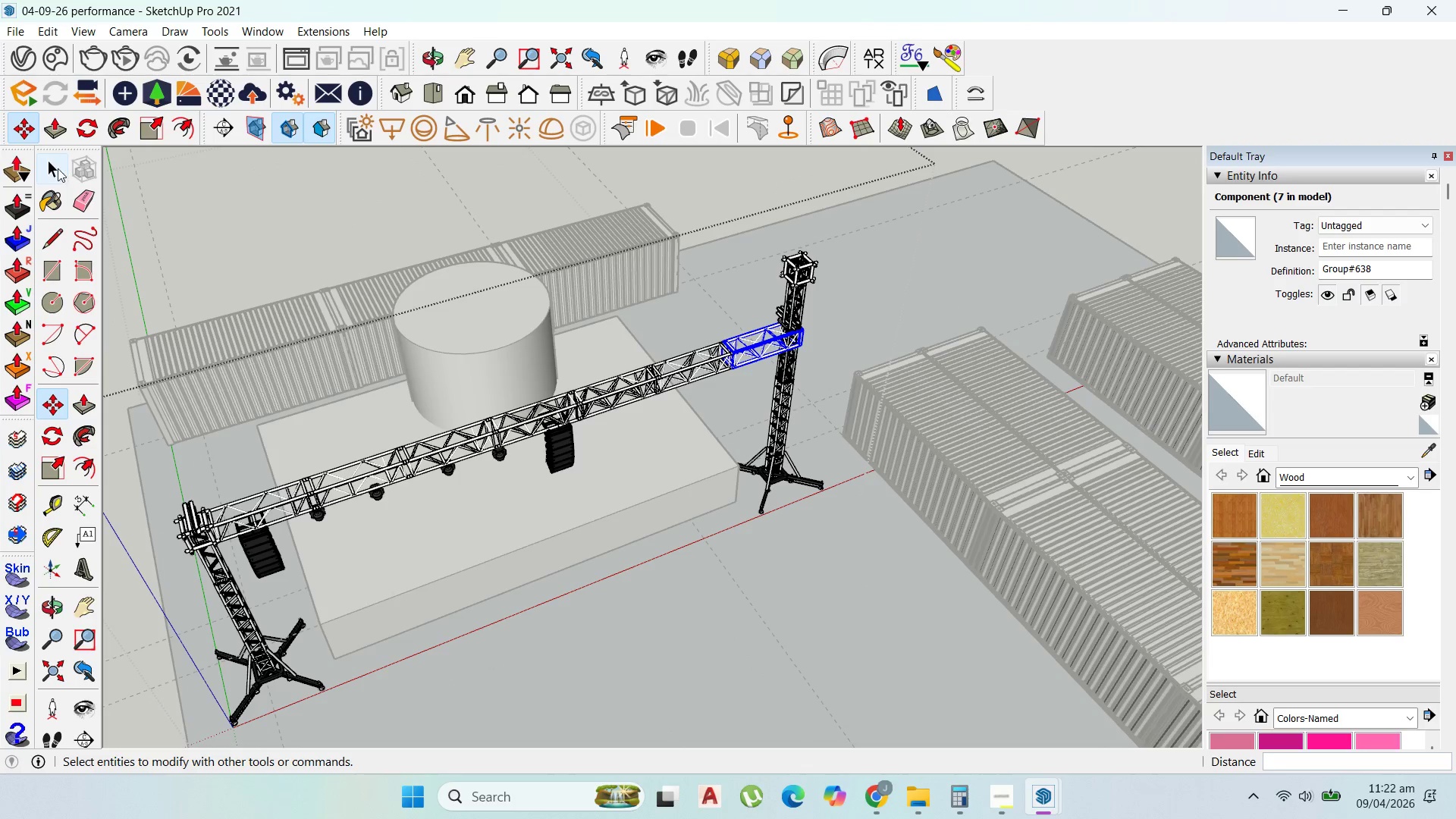 
left_click([231, 593])
 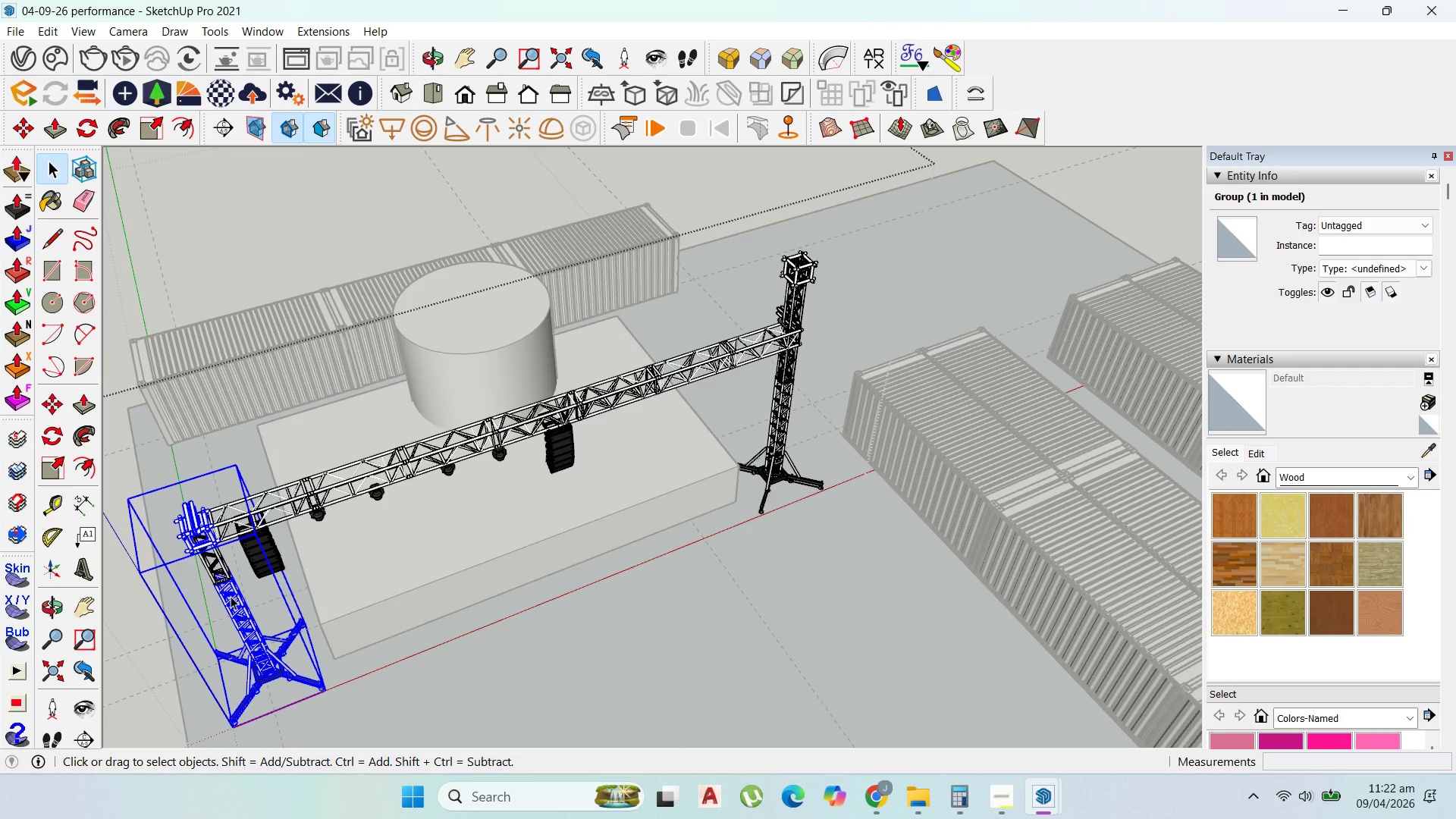 
key(Delete)
 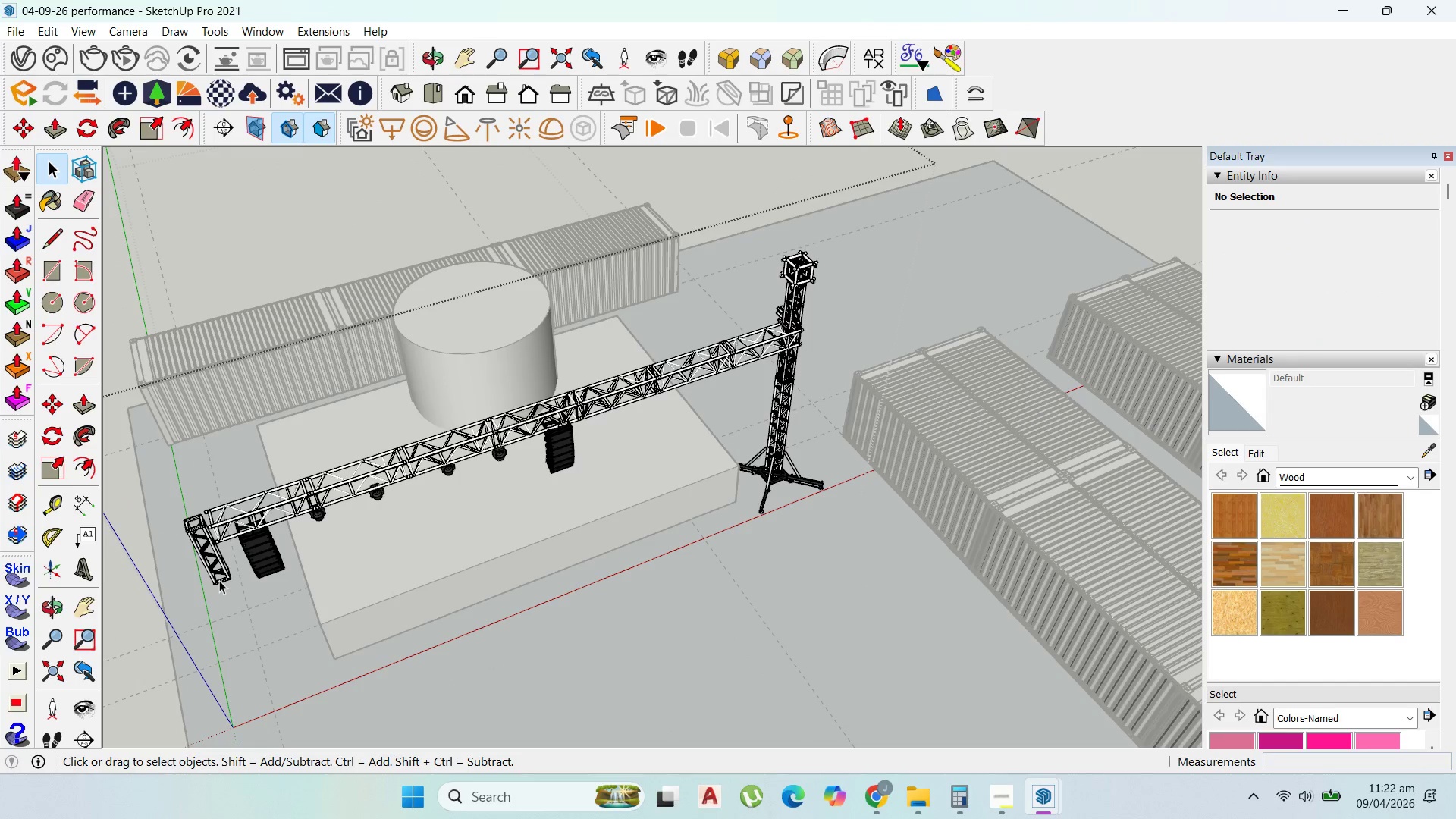 
left_click([219, 576])
 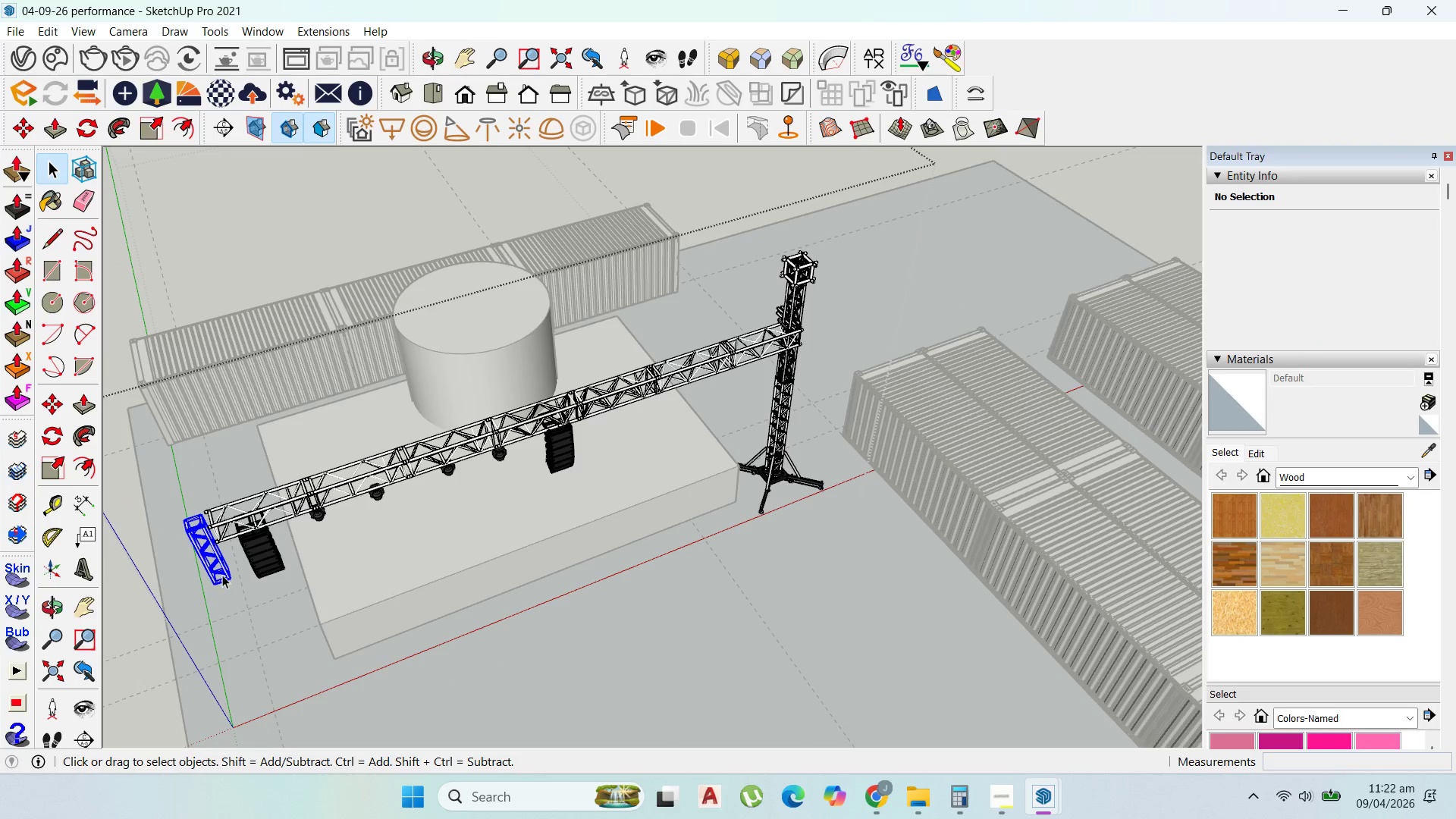 
key(Delete)
 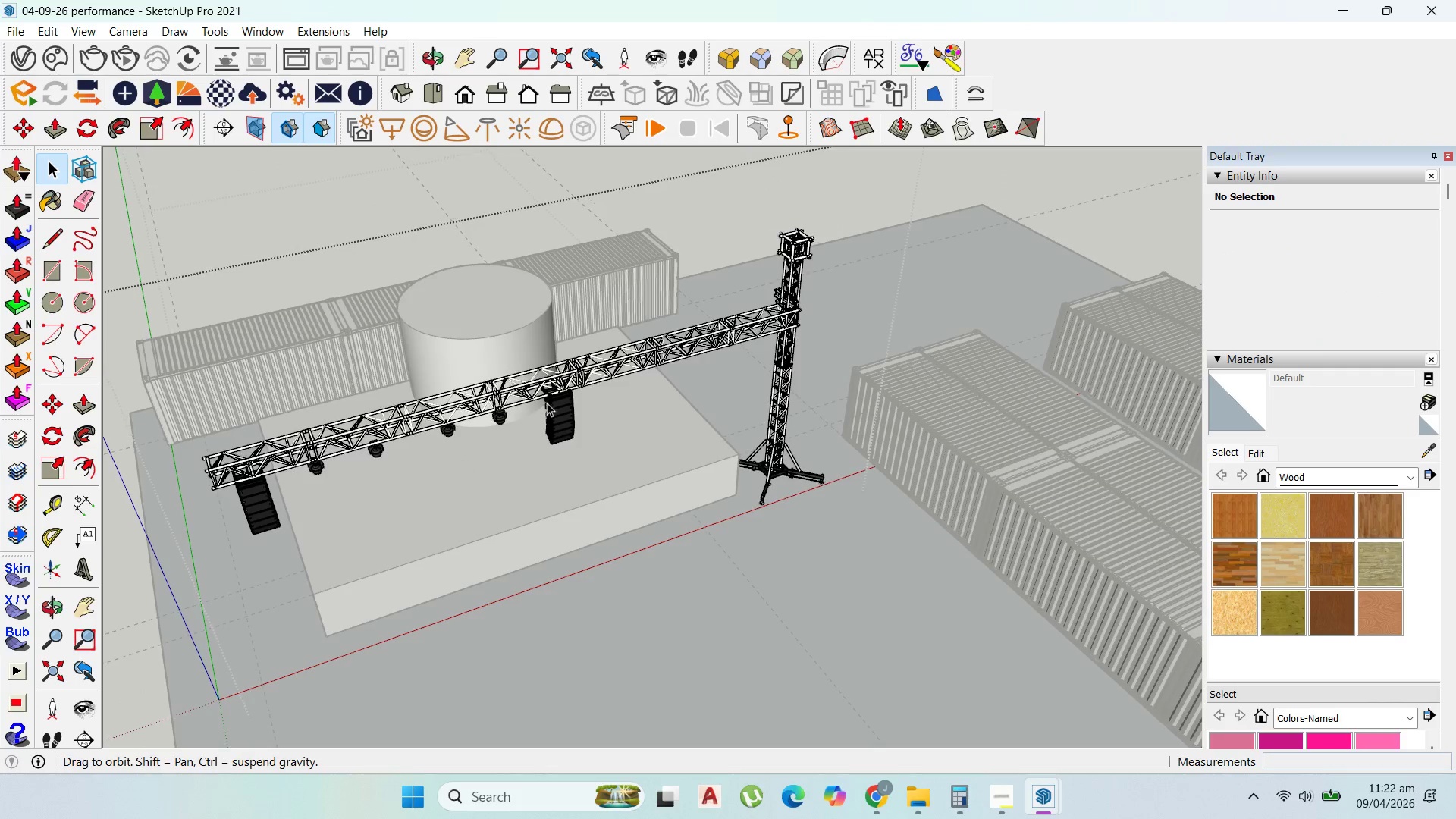 
left_click([585, 393])
 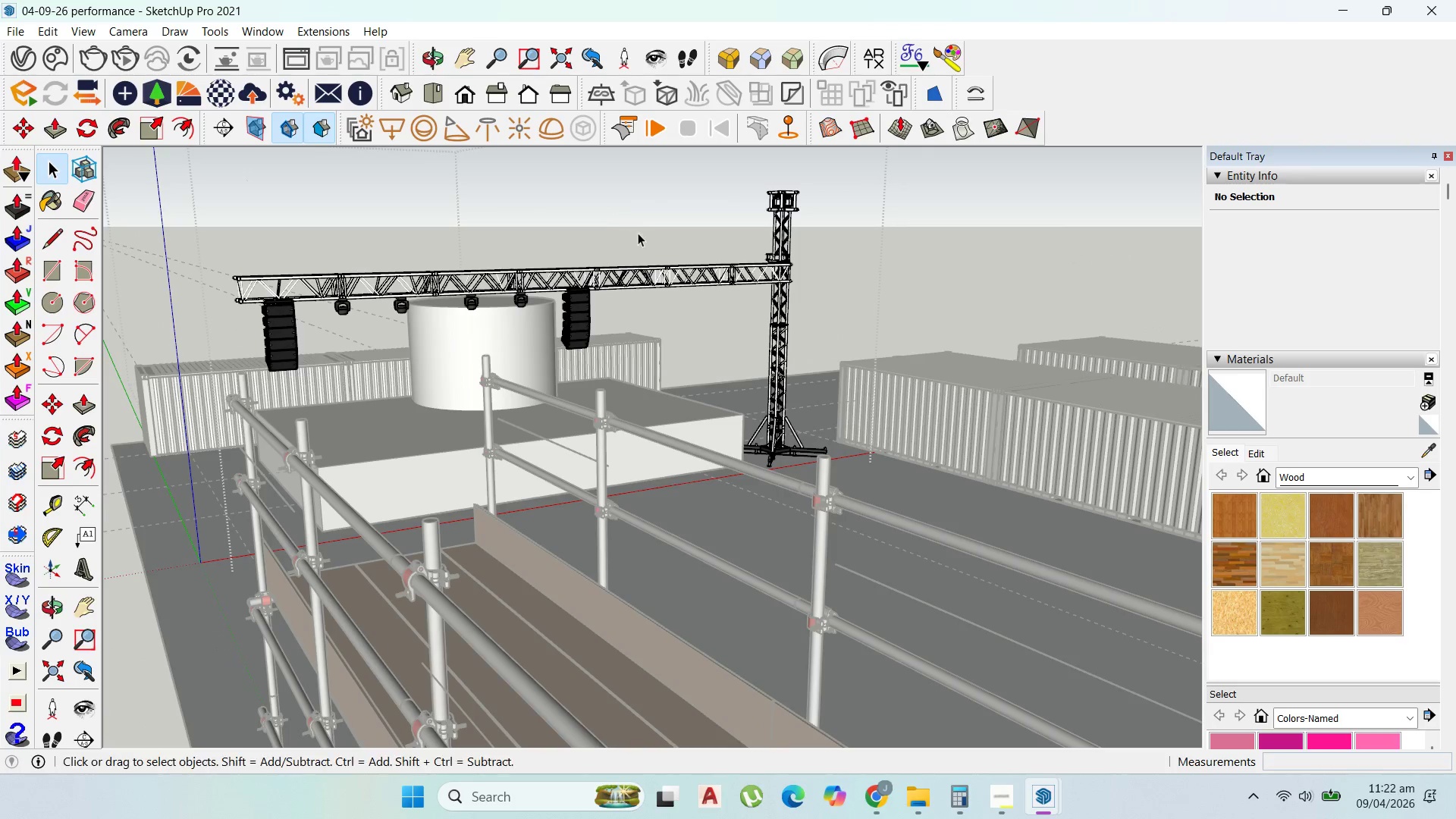 
left_click([664, 283])
 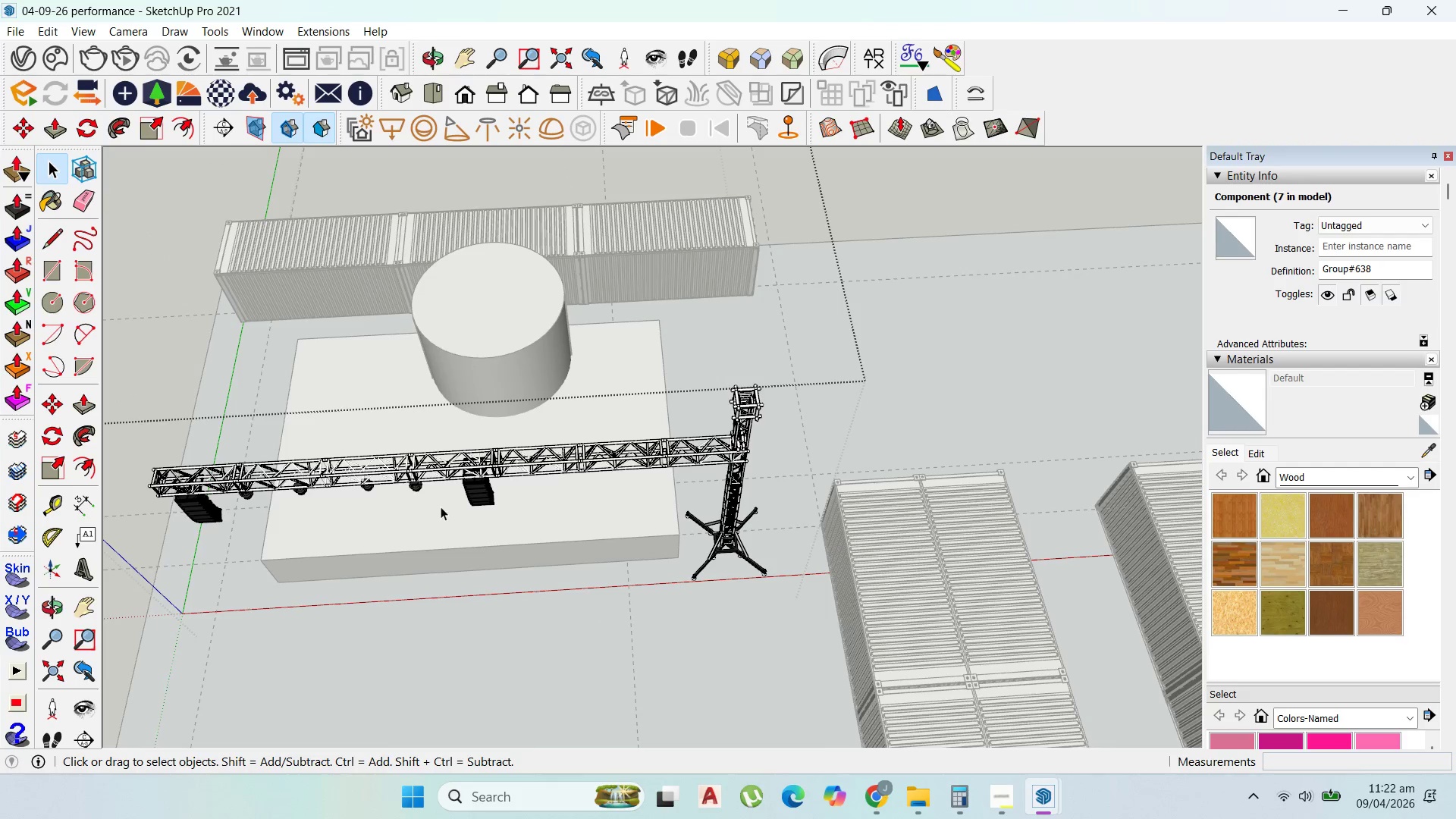 
key(M)
 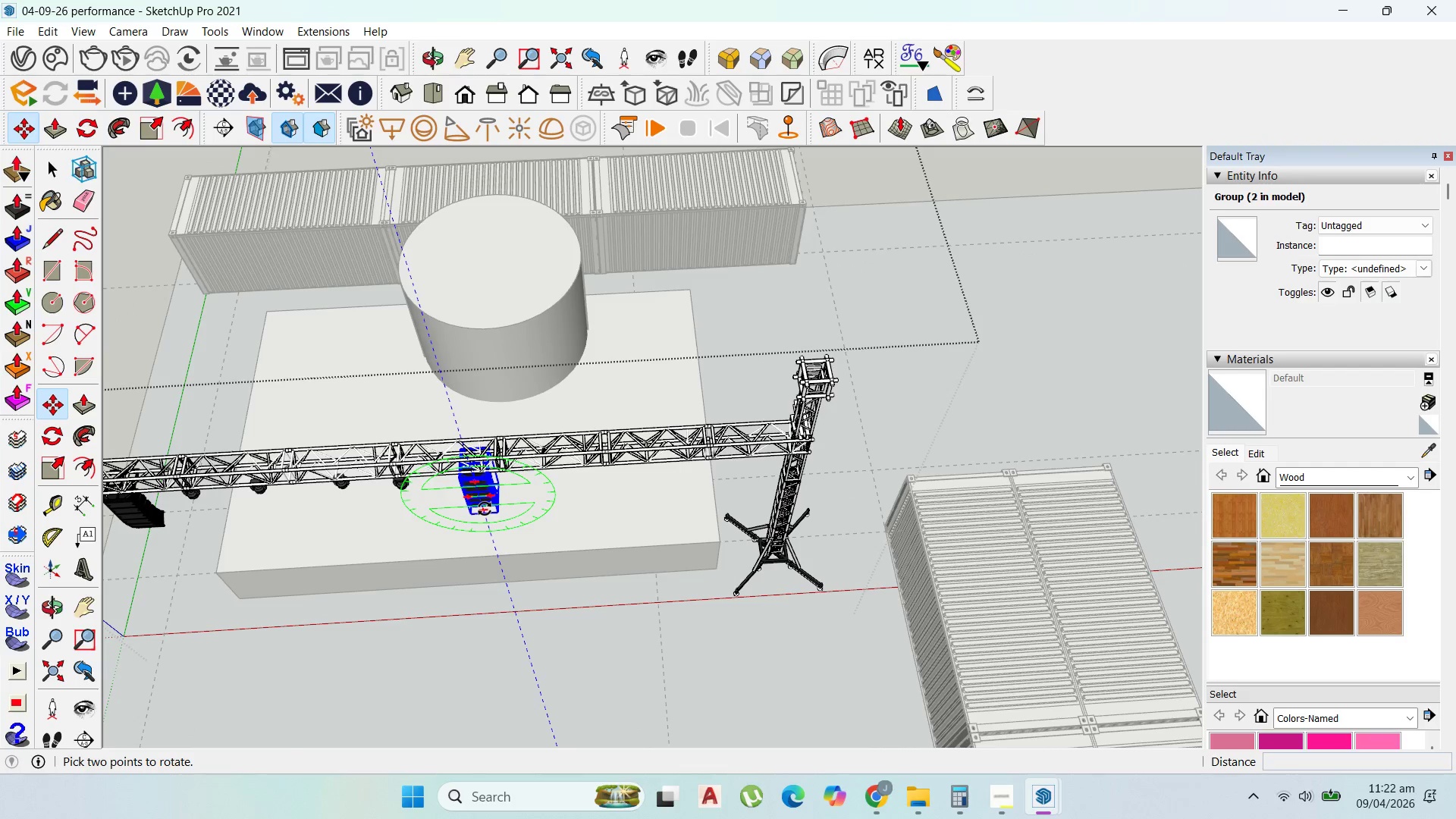 
left_click([485, 509])
 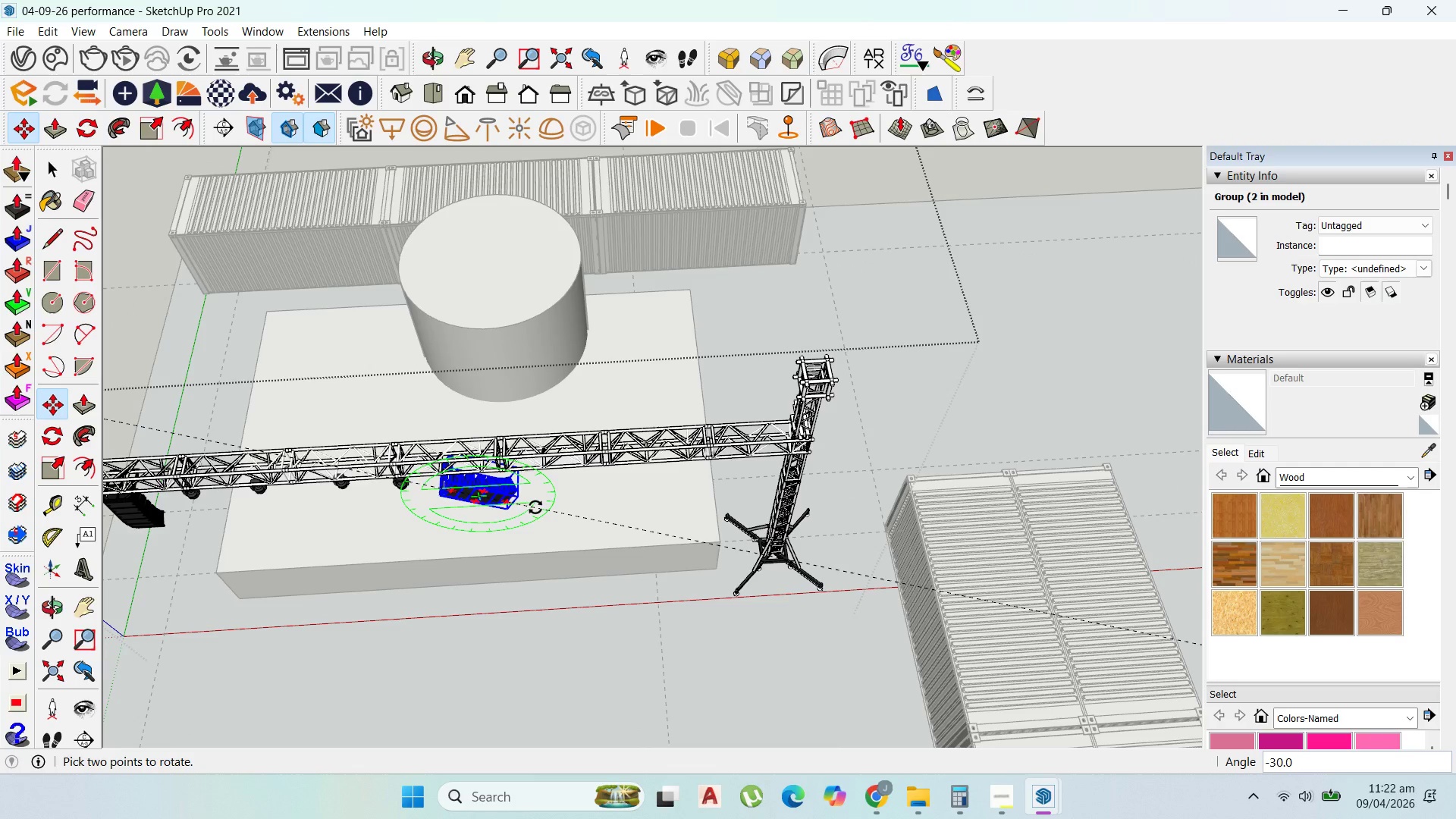 
scroll: coordinate [478, 500], scroll_direction: up, amount: 2.0
 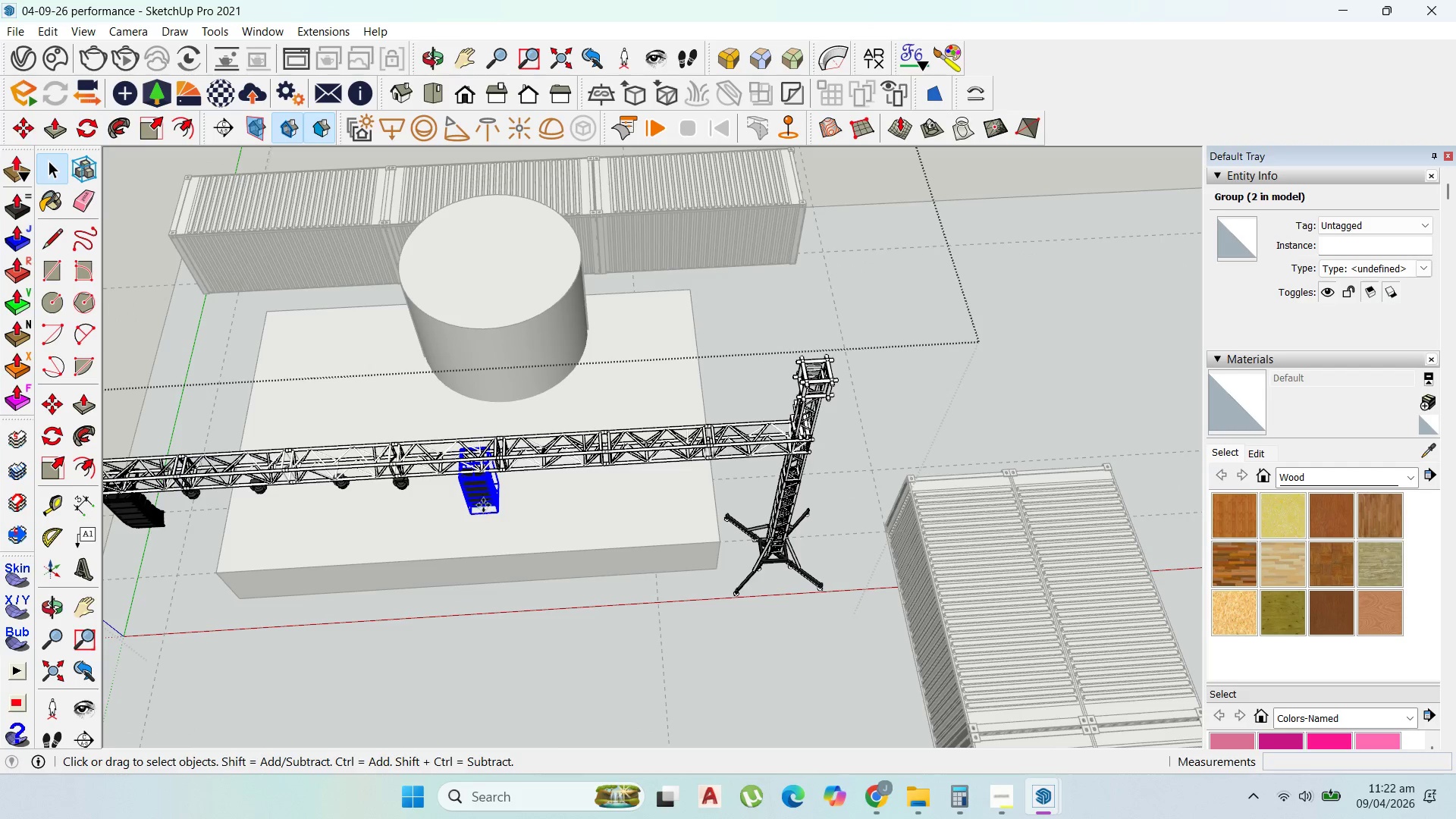 
key(Escape)
 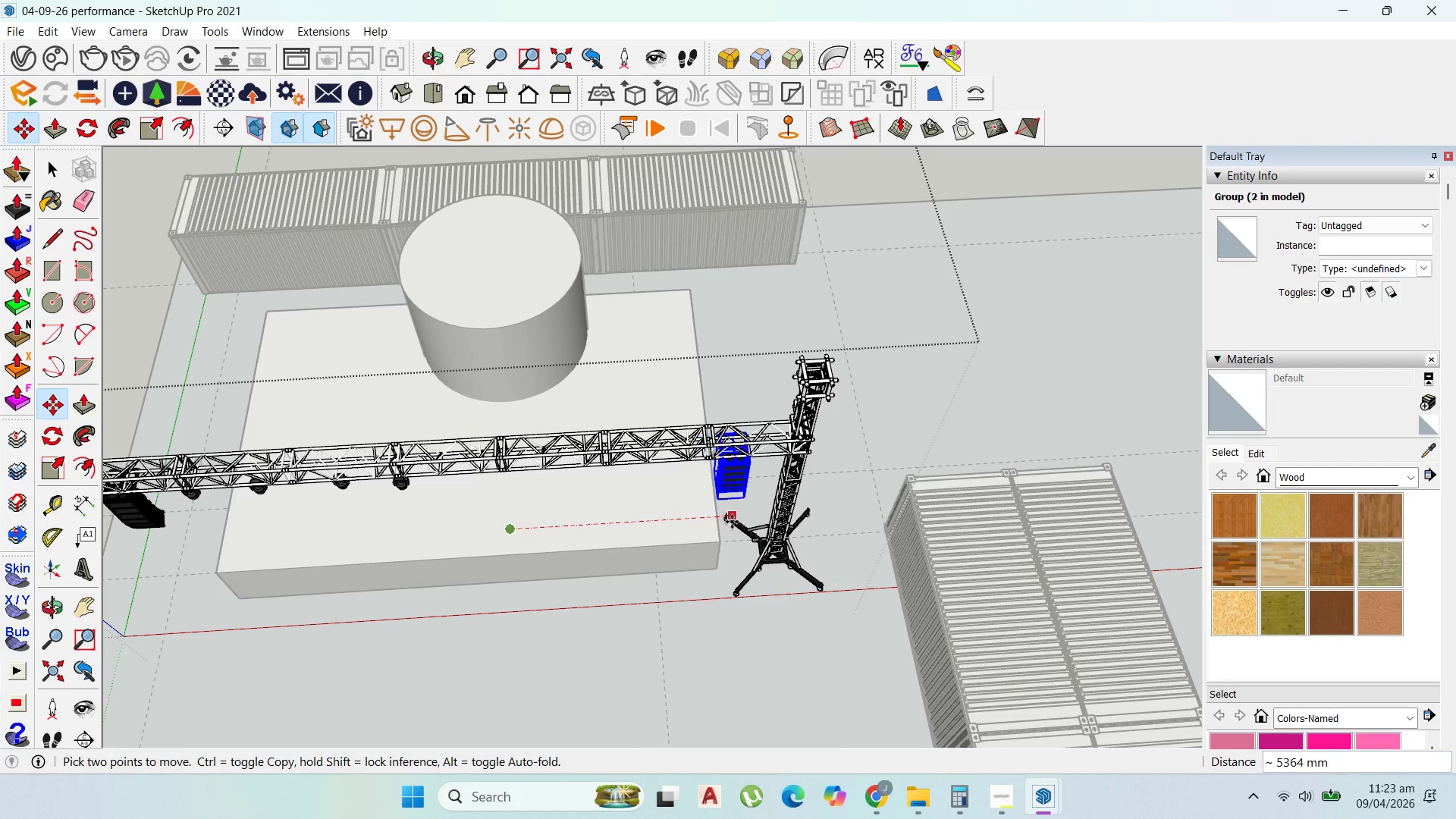 
left_click([739, 520])
 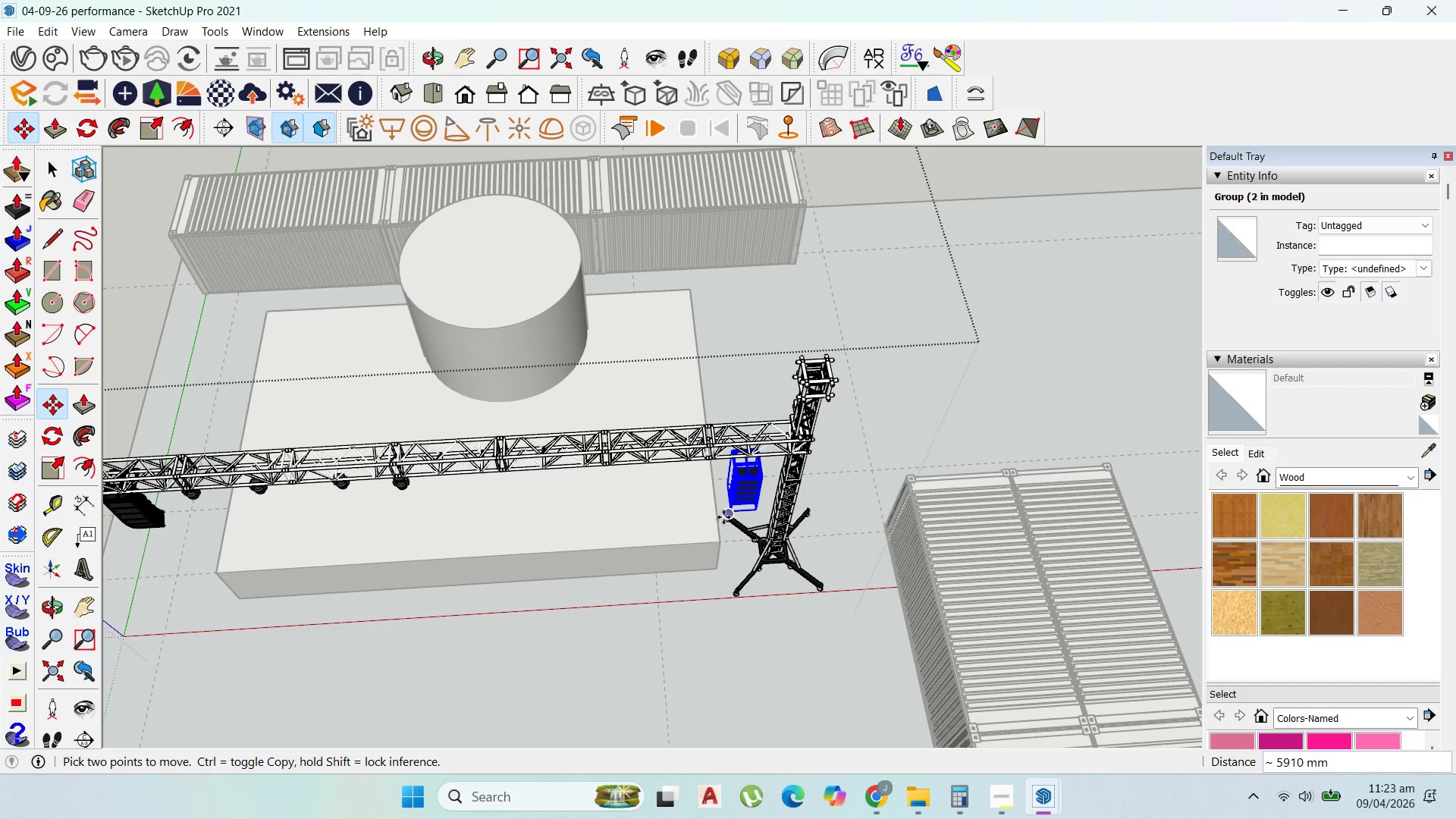 
key(Control+Z)
 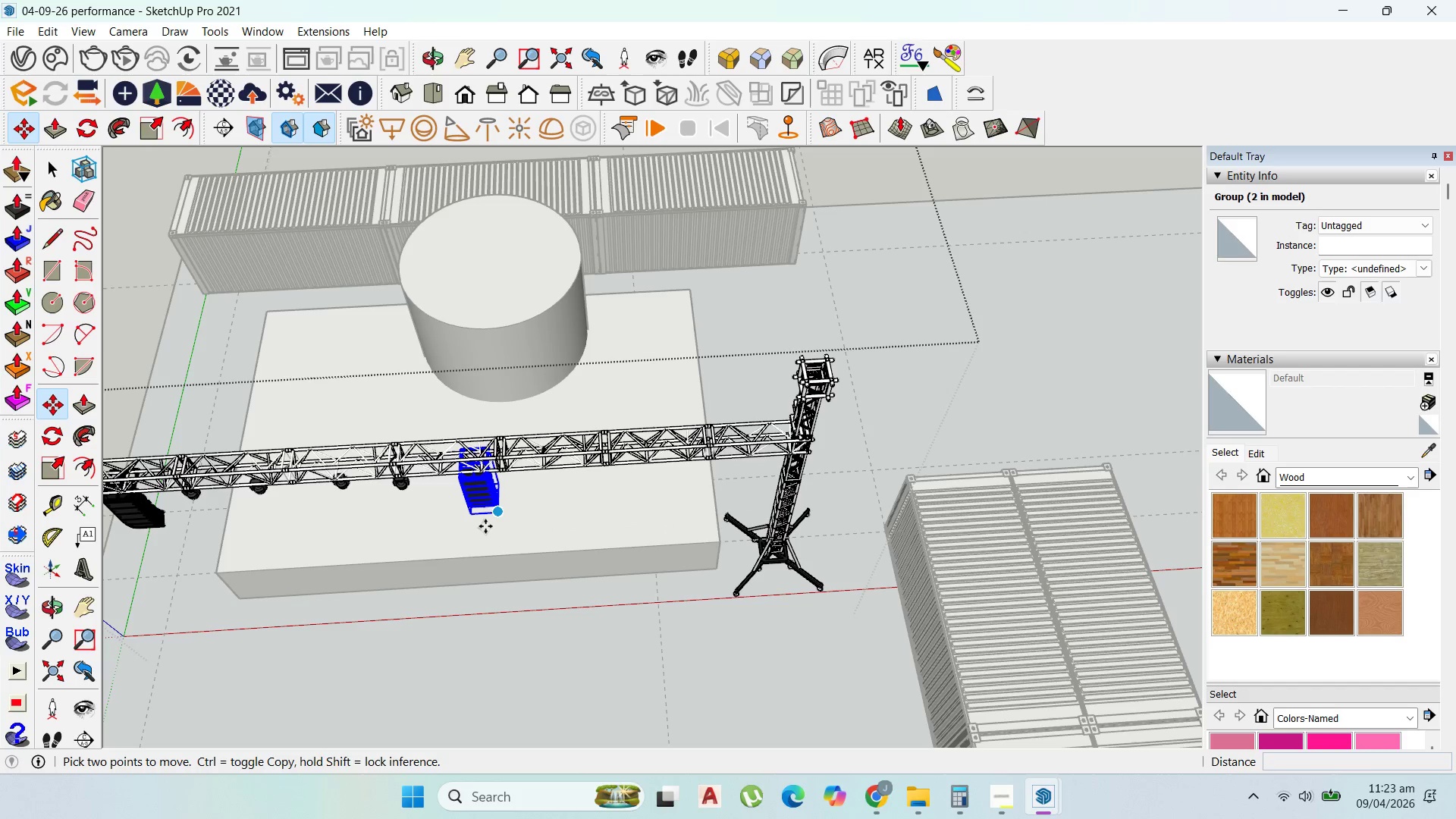 
left_click([483, 526])
 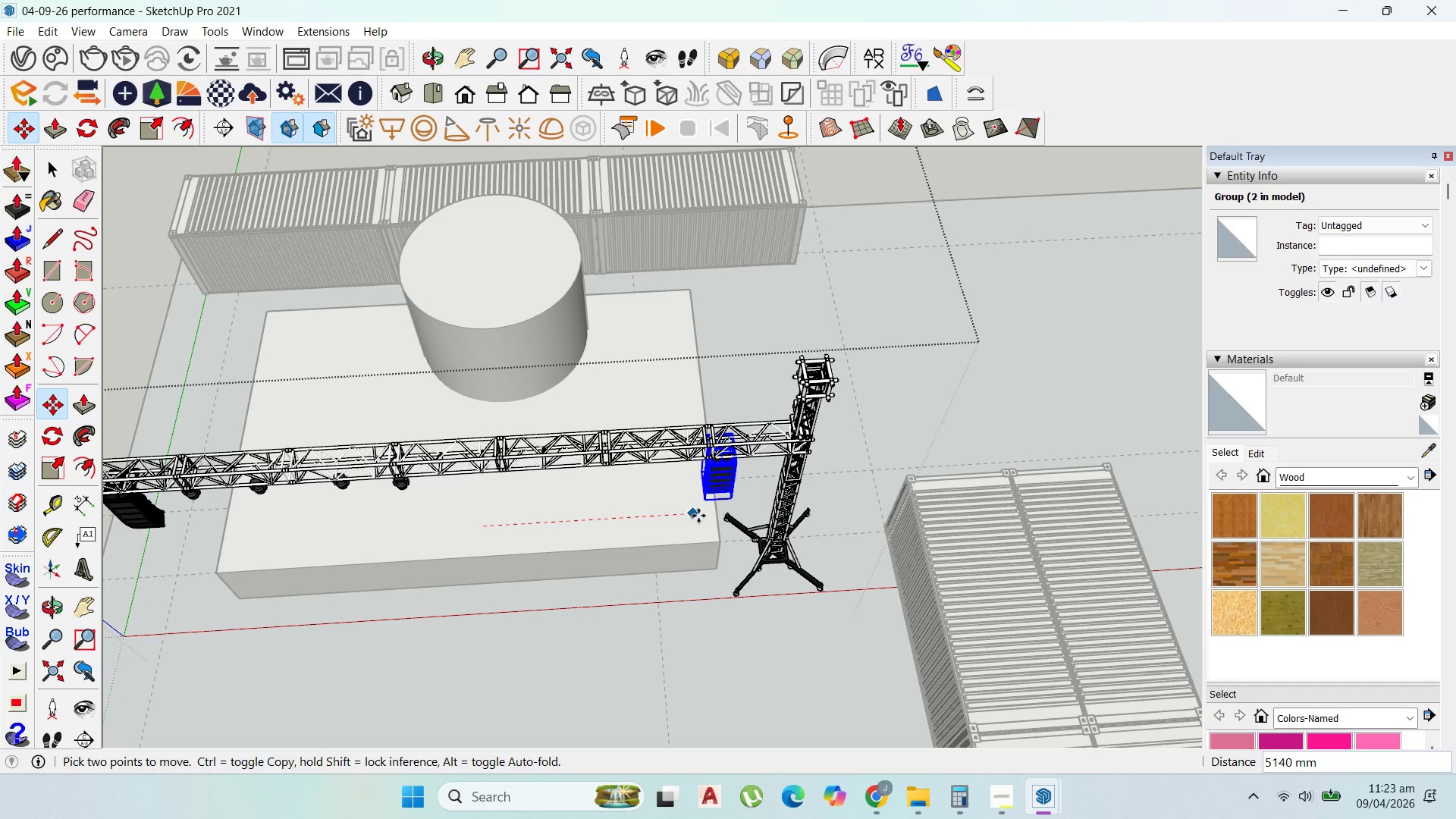 
left_click([708, 516])
 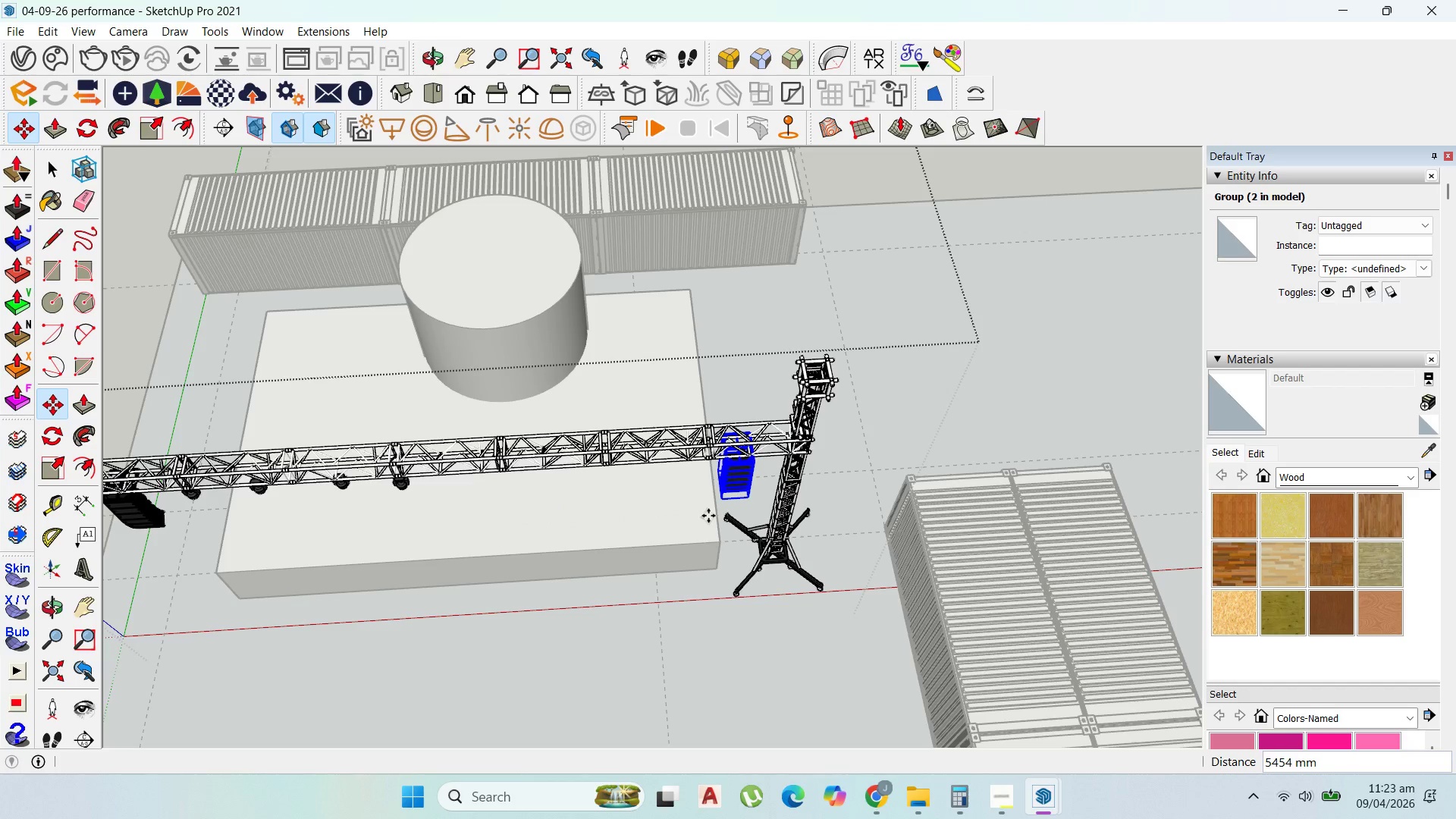 
left_click_drag(start_coordinate=[708, 516], to_coordinate=[704, 516])
 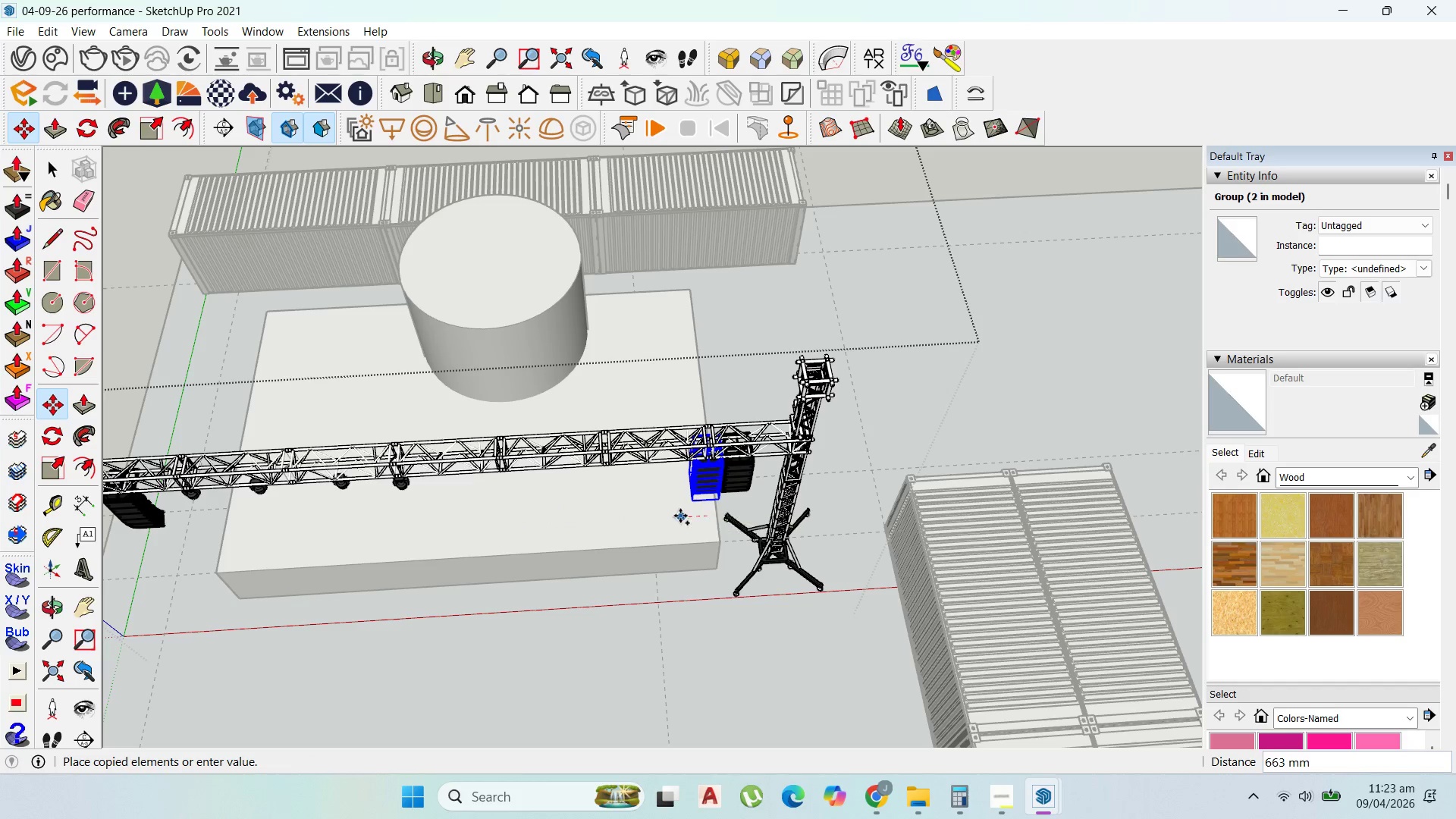 
key(Control+ControlLeft)
 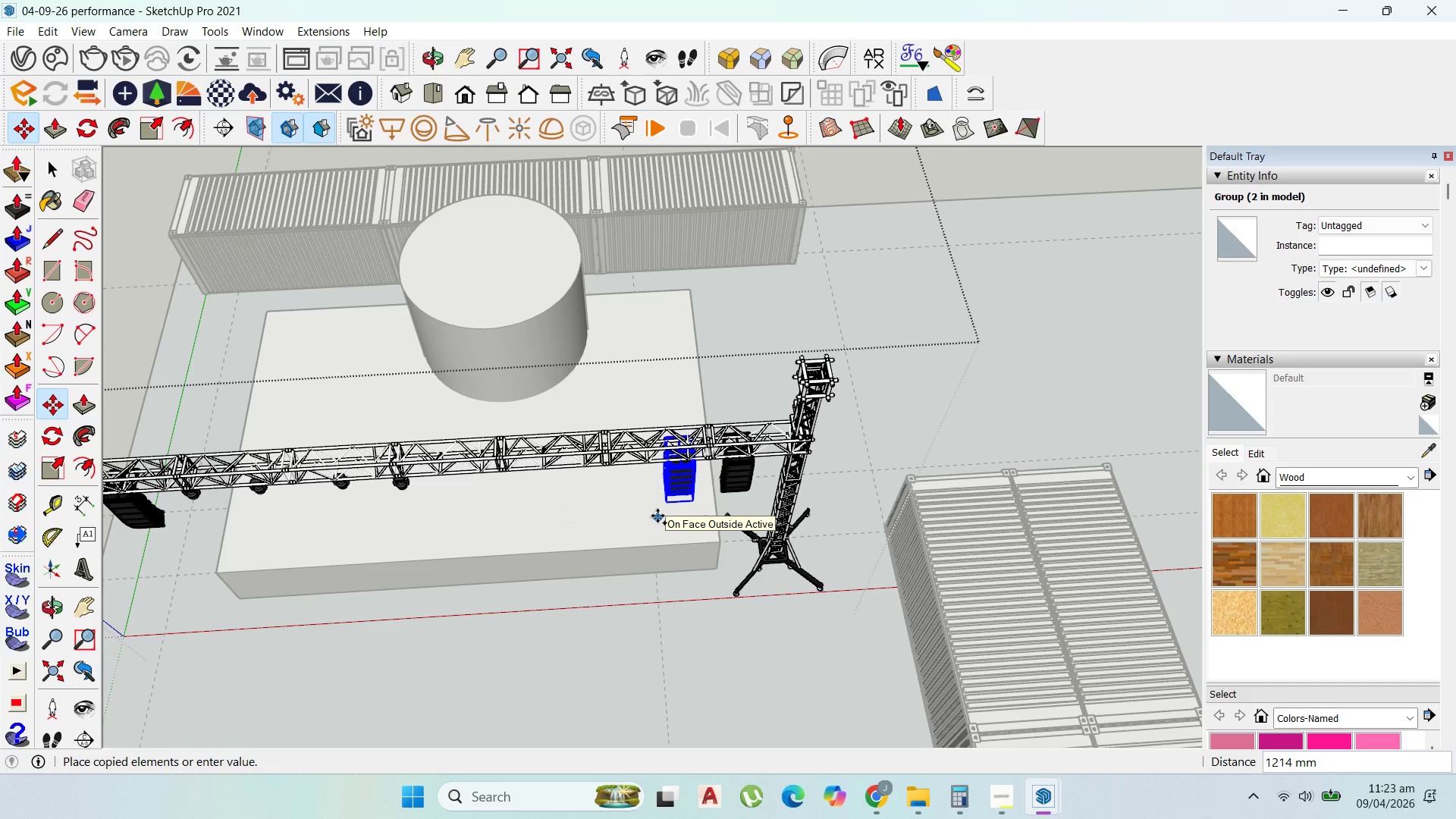 
left_click([657, 516])
 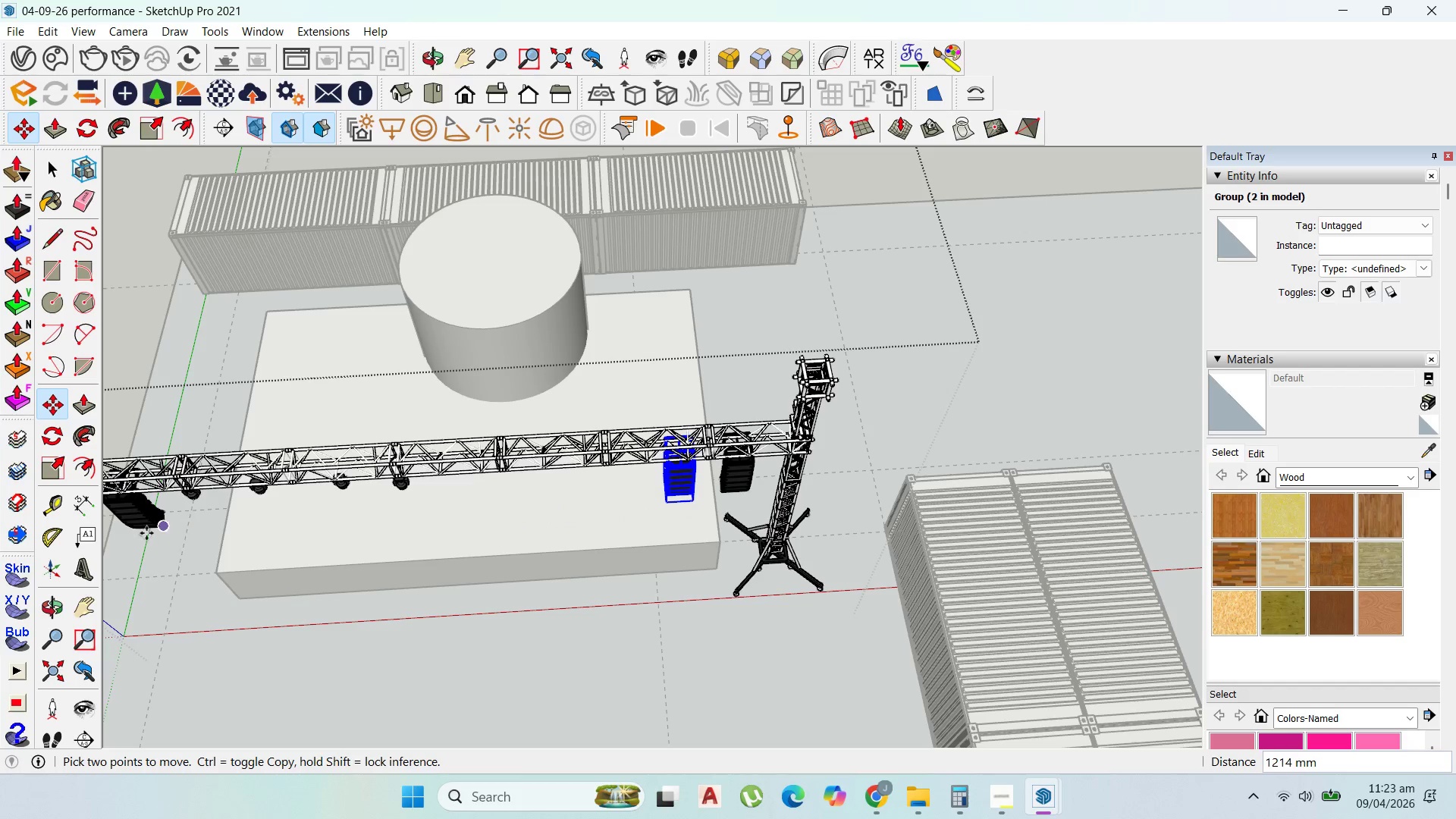 
key(Control+ControlLeft)
 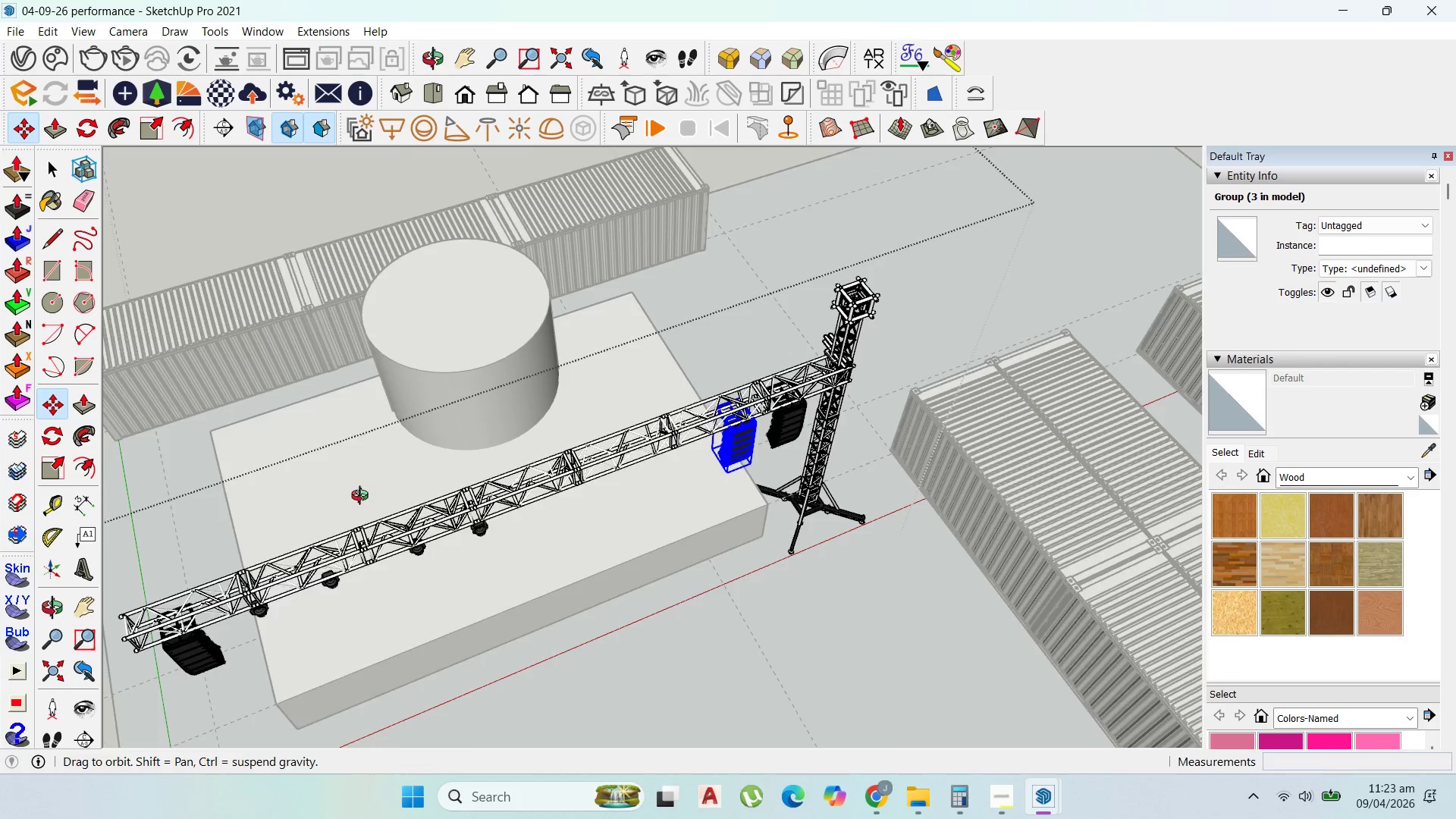 
key(Escape)
 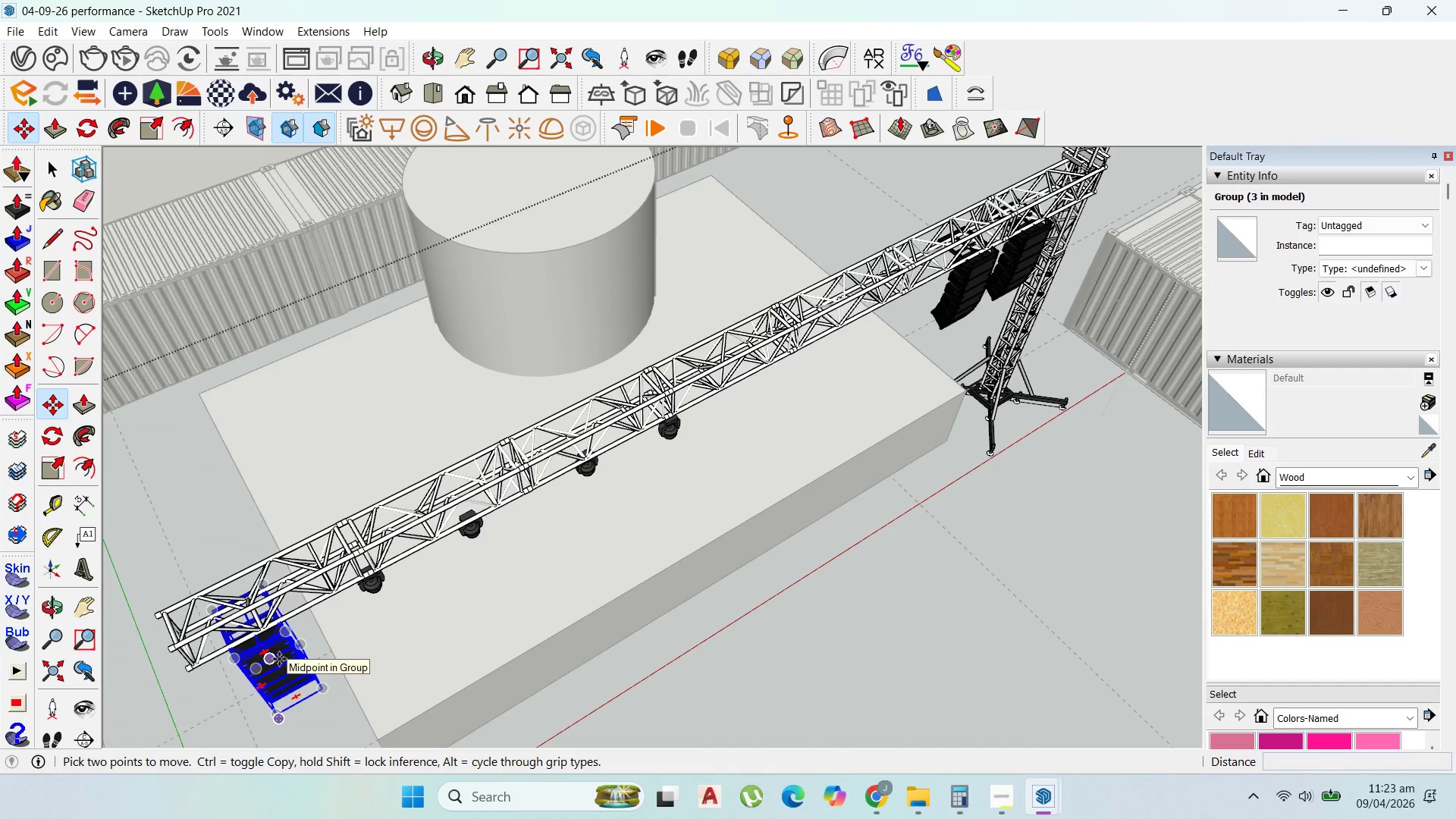 
scroll: coordinate [278, 658], scroll_direction: up, amount: 3.0
 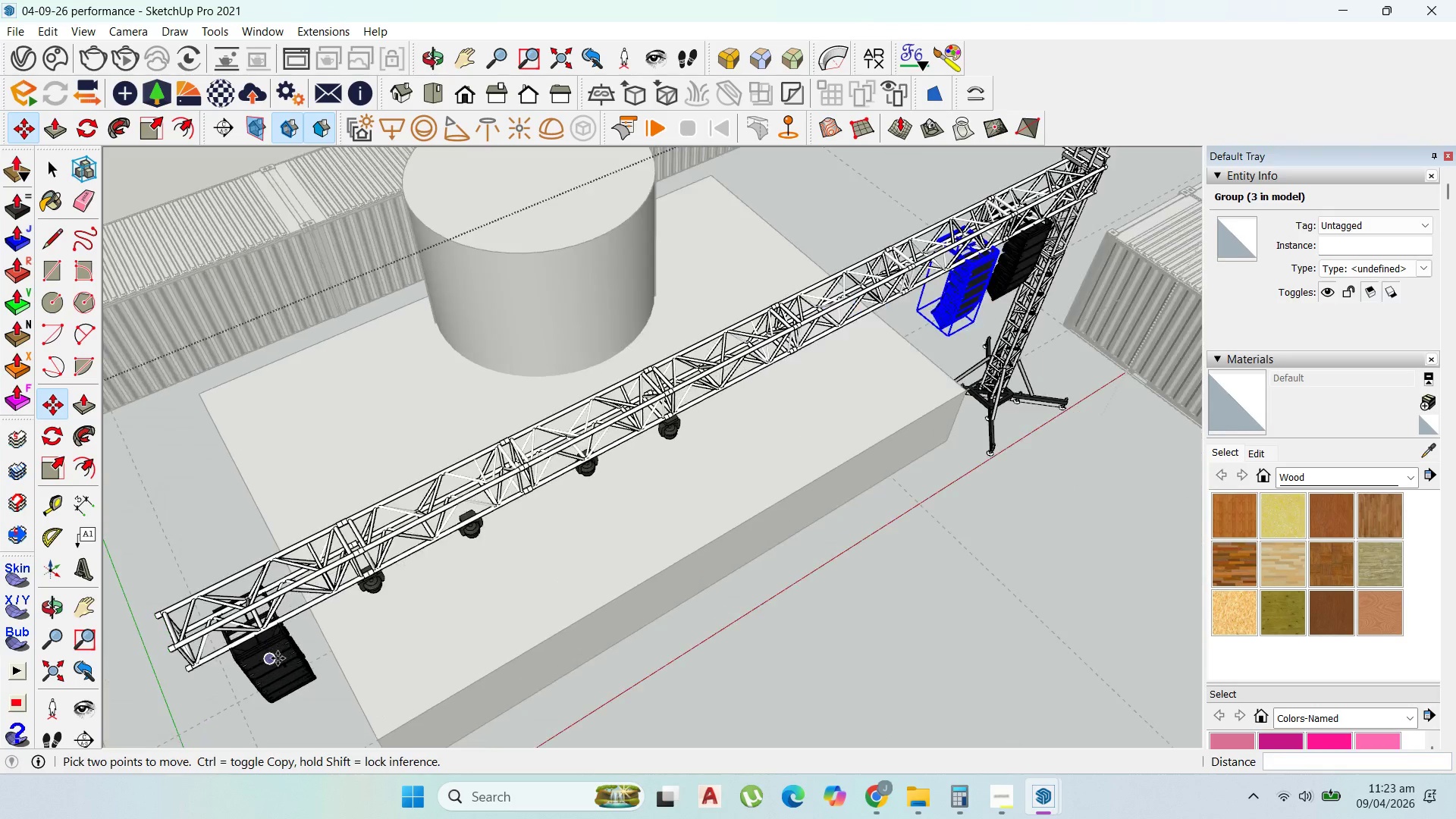 
left_click([279, 659])
 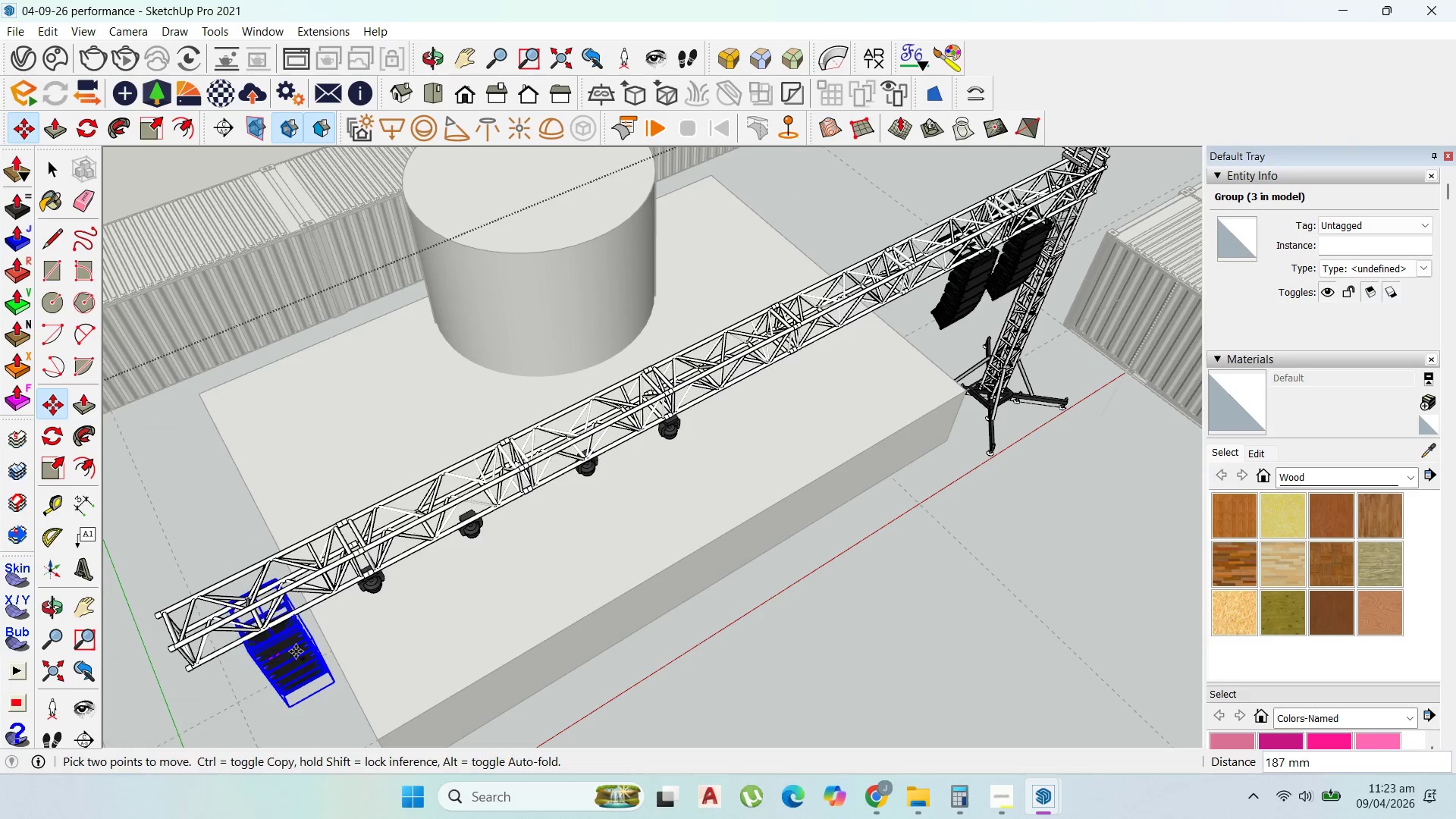 
key(Control+ControlLeft)
 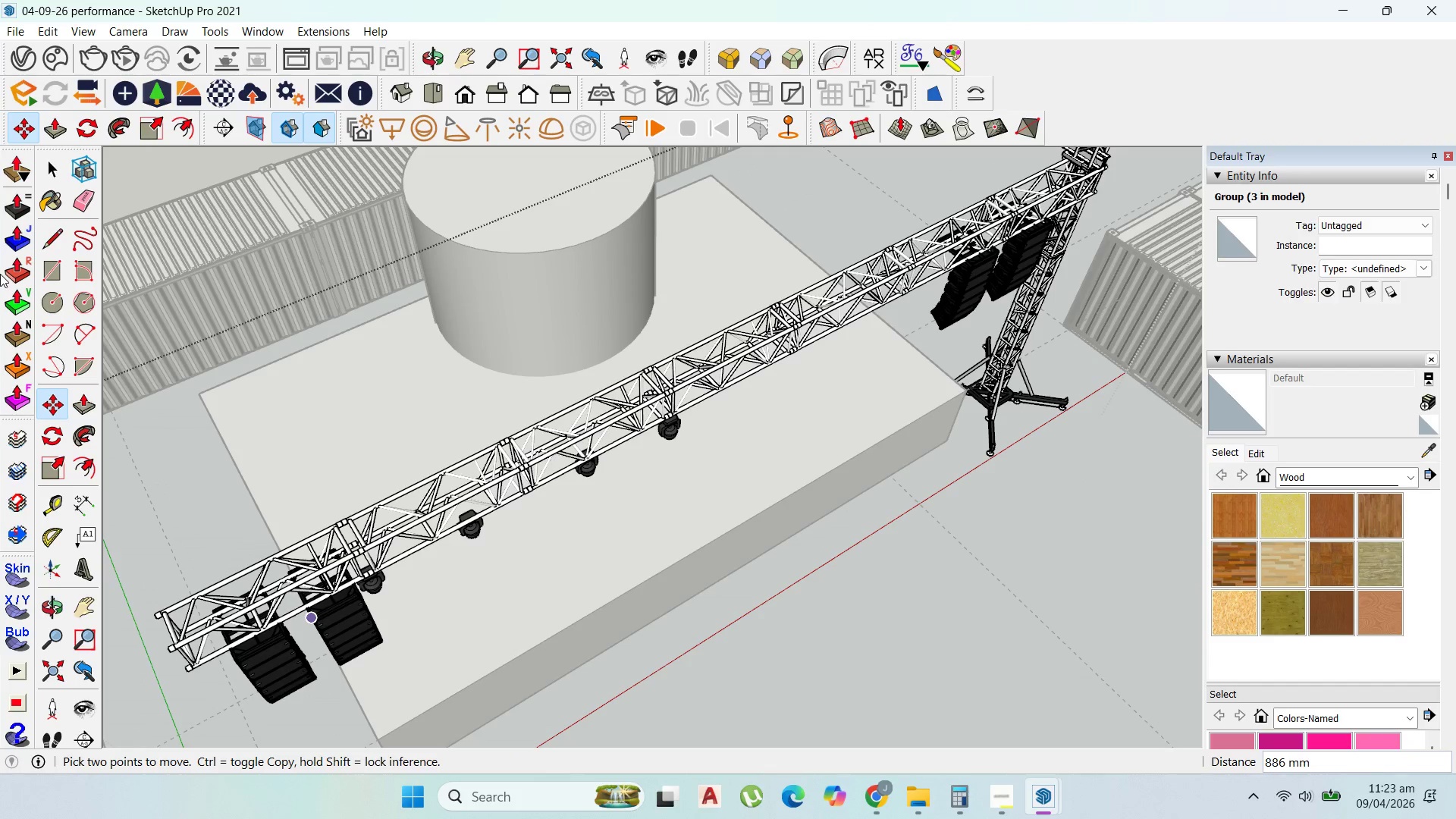 
left_click([52, 169])
 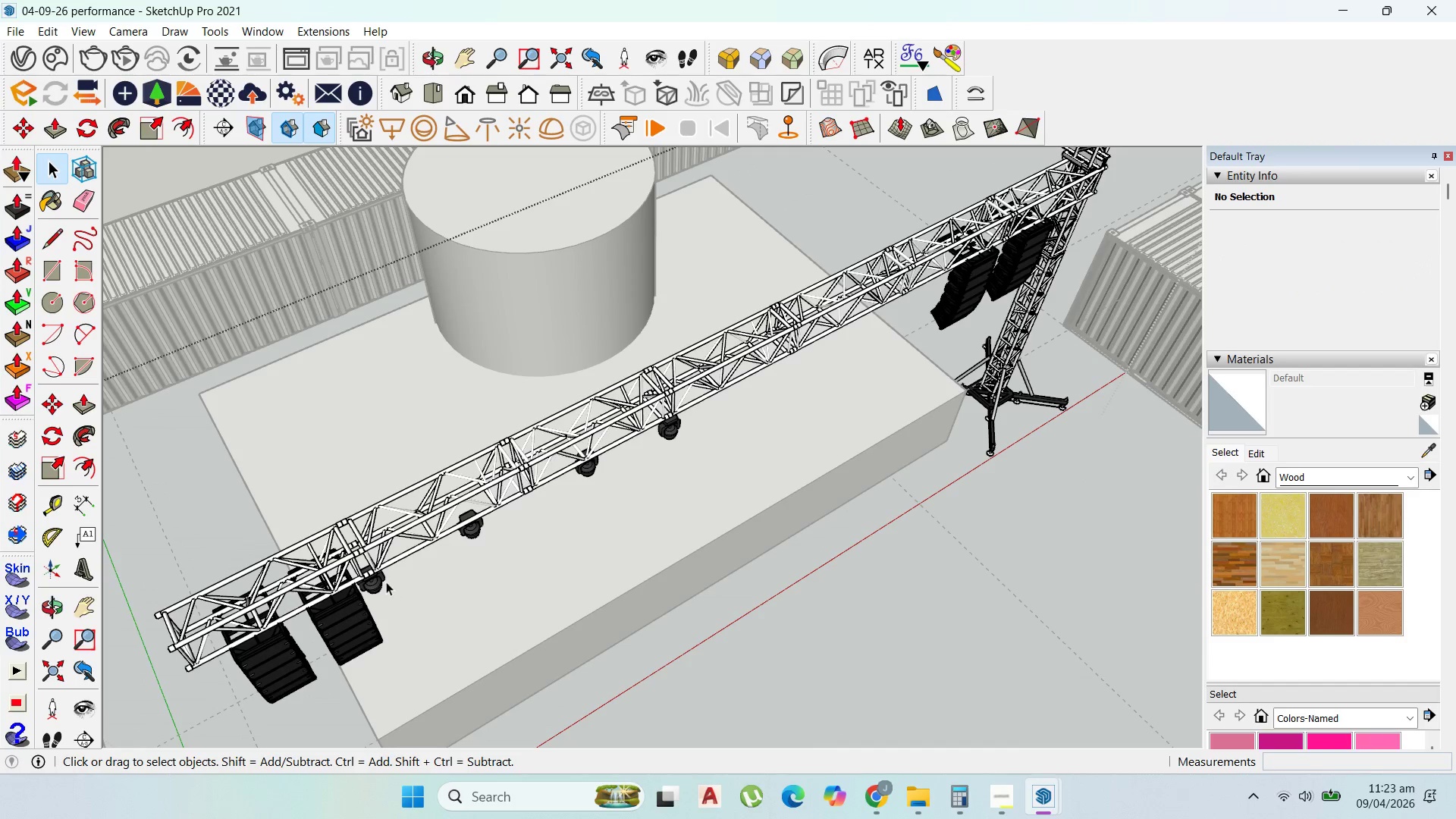 
left_click([379, 582])
 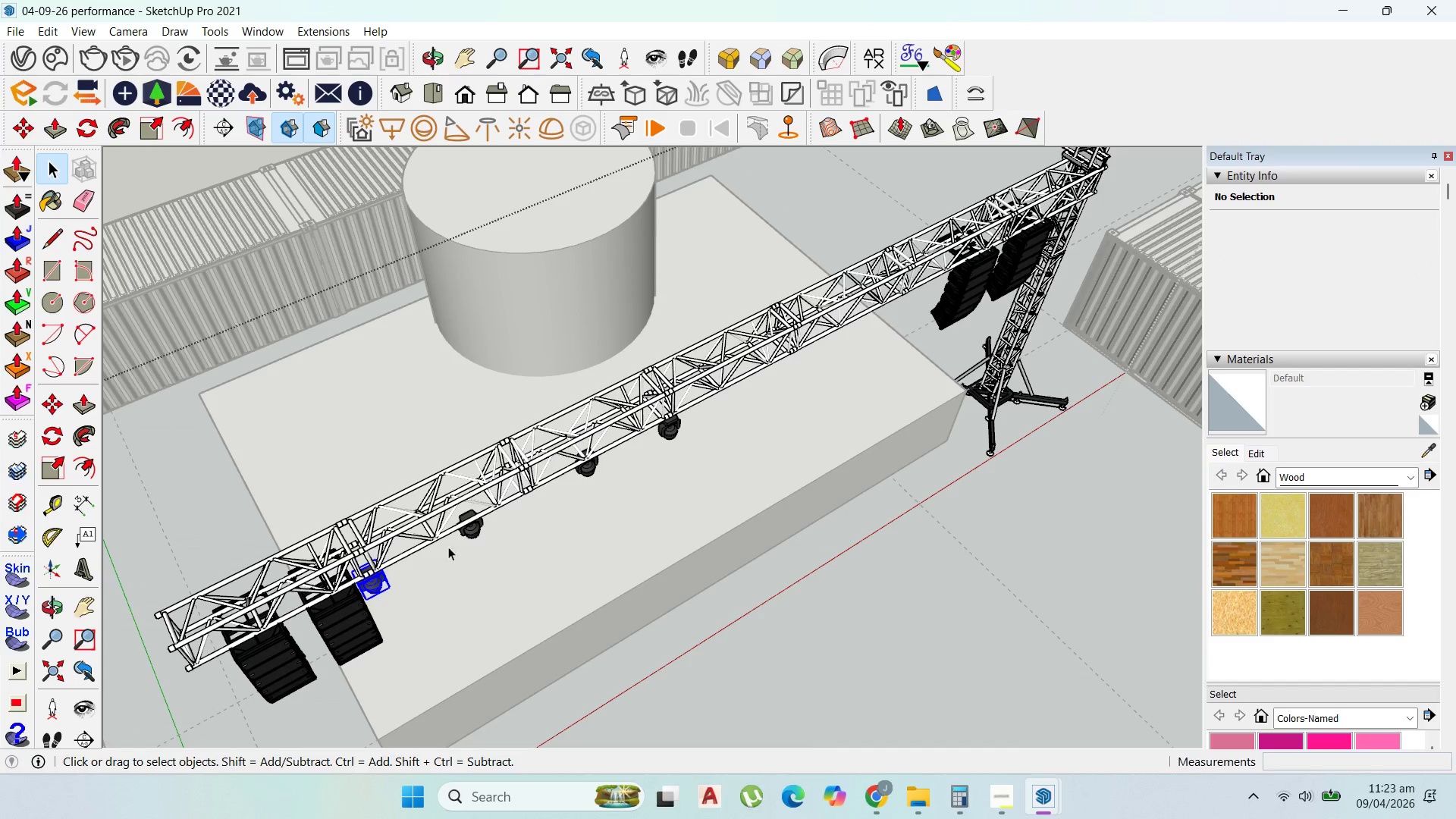 
hold_key(key=ShiftLeft, duration=1.52)
left_click([476, 529])
 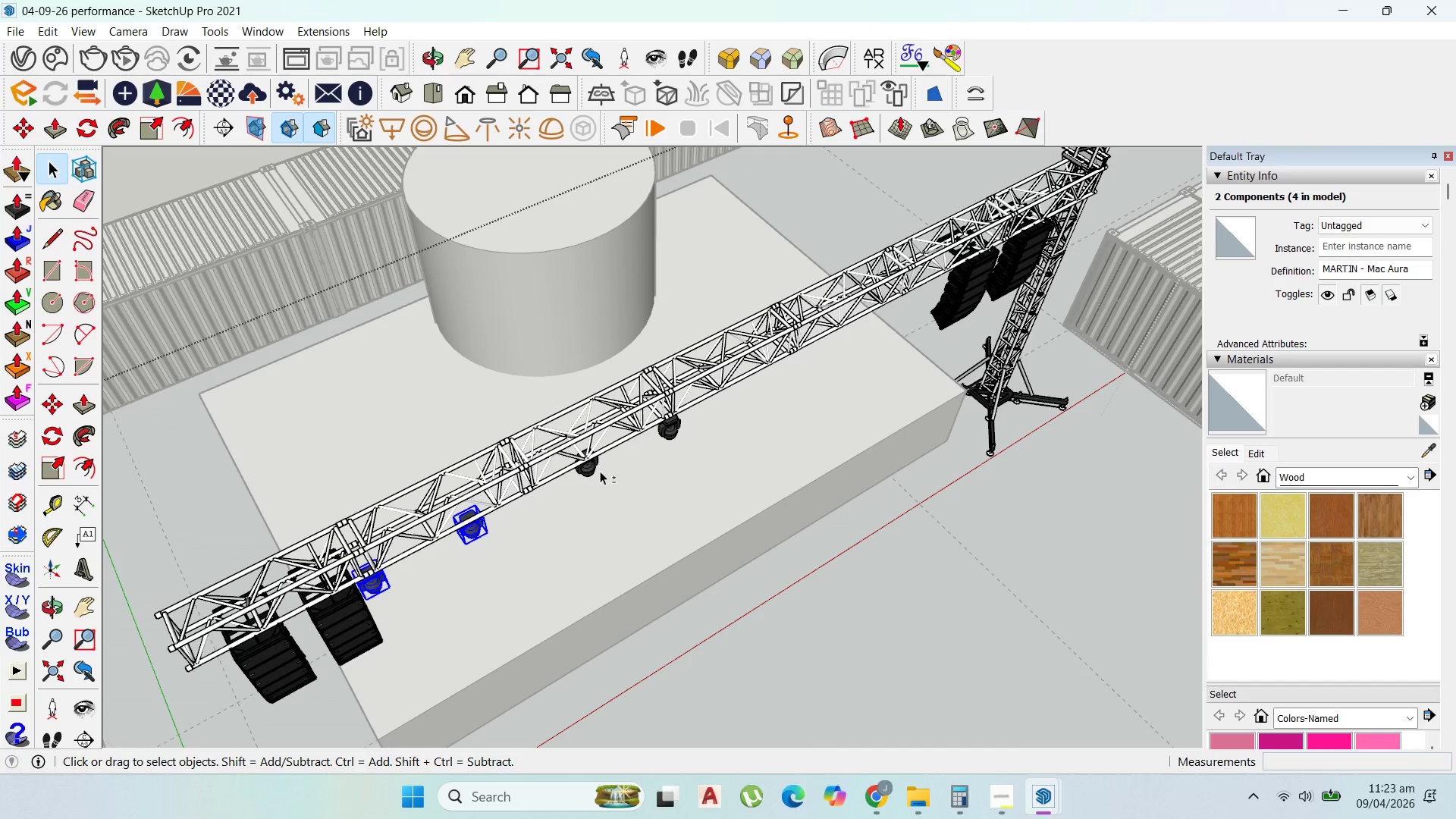 
left_click([601, 468])
 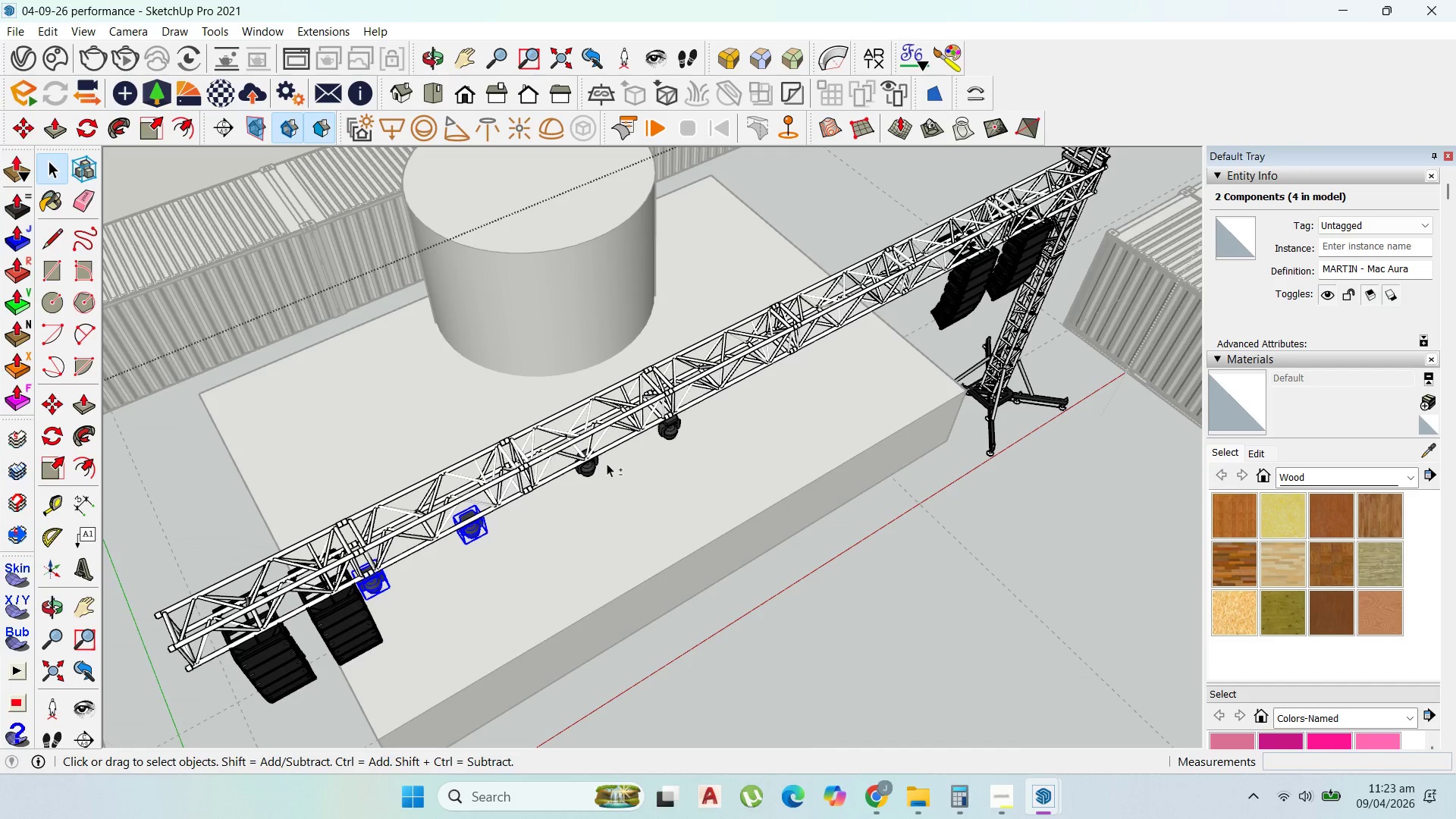 
hold_key(key=ShiftLeft, duration=1.5)
left_click([685, 431])
 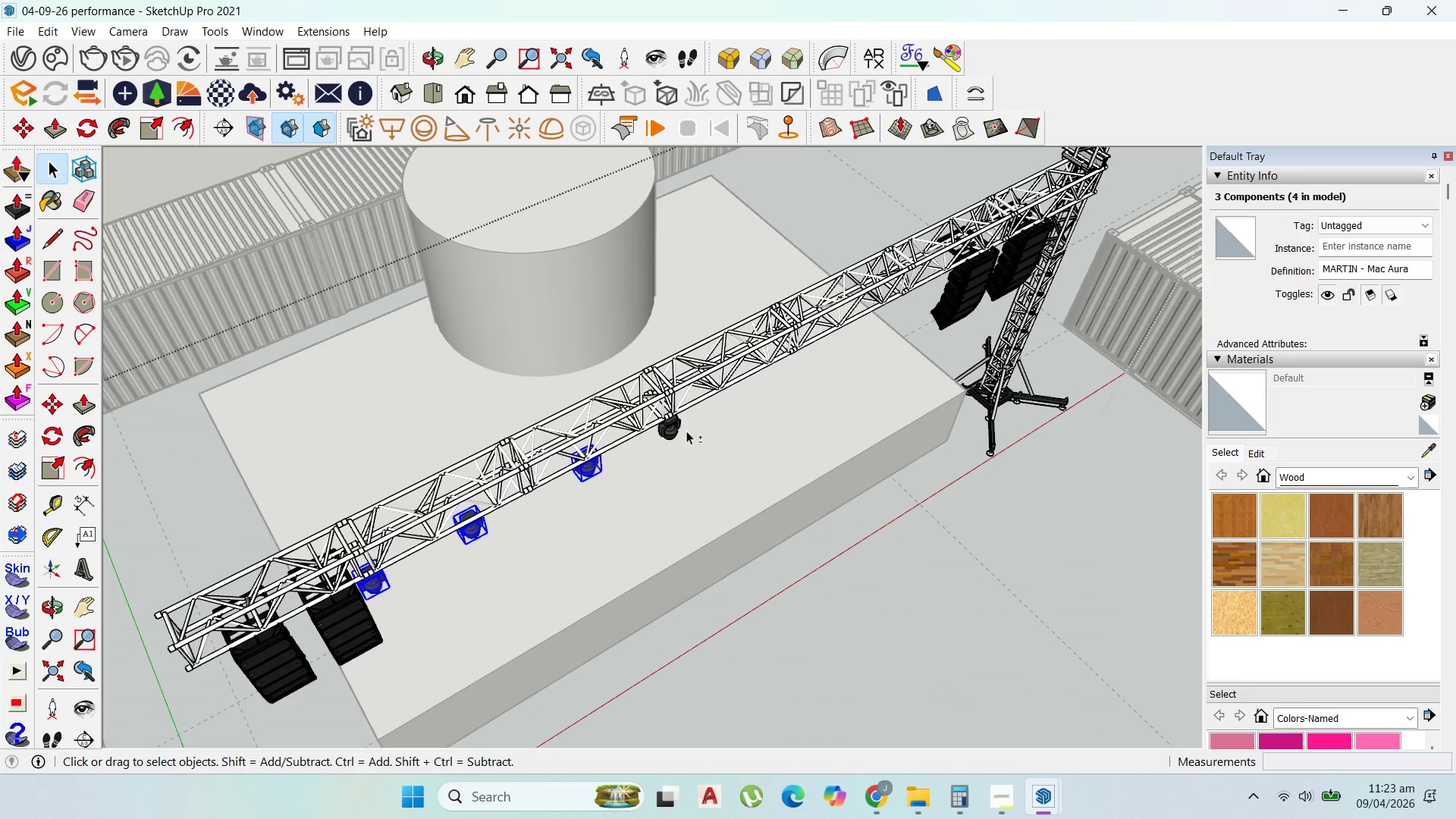 
hold_key(key=ShiftLeft, duration=0.89)
 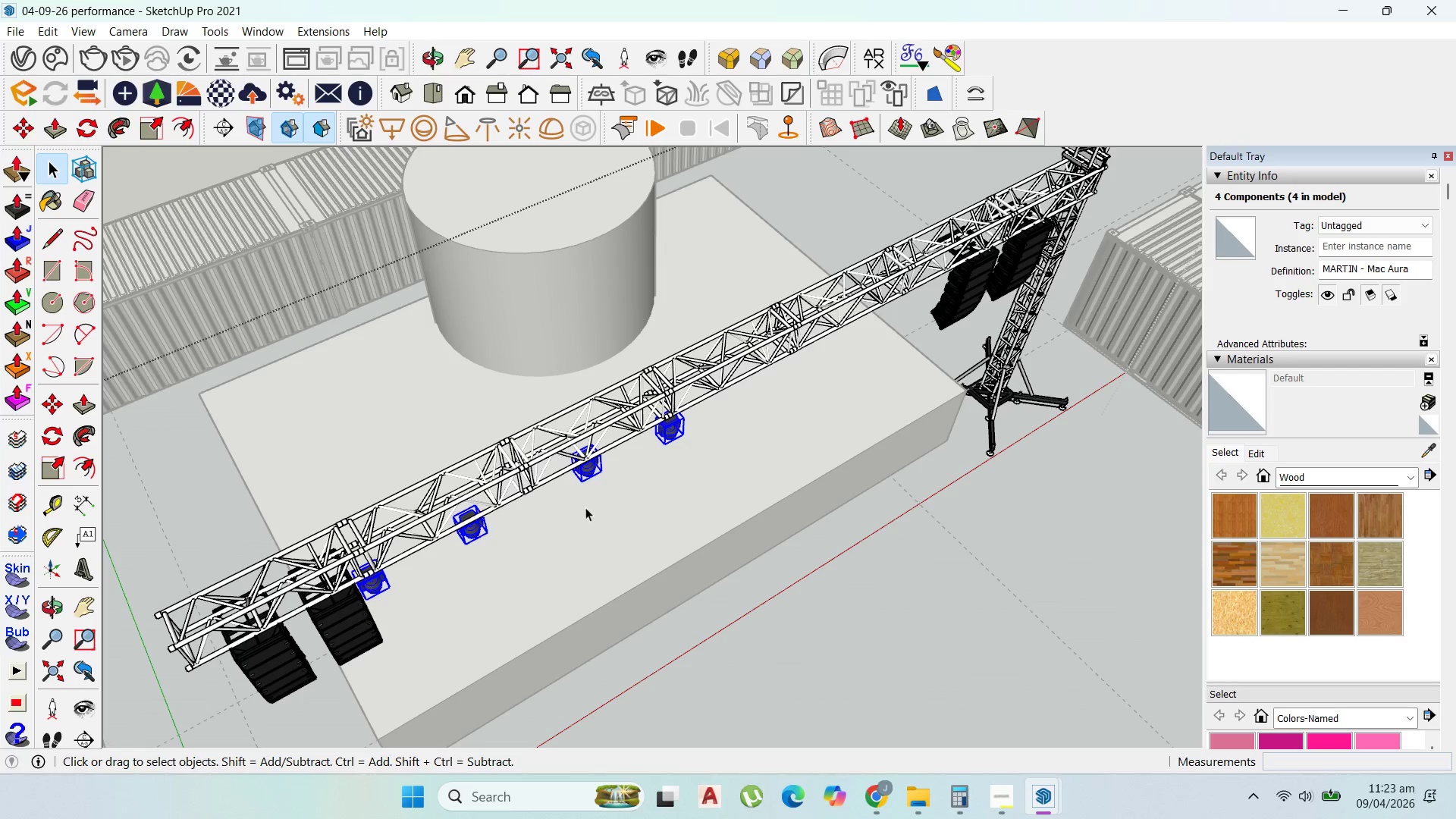 
key(M)
 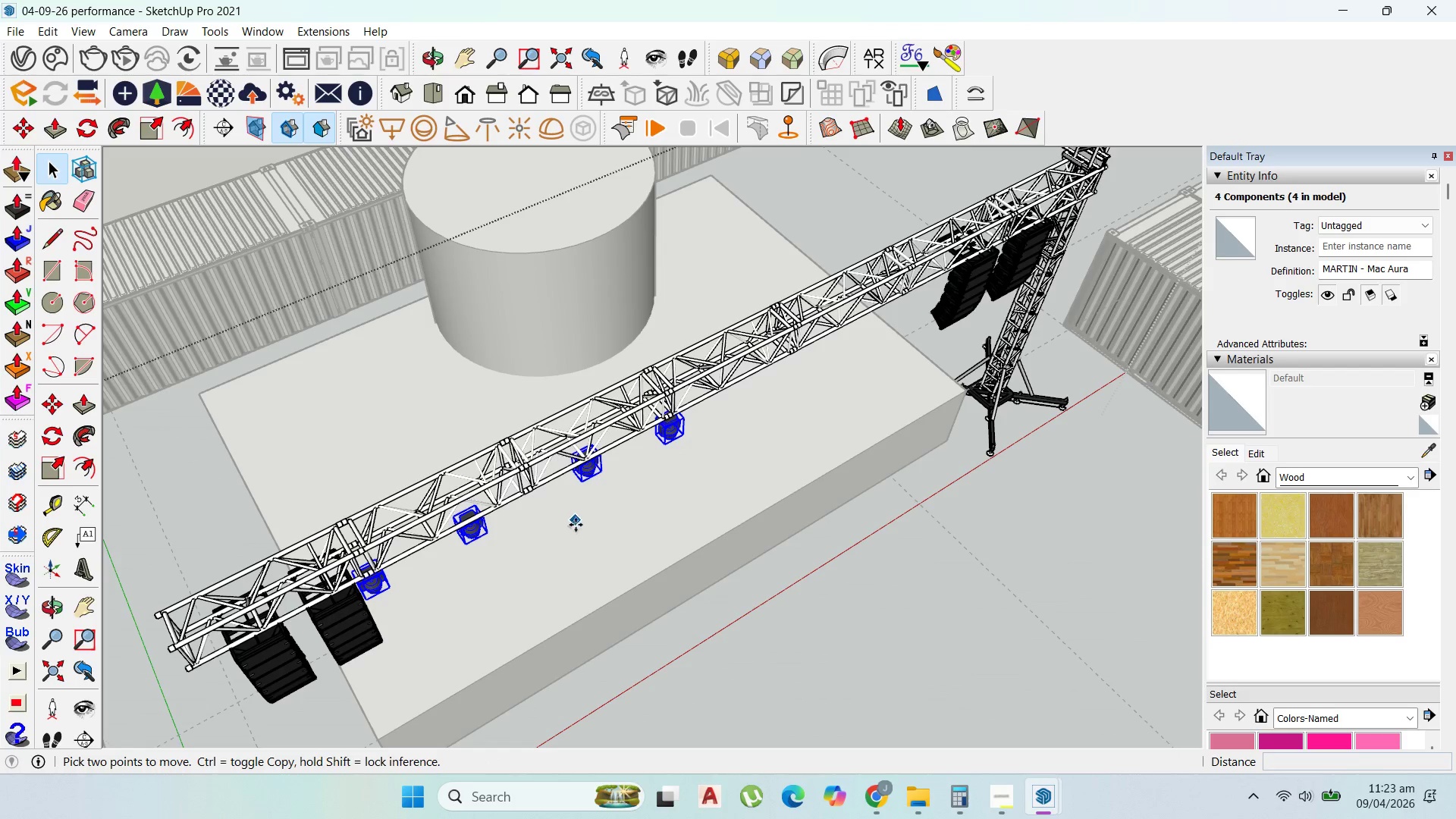 
left_click([576, 525])
 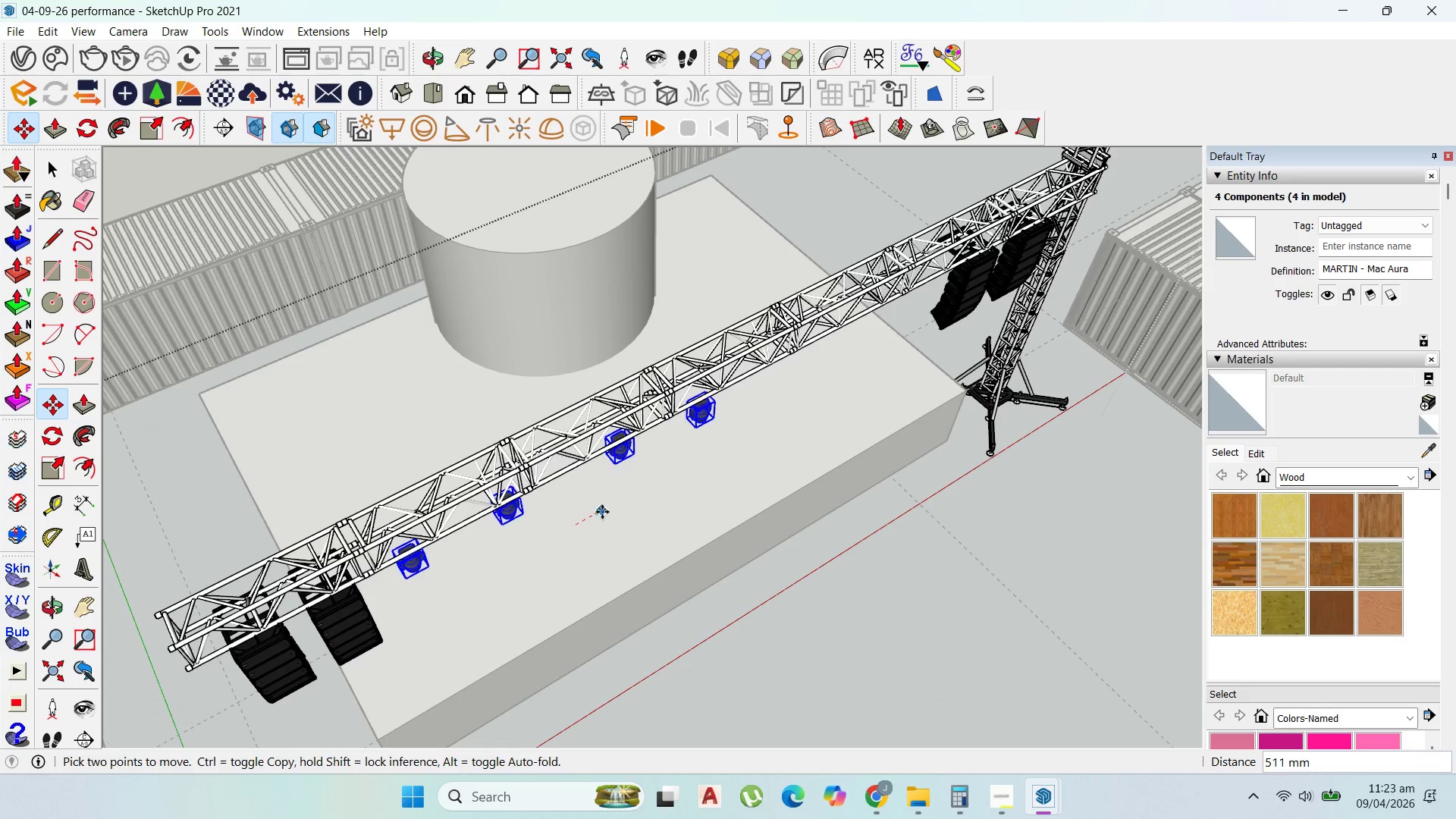 
left_click([602, 512])
 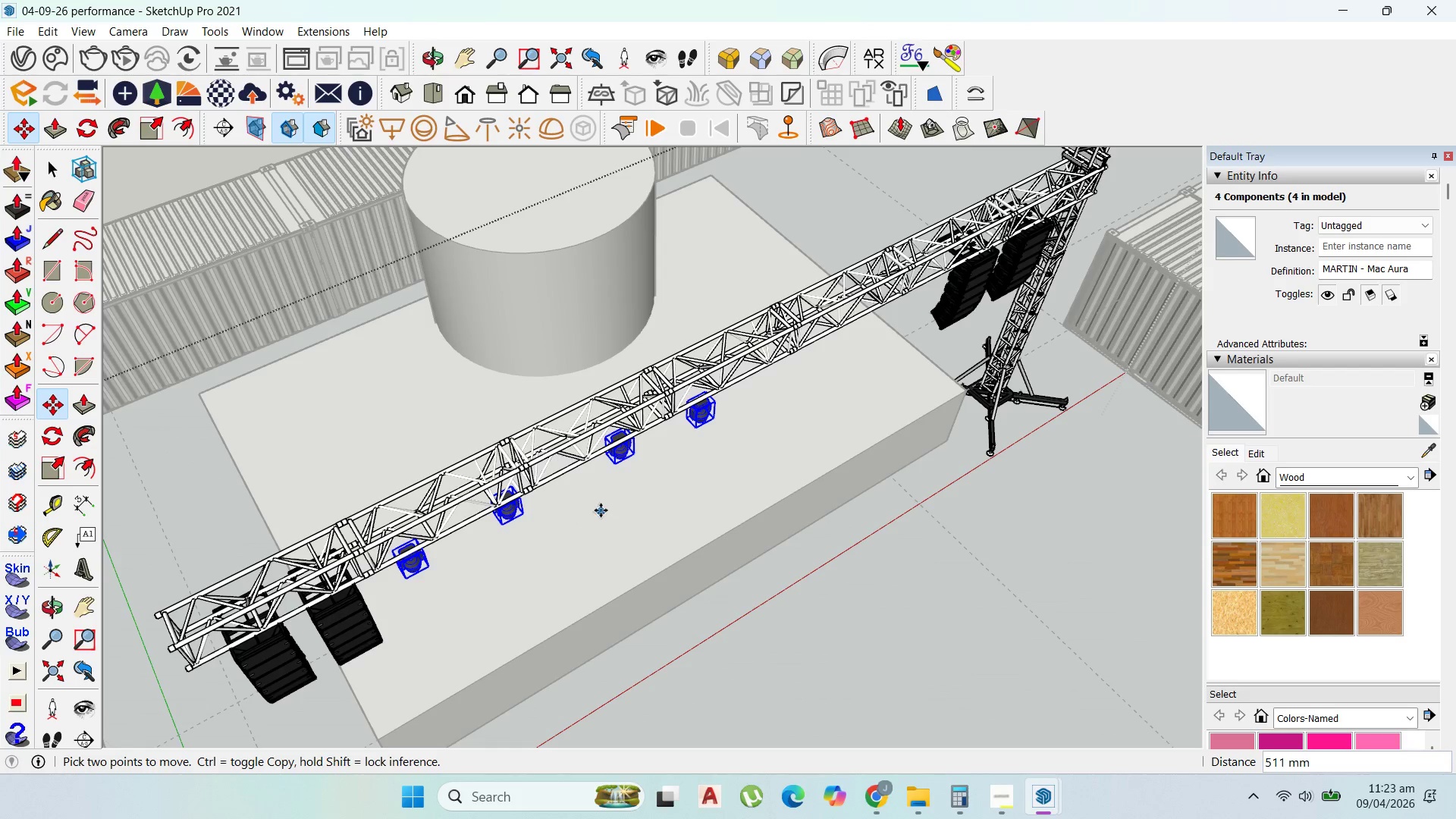 
left_click([601, 513])
 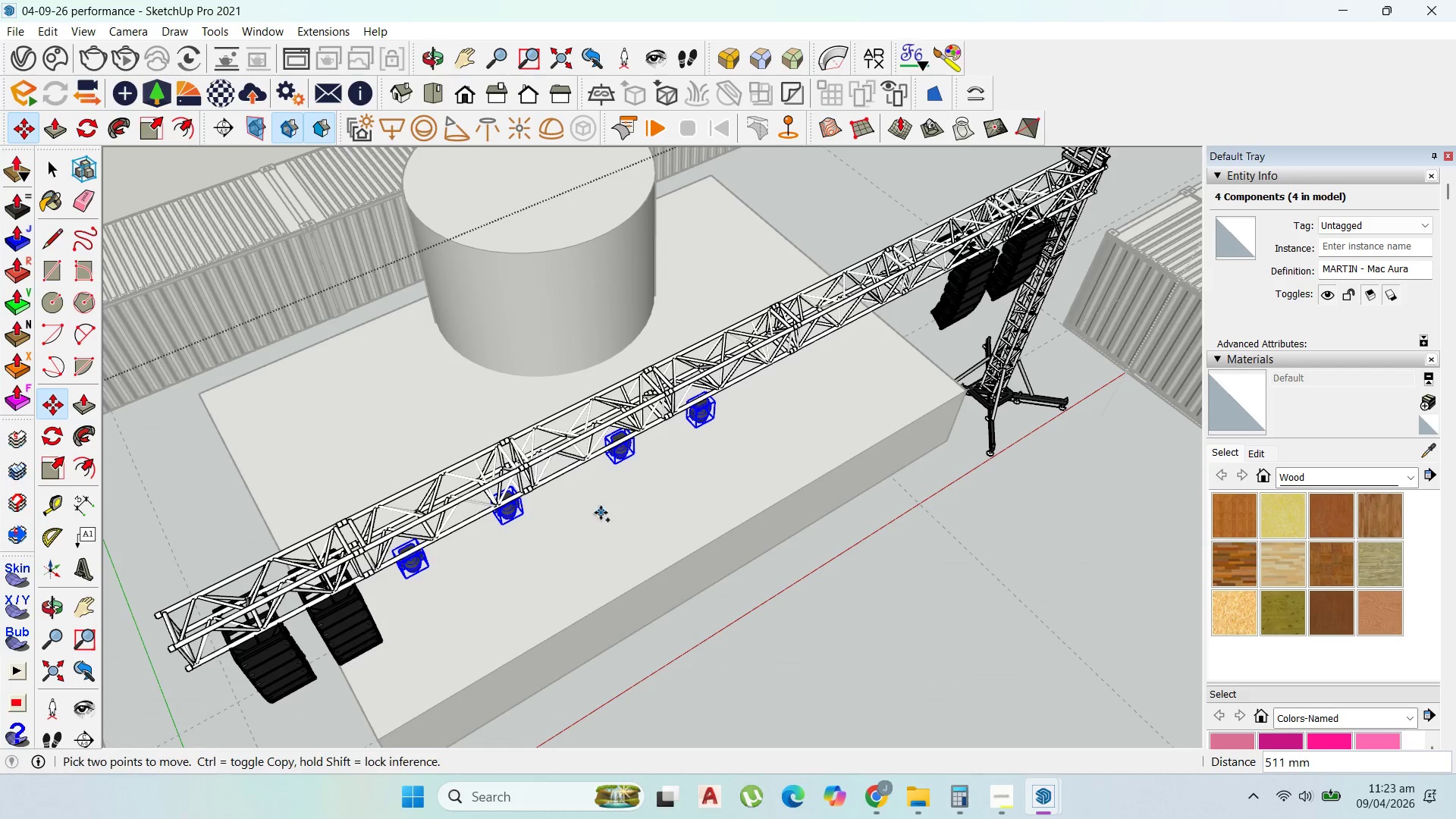 
key(Control+ControlLeft)
 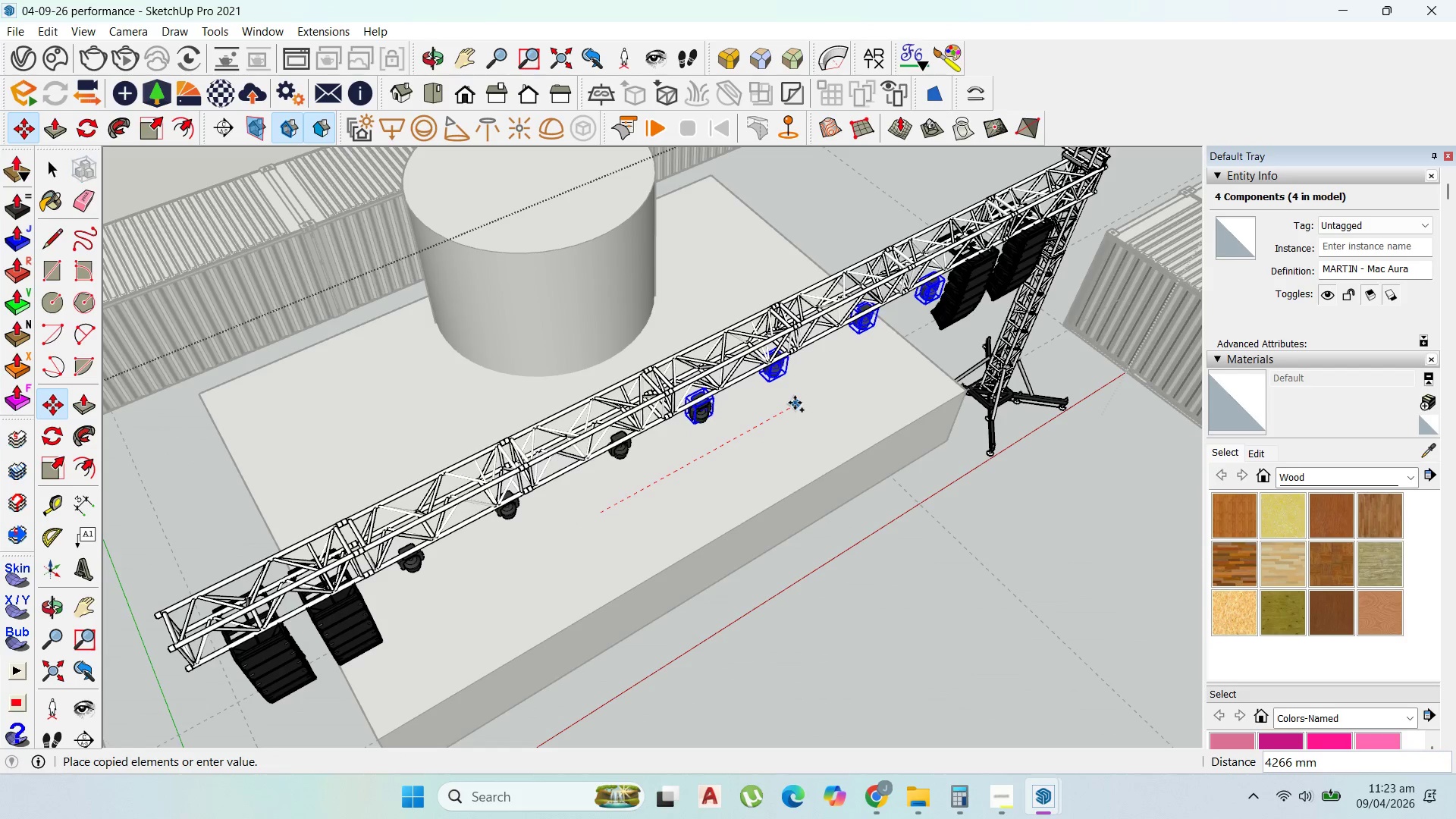 
left_click([795, 403])
 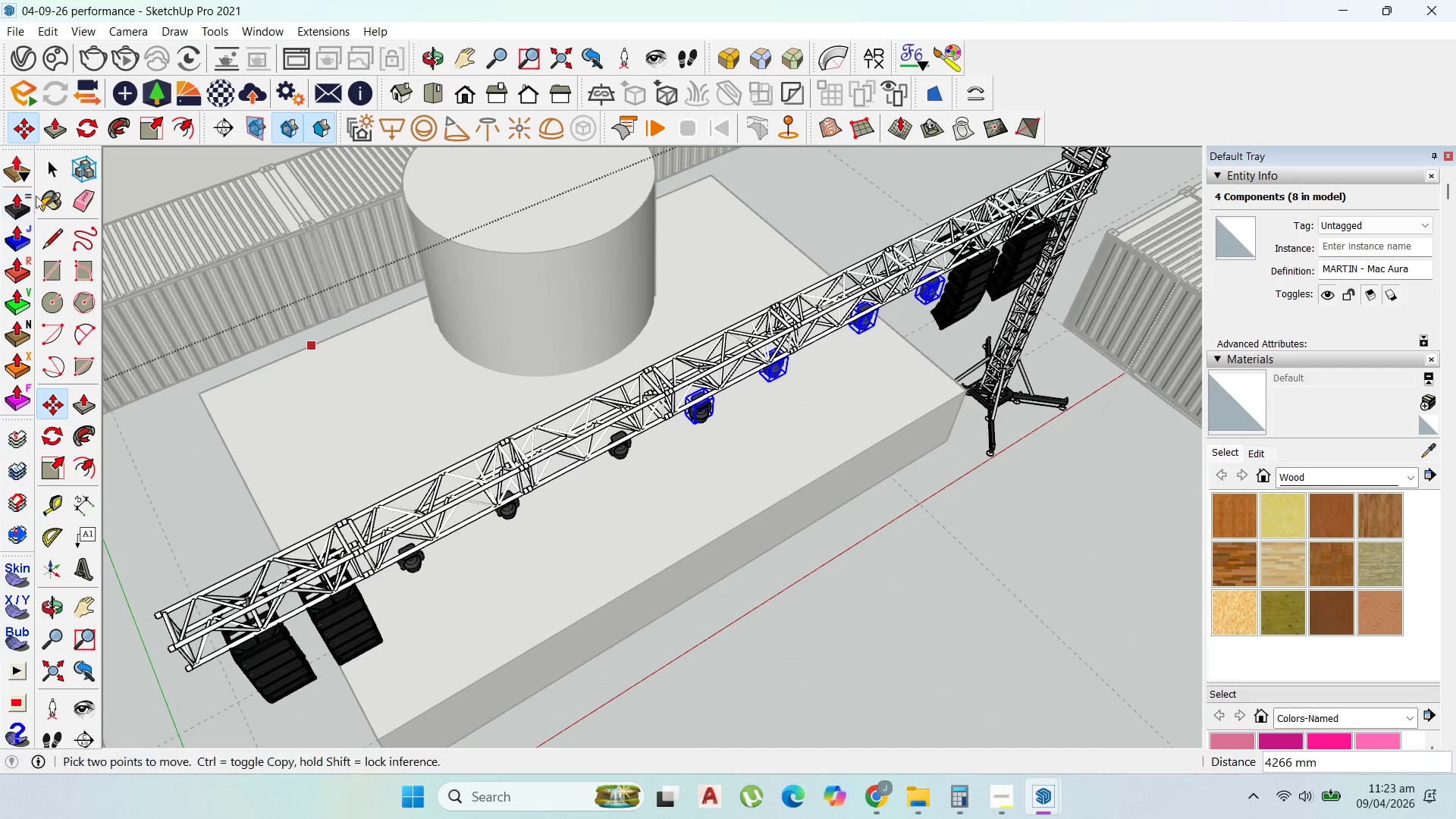 
left_click([48, 169])
 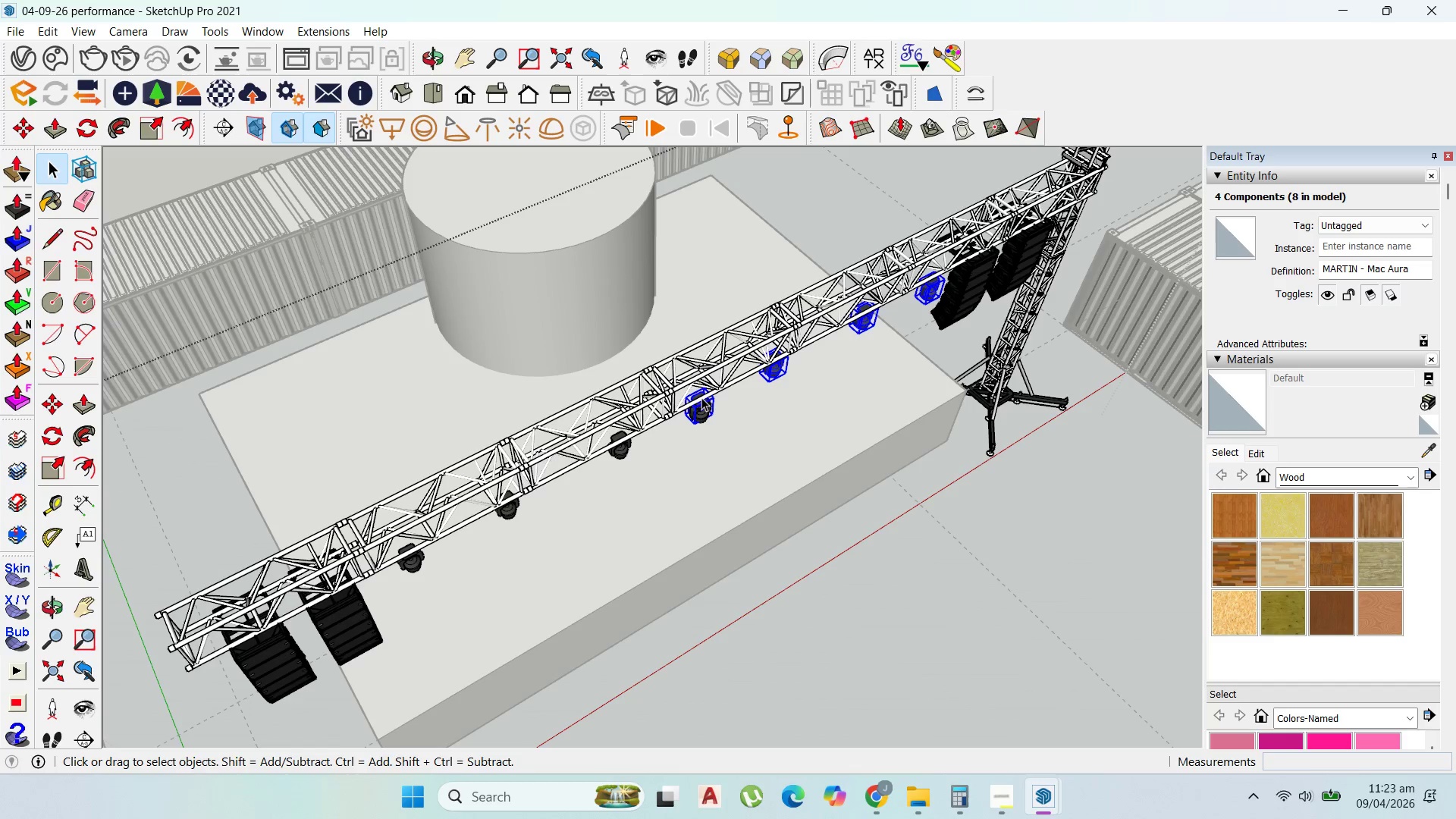 
left_click([696, 395])
 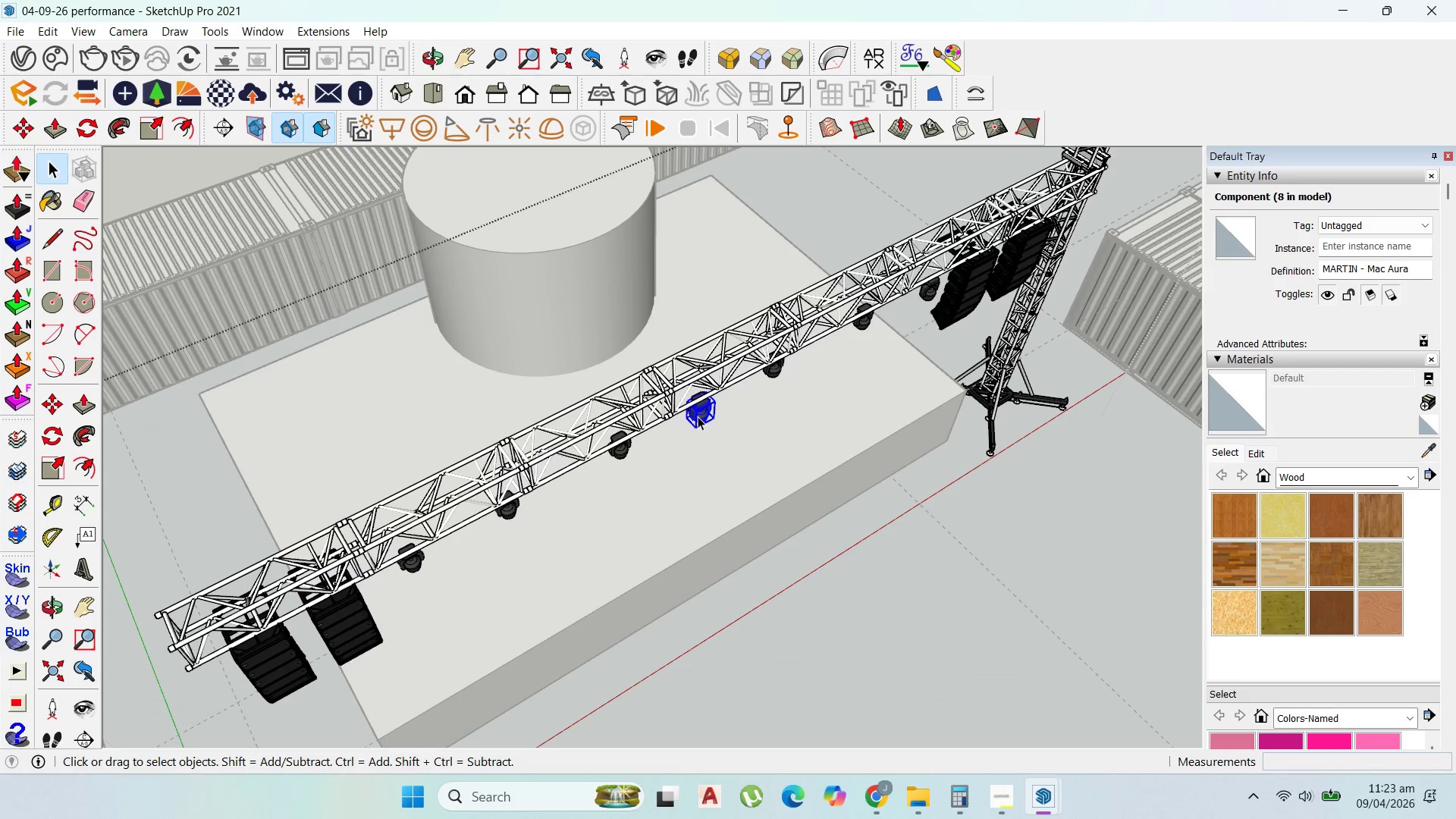 
key(Delete)
 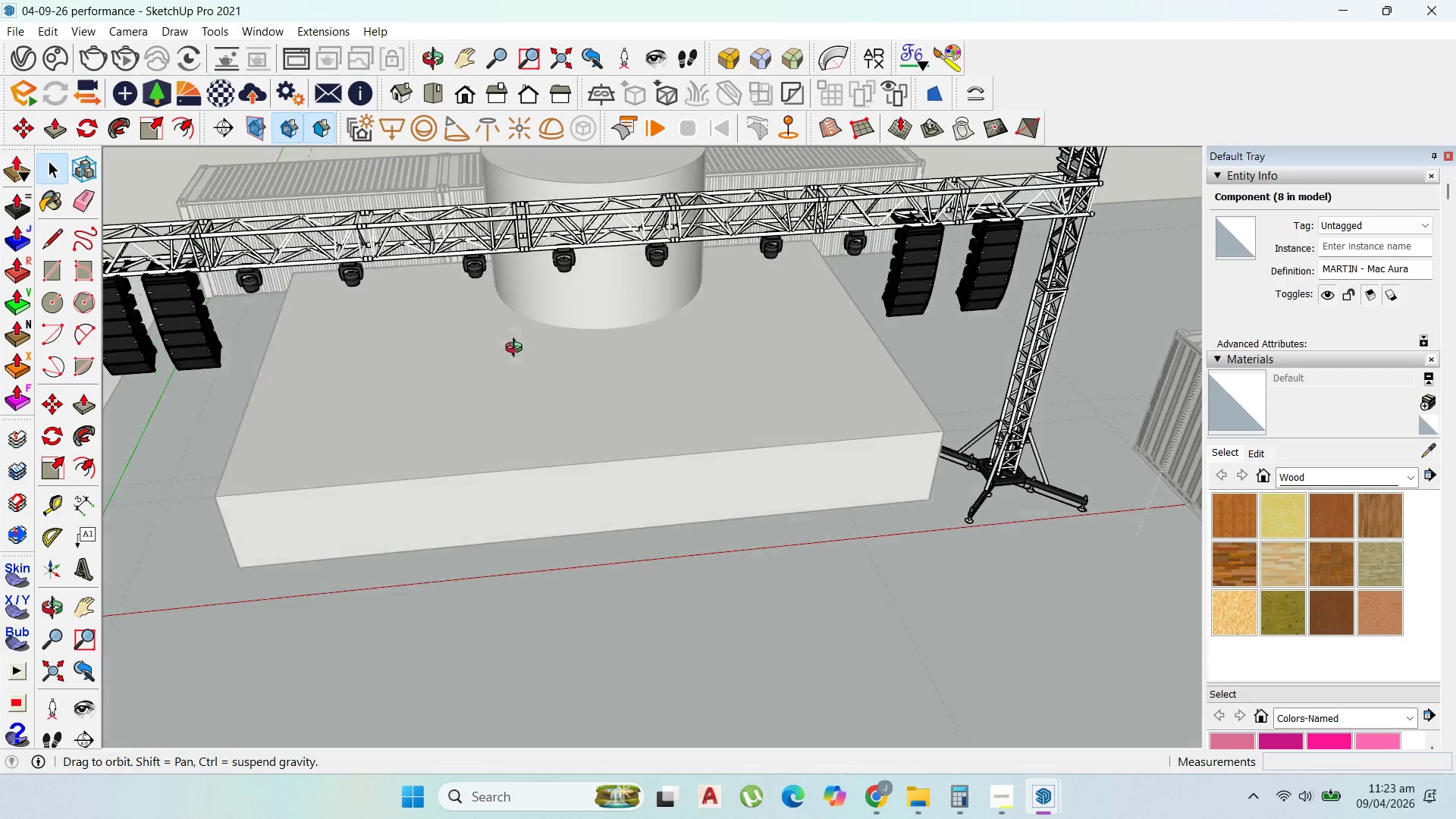 
scroll: coordinate [761, 423], scroll_direction: down, amount: 10.0
 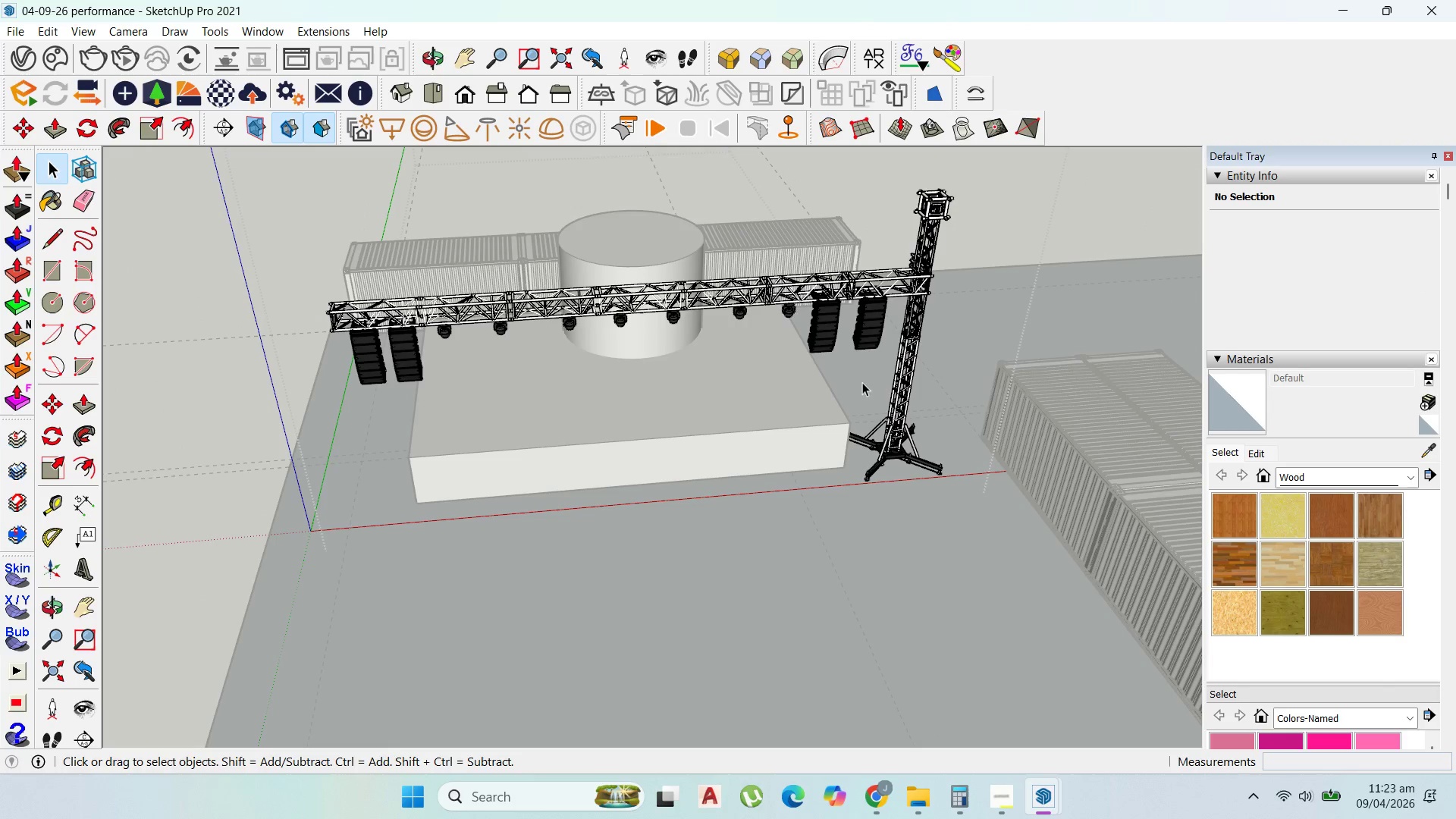 
key(Escape)
 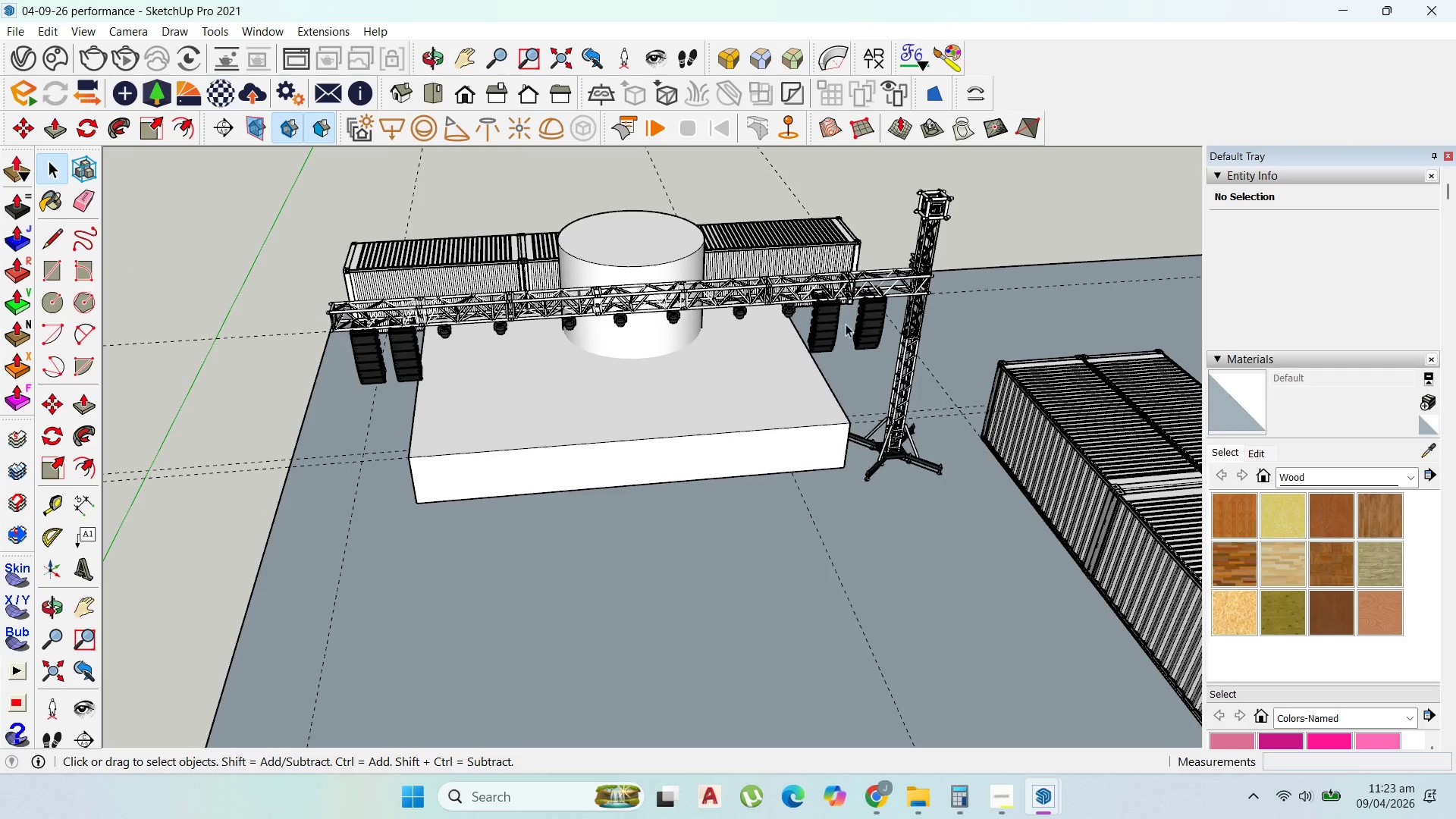 
left_click([849, 314])
 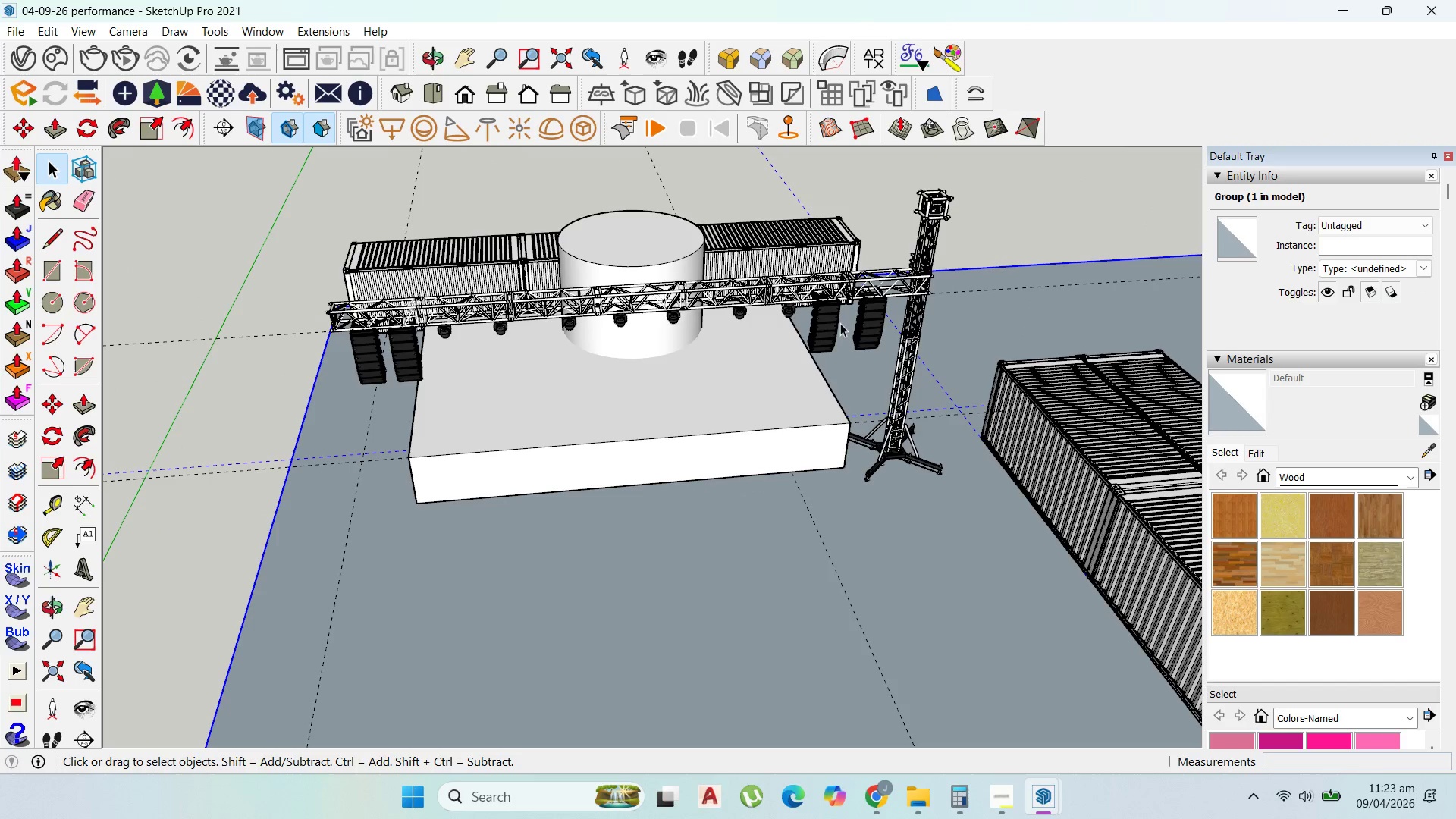 
left_click([823, 331])
 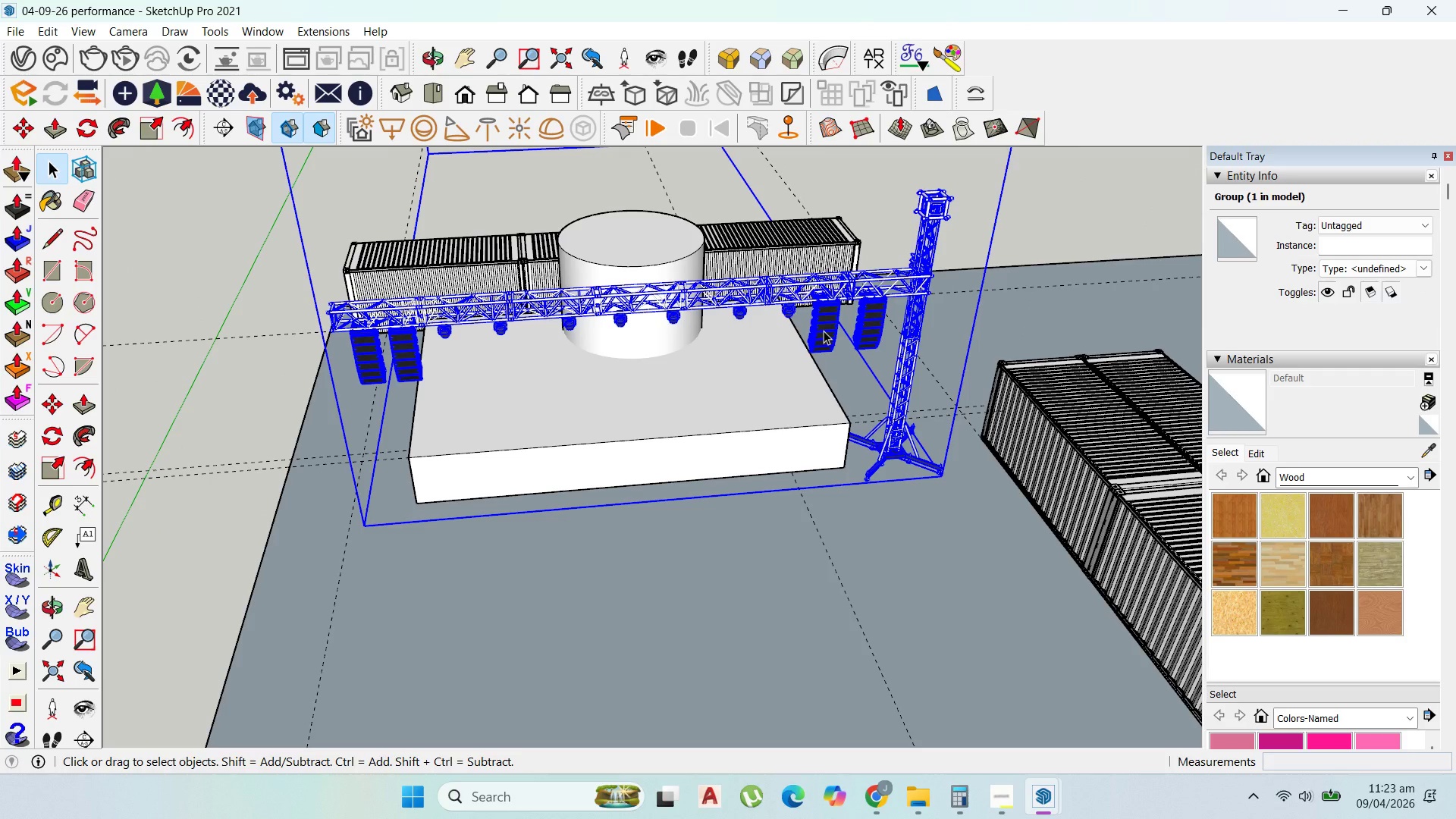 
double_click([824, 331])
 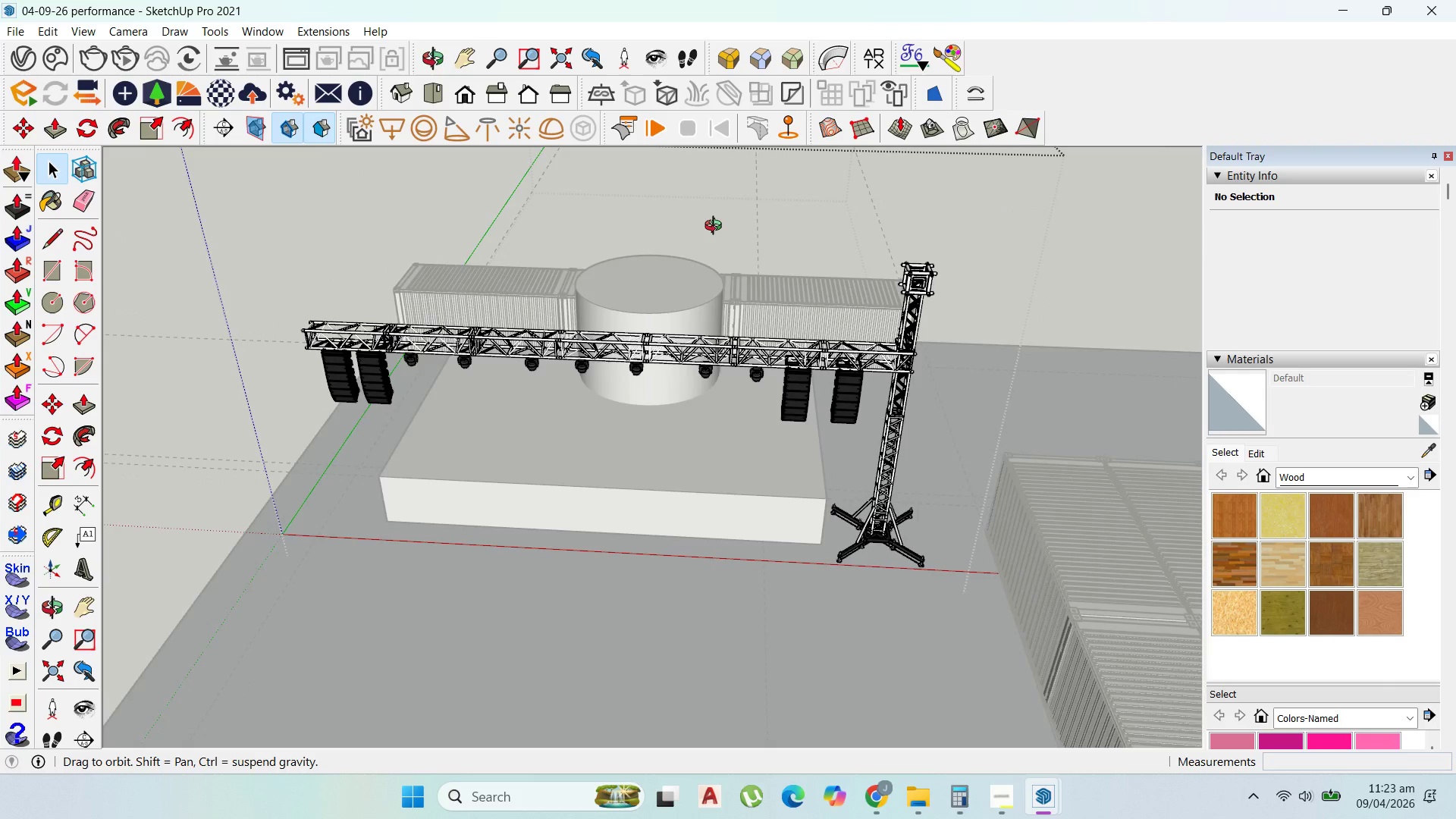 
wait(5.72)
 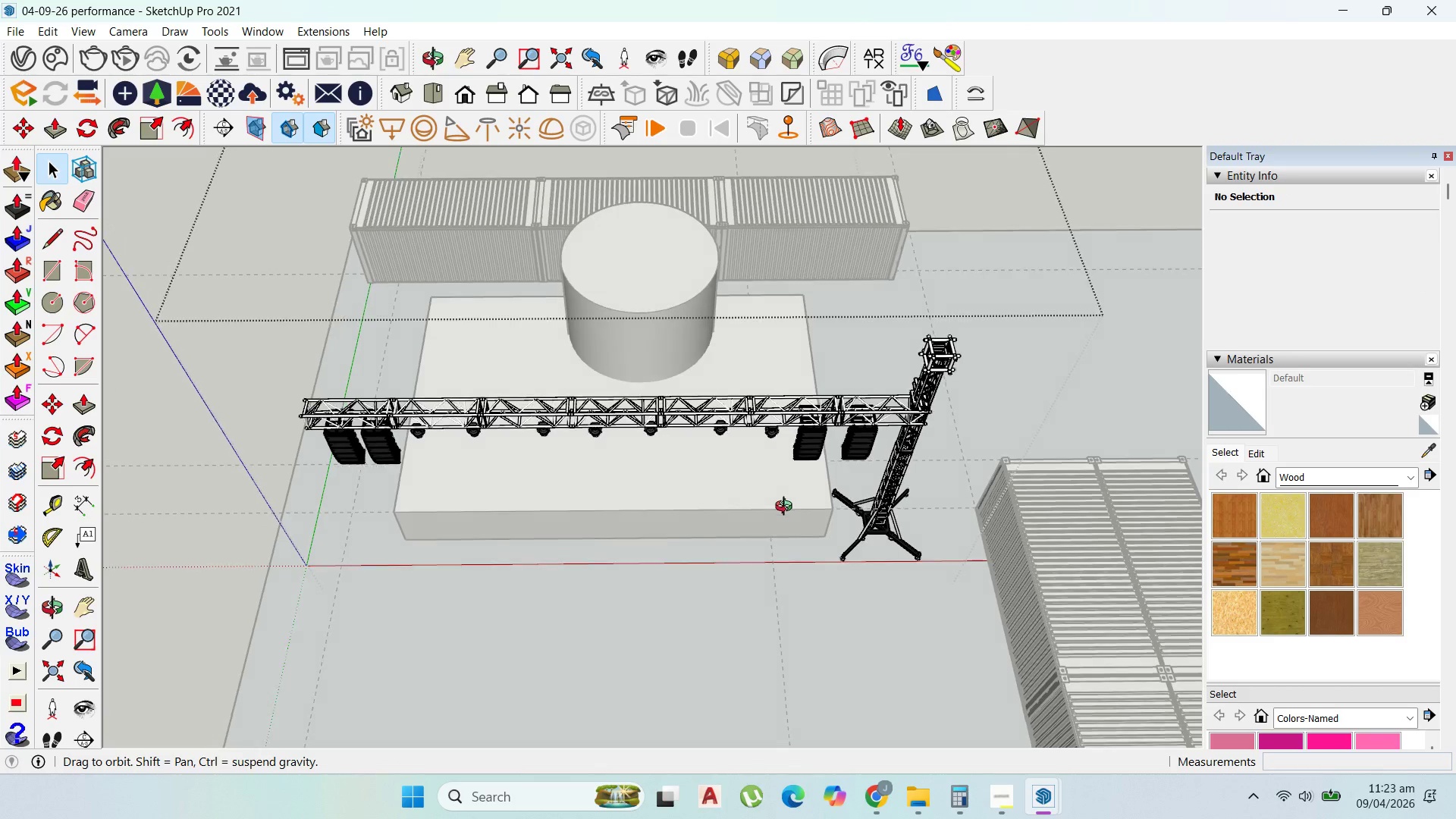 
left_click_drag(start_coordinate=[831, 420], to_coordinate=[306, 241])
 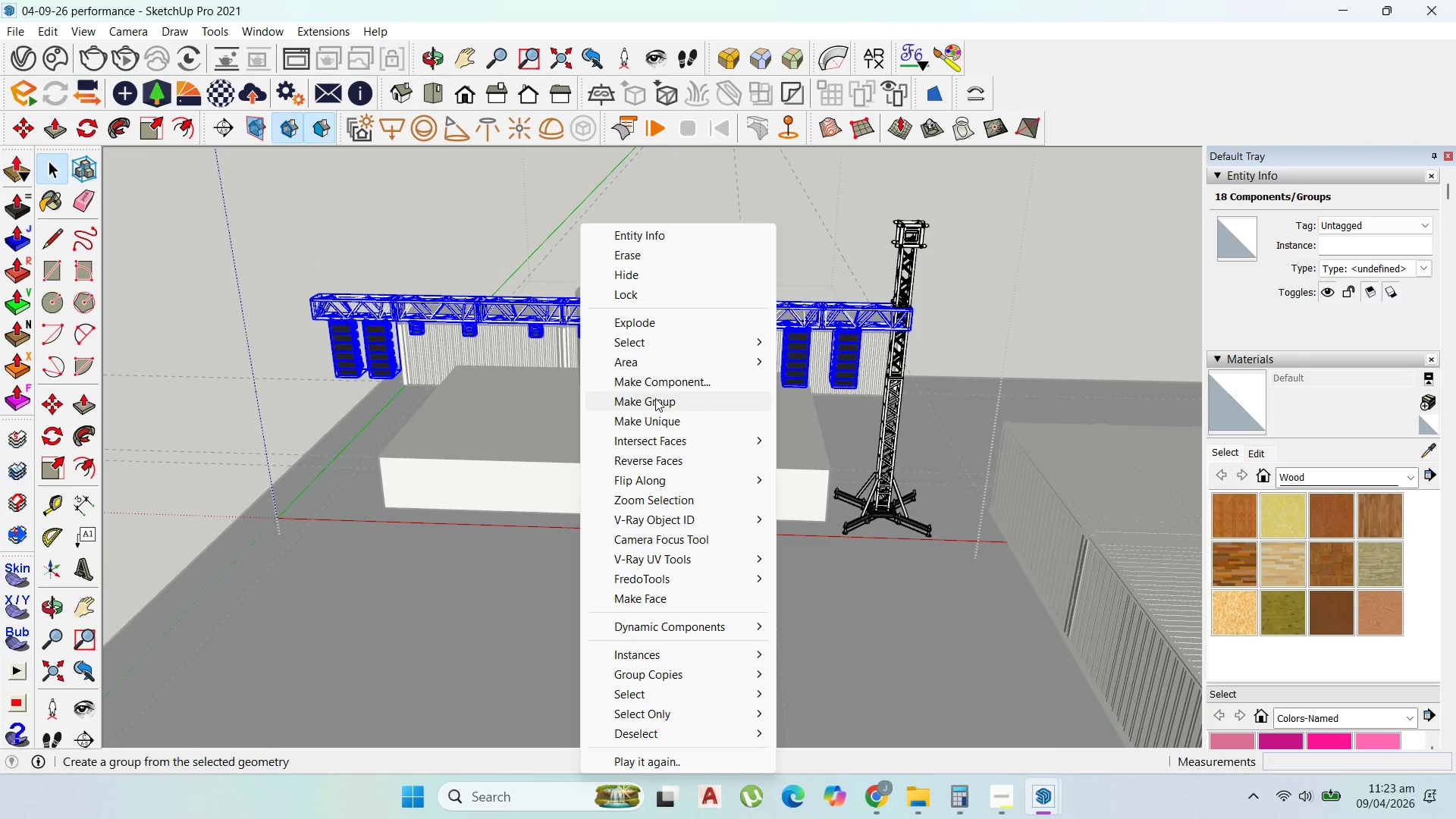 
left_click([655, 400])
 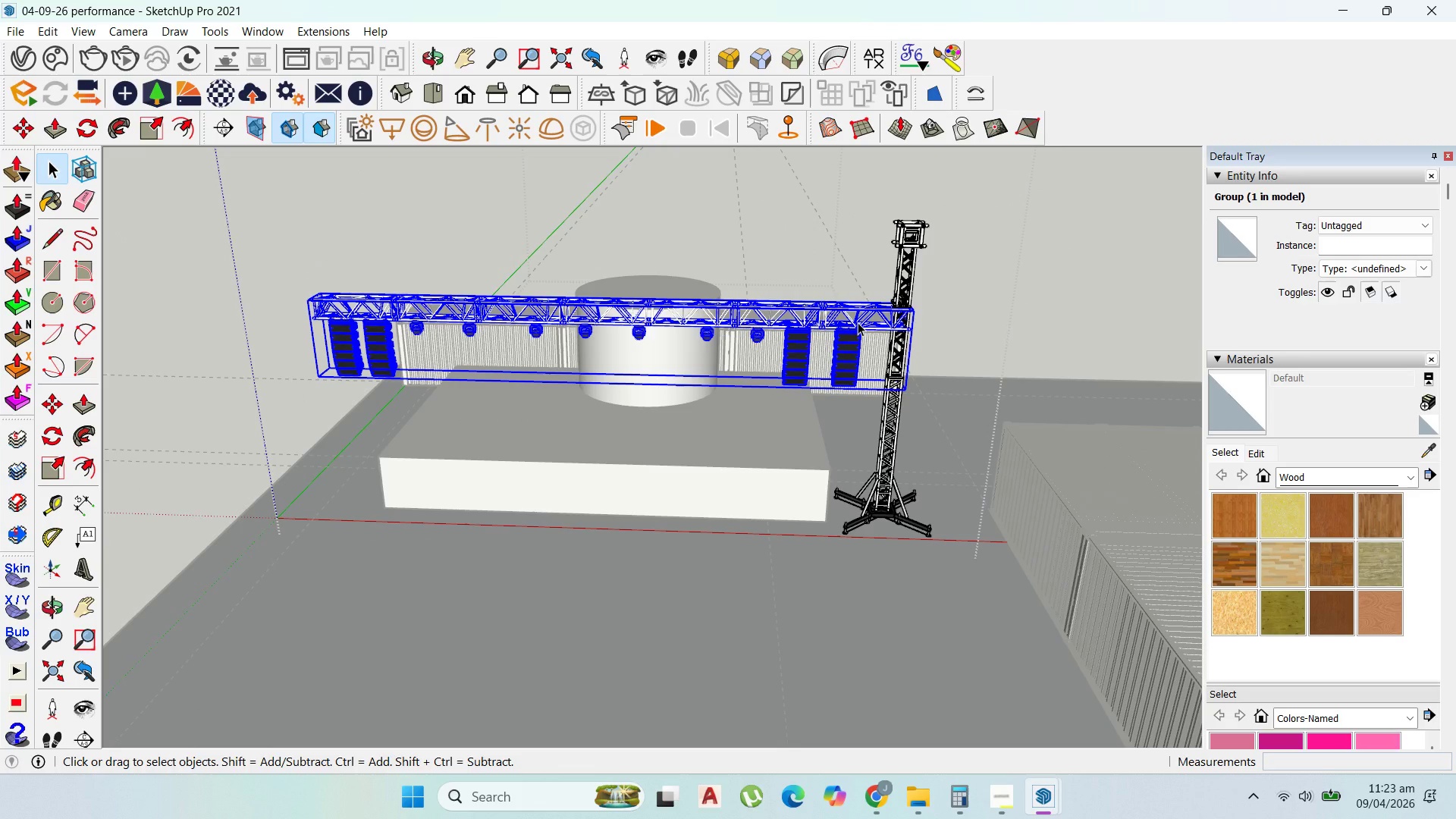 
wait(6.11)
 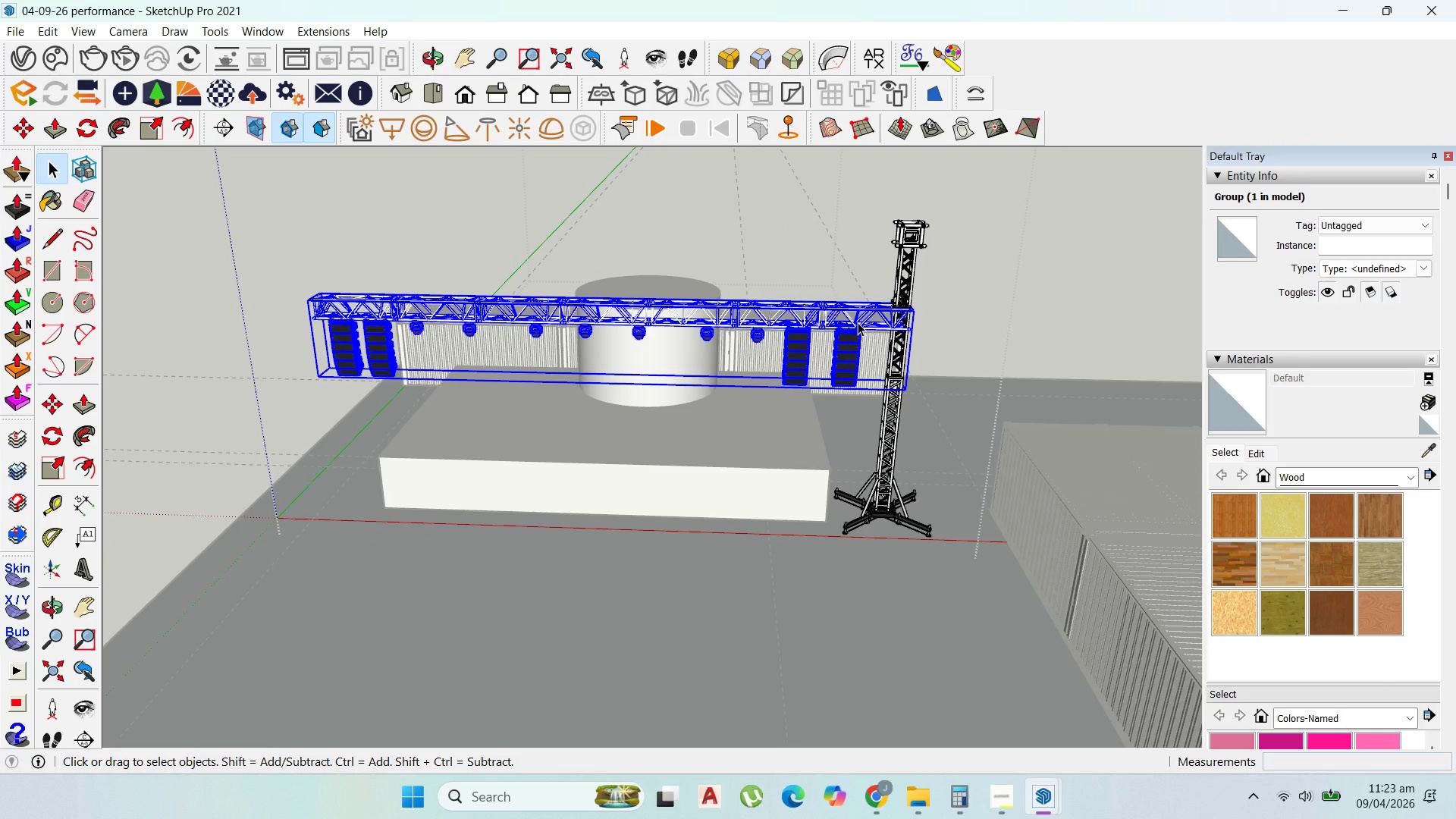 
left_click([874, 509])
 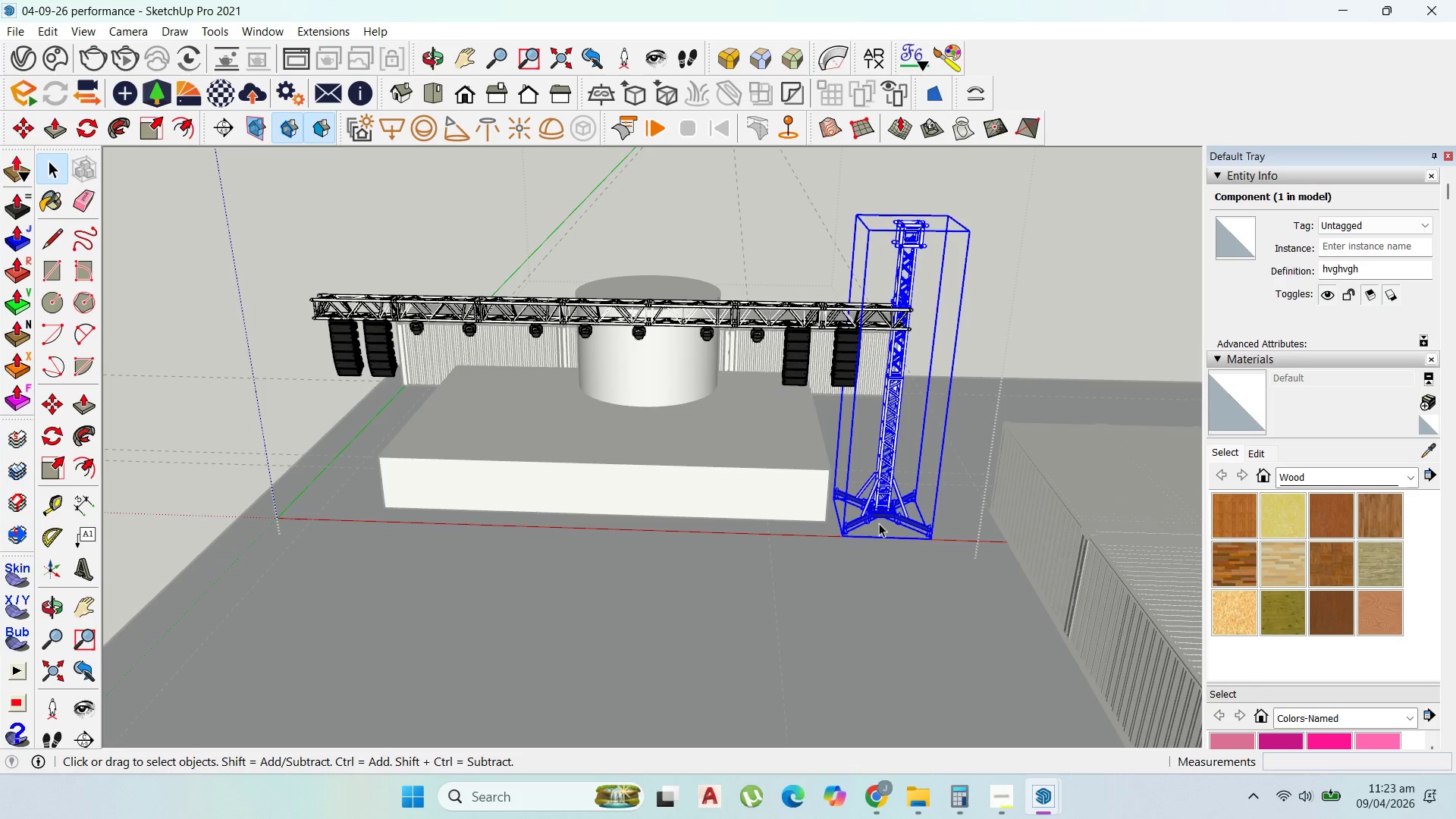 
key(M)
 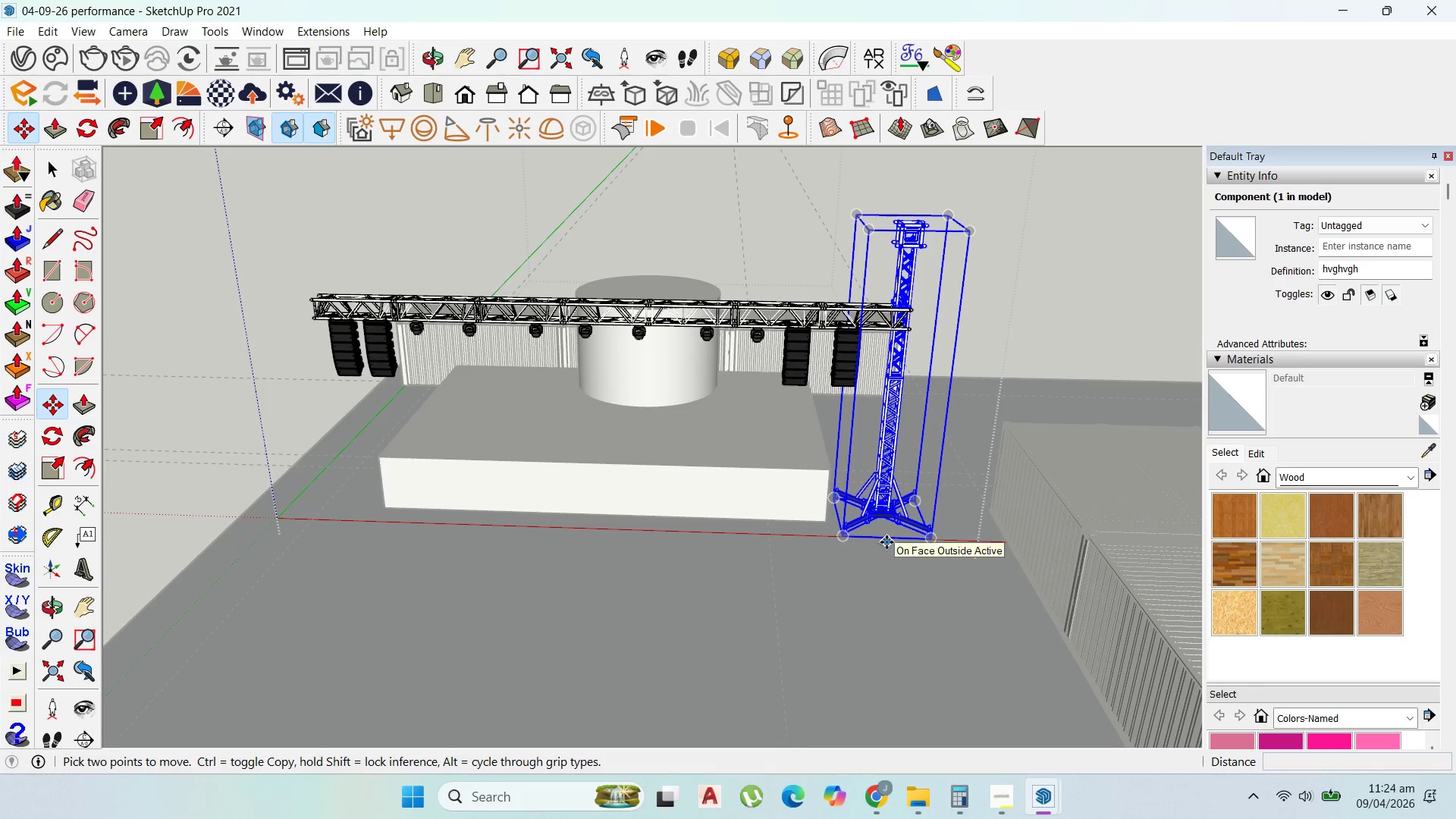 
key(Control+ControlLeft)
 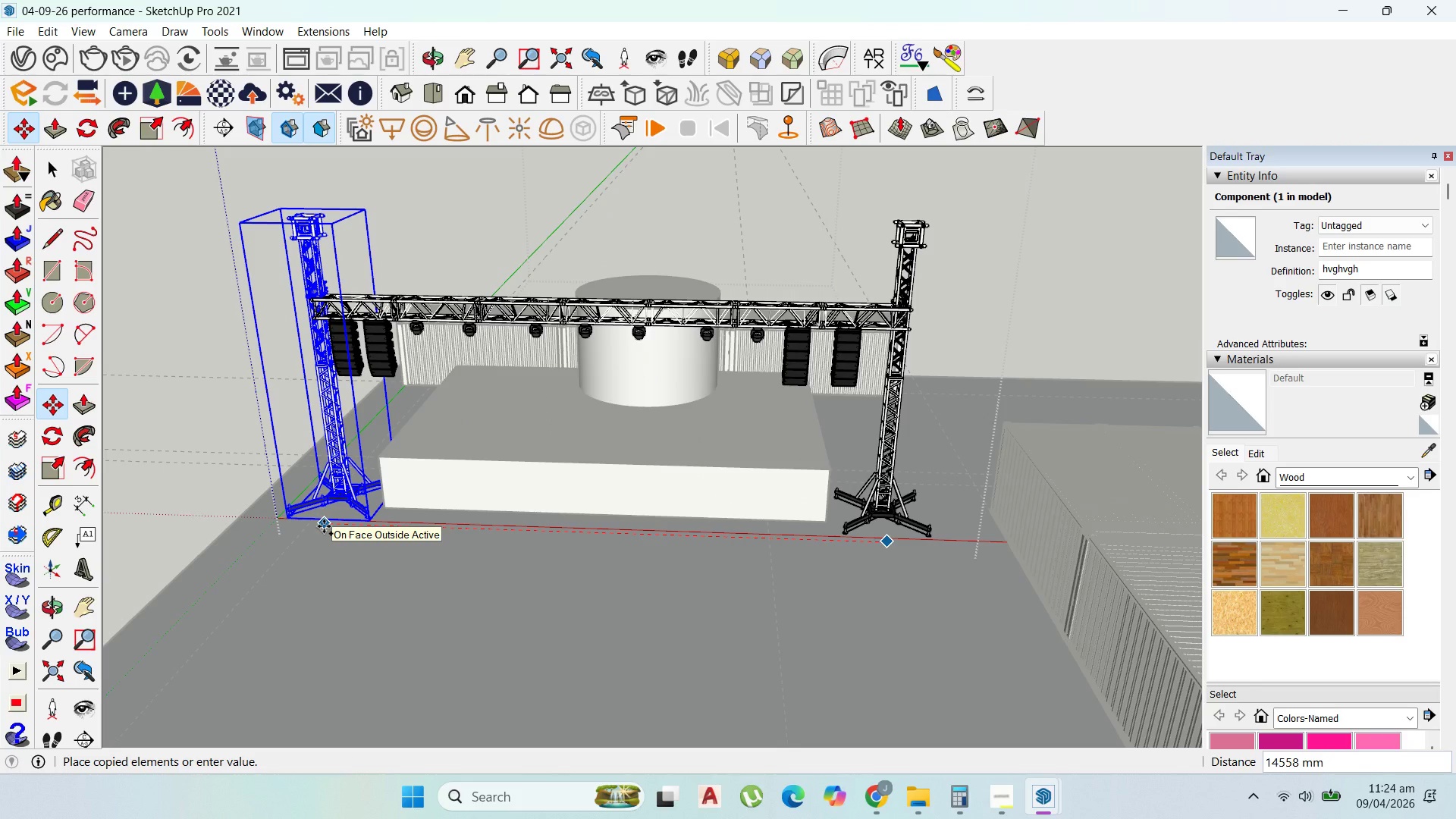 
wait(5.91)
 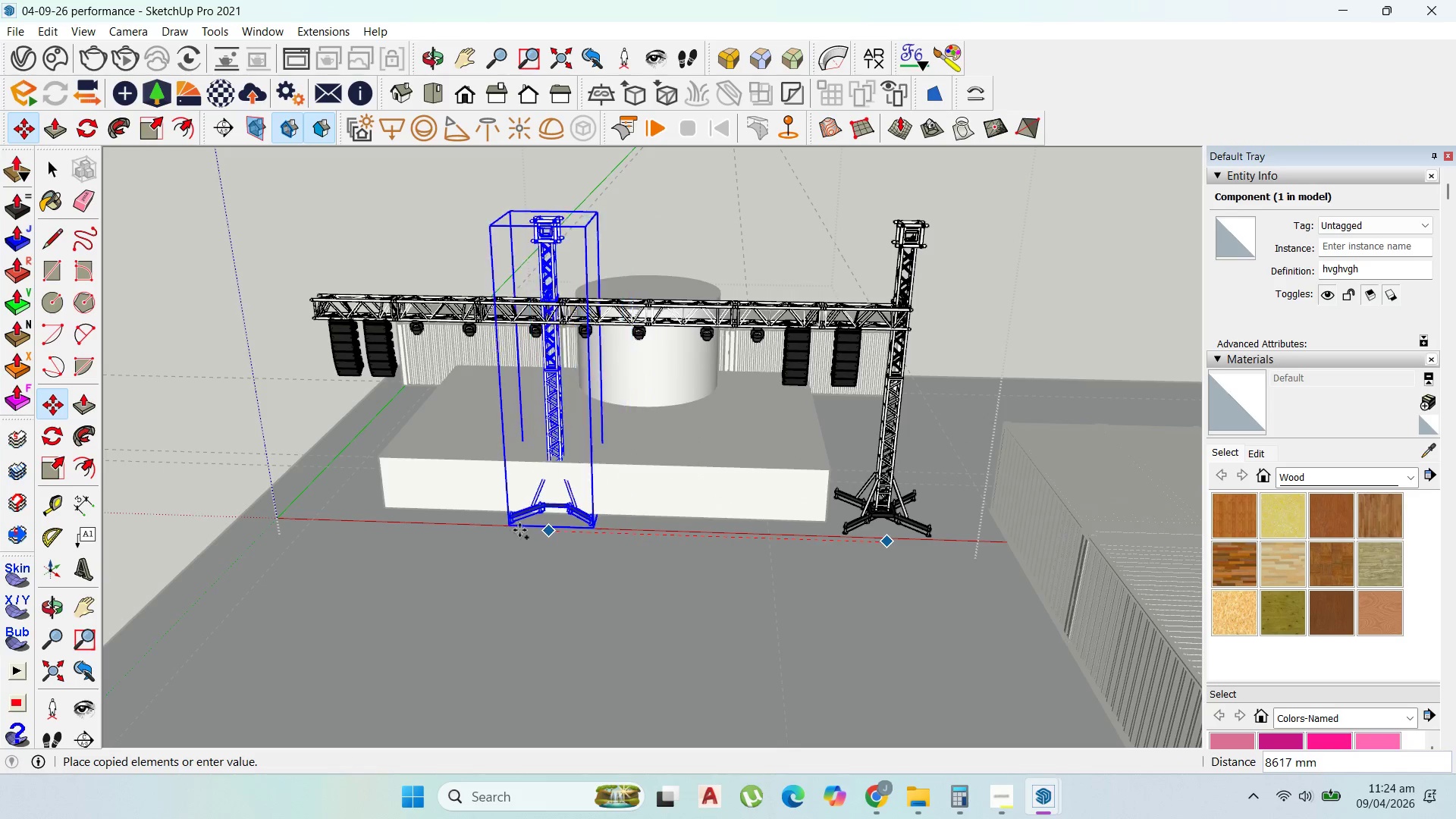 
left_click([328, 528])
 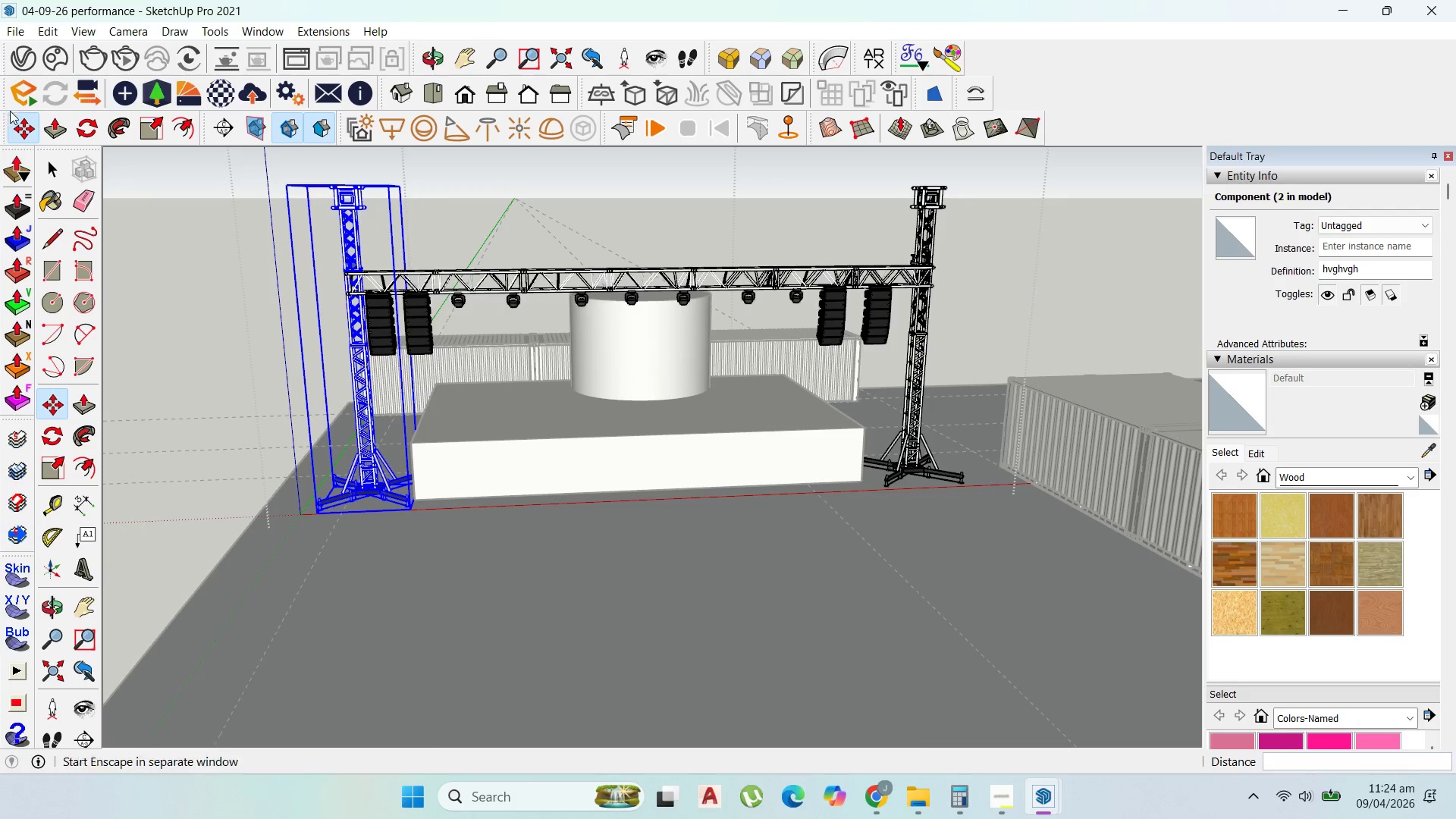 
left_click([41, 167])
 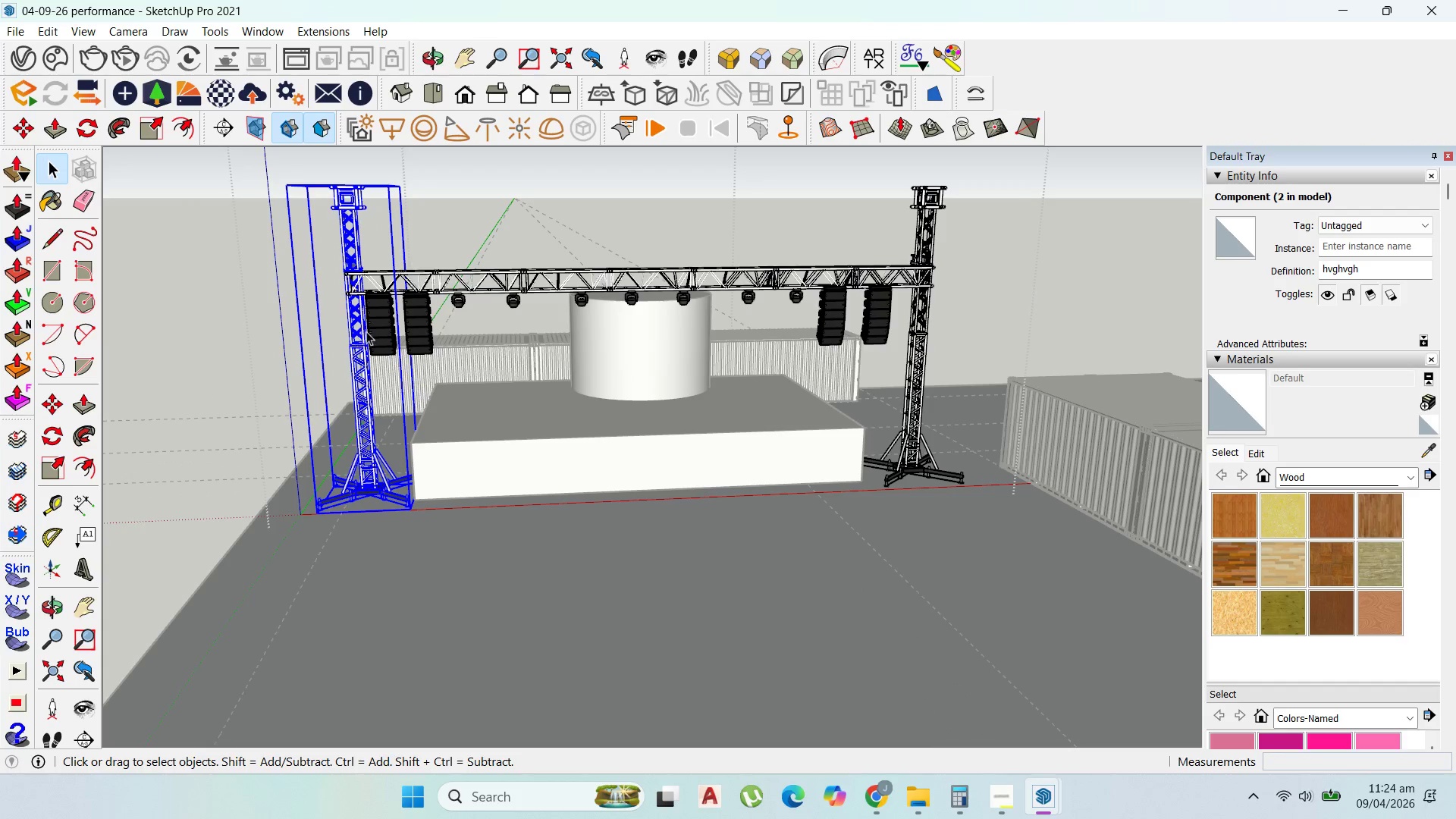 
left_click([369, 331])
 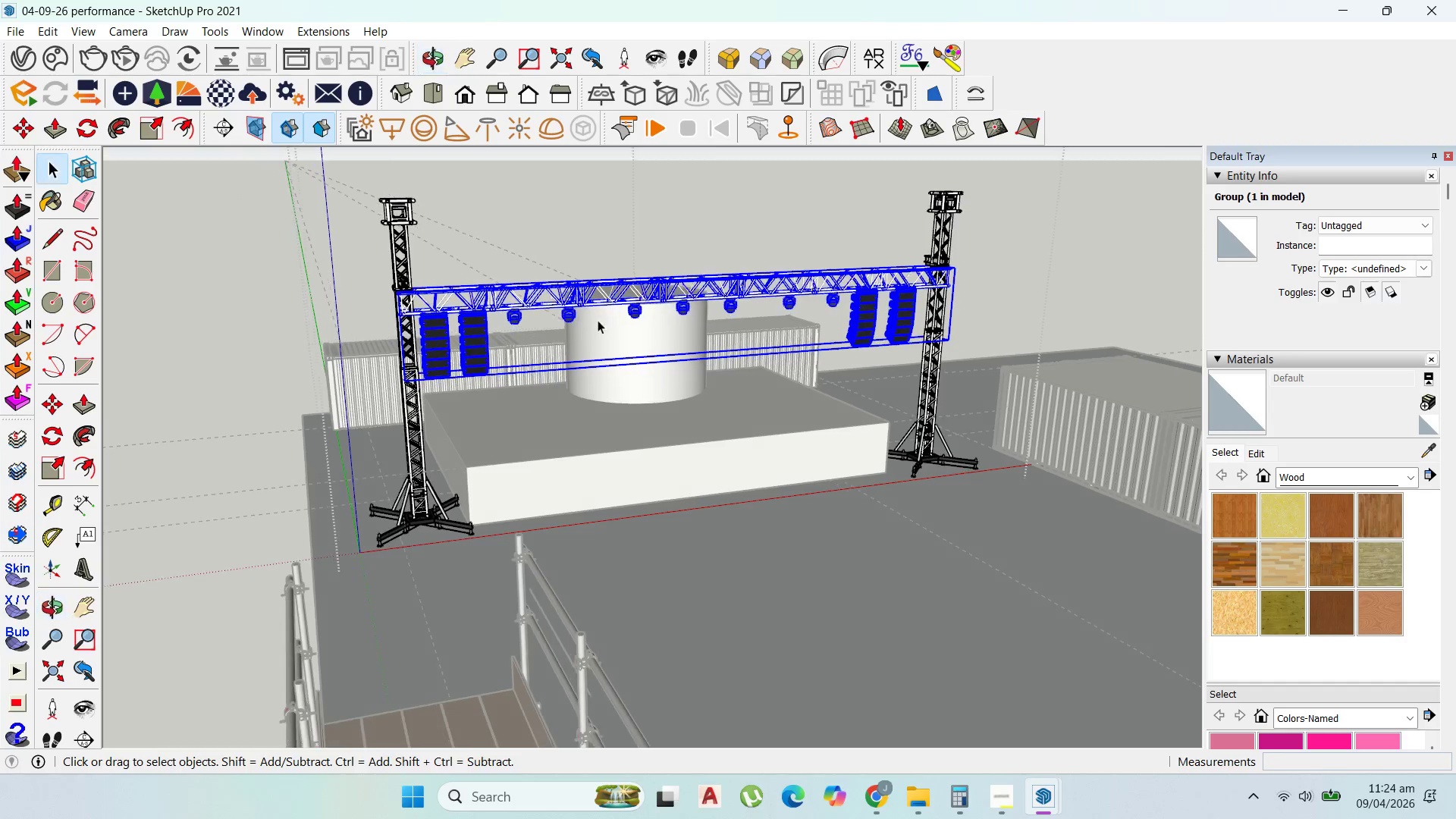 
wait(7.09)
 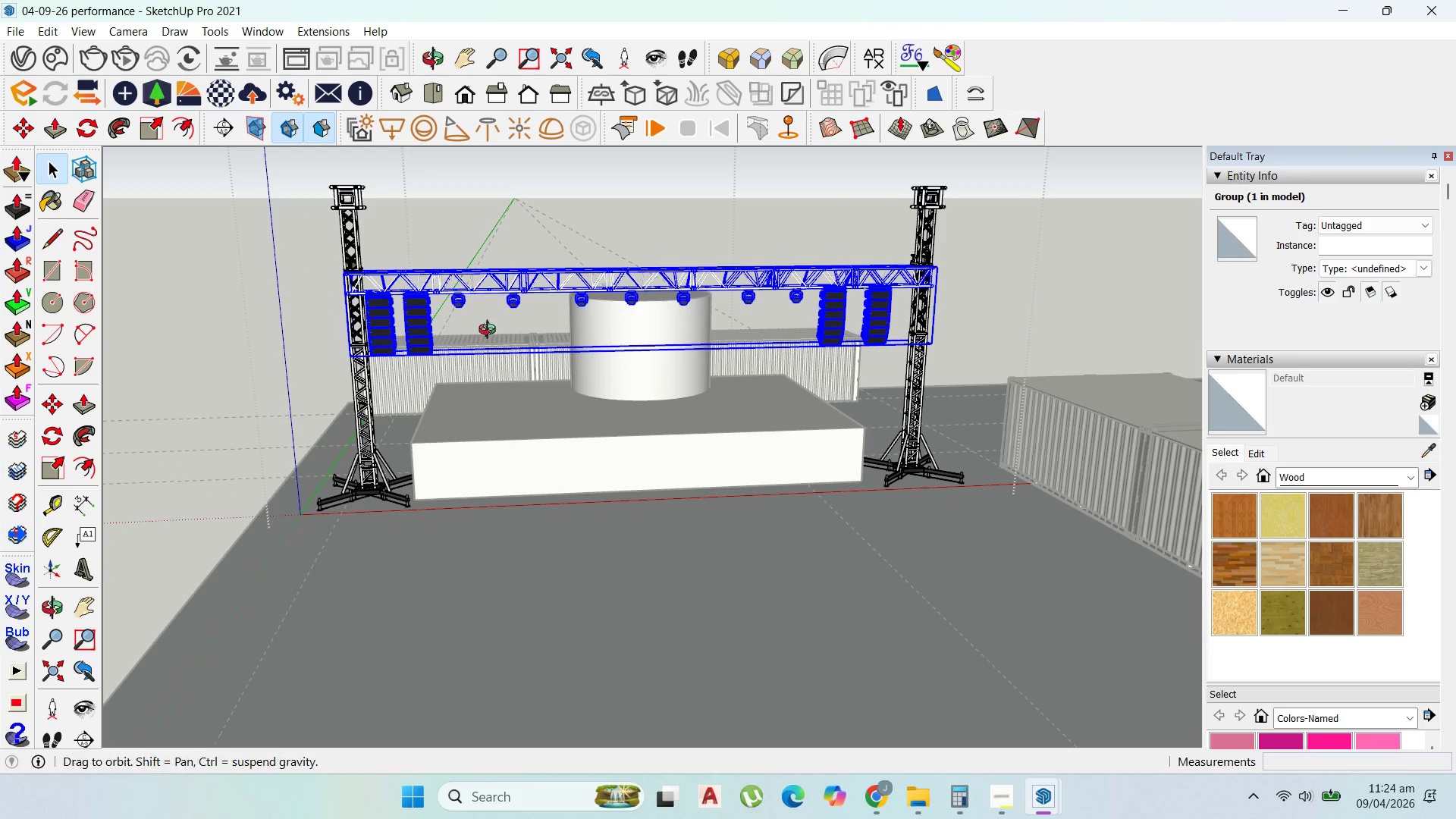 
scroll: coordinate [489, 189], scroll_direction: up, amount: 1.0
 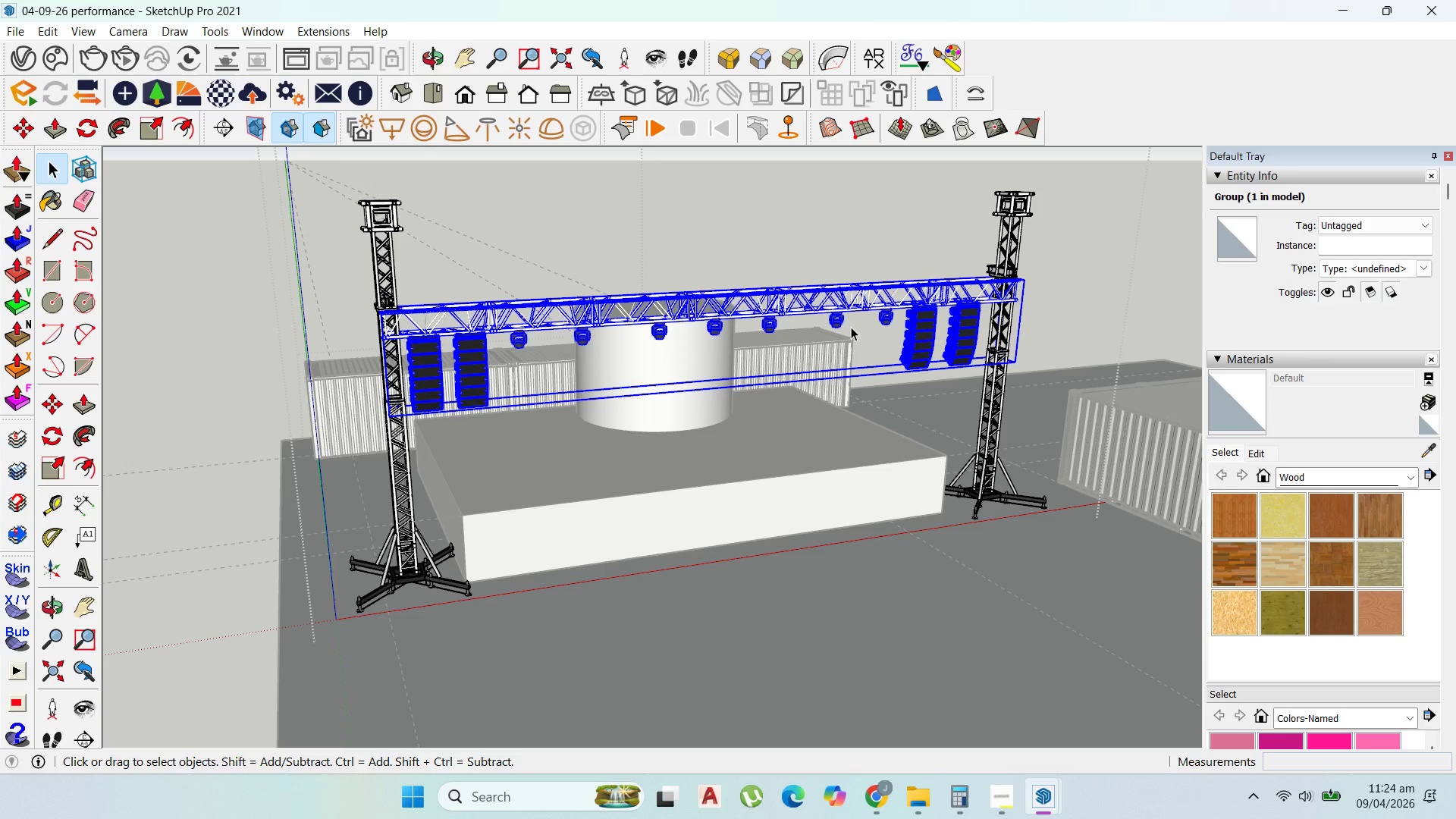 
key(M)
 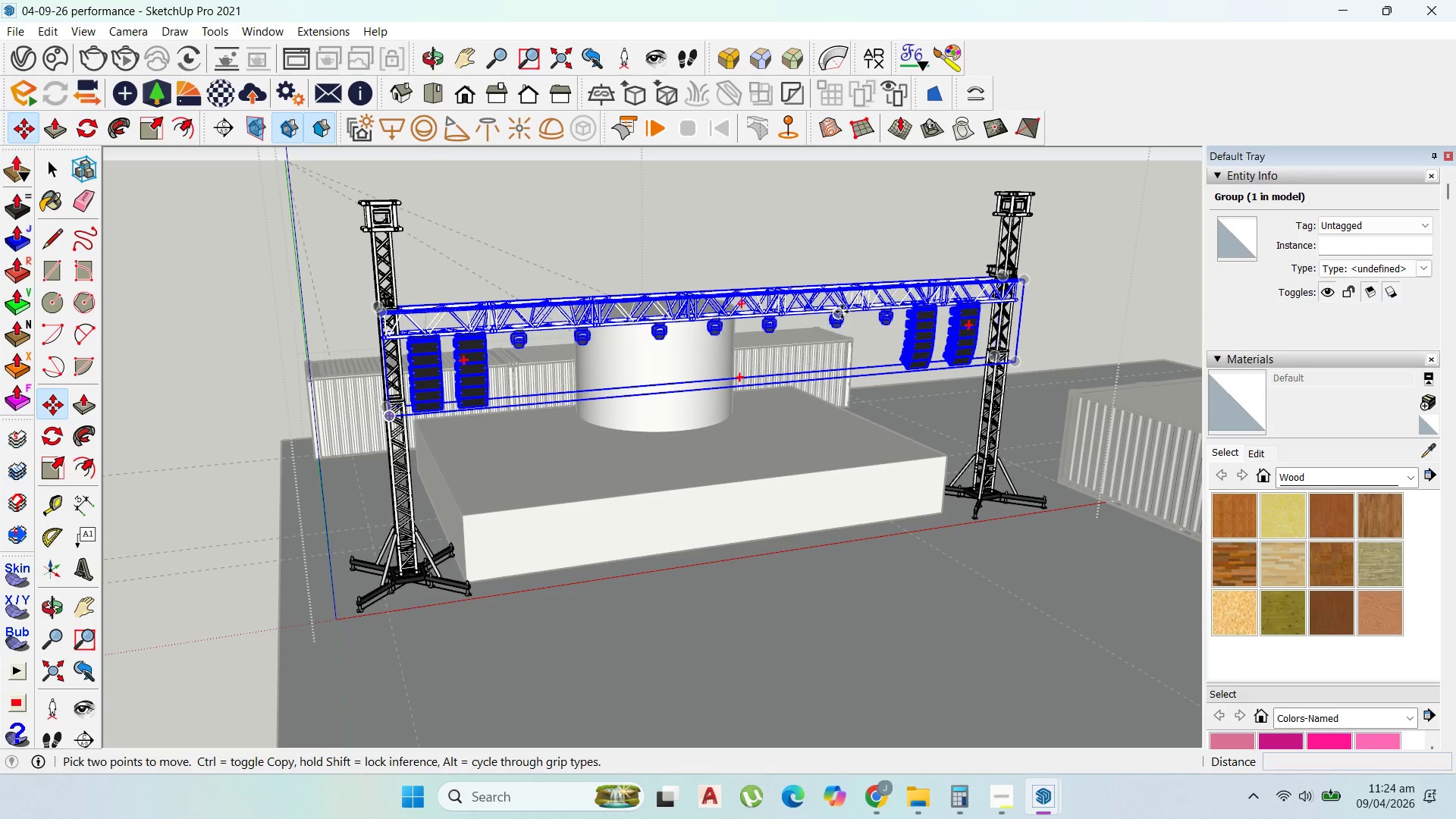 
left_click([843, 311])
 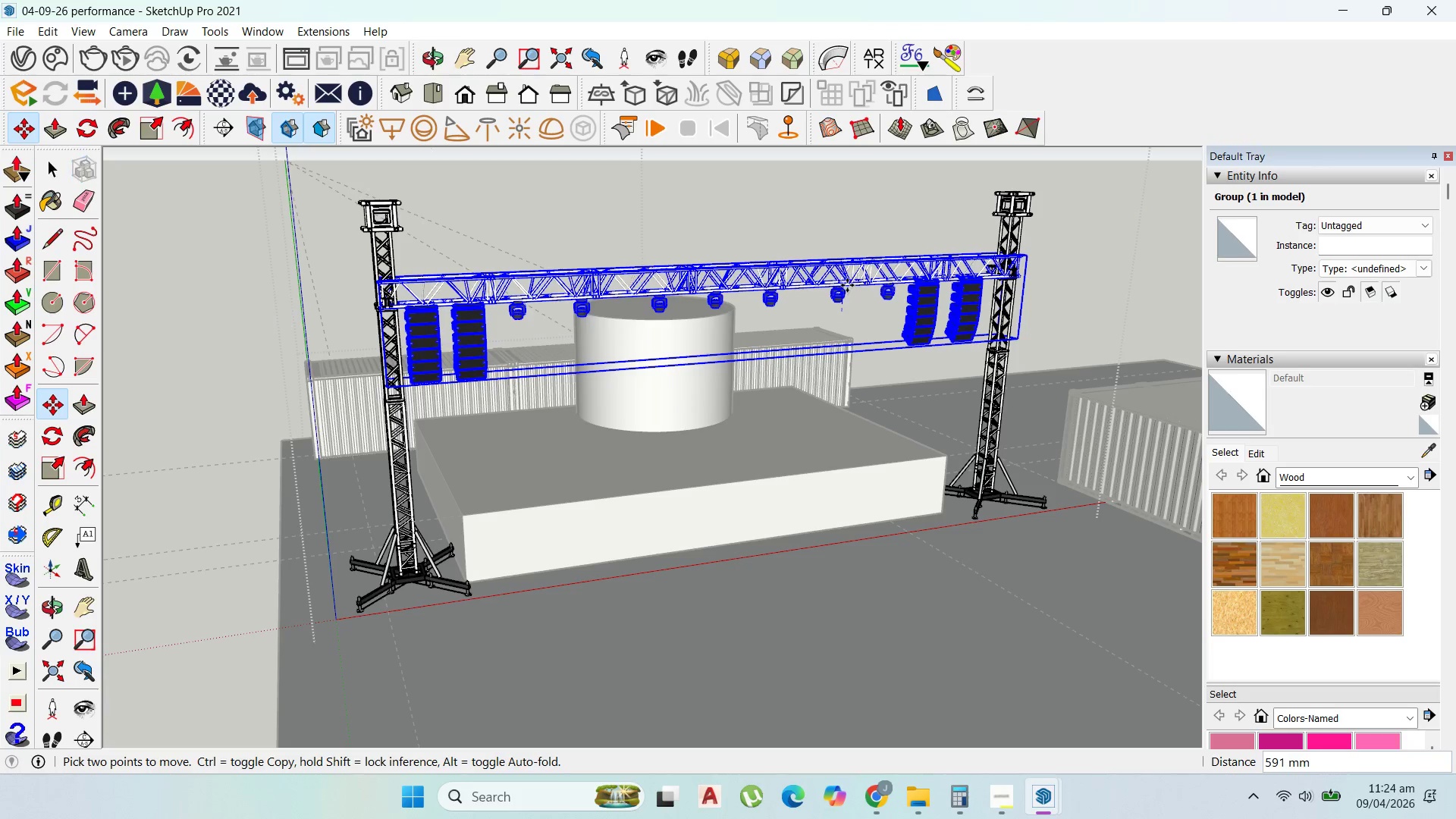 
hold_key(key=ShiftLeft, duration=1.5)
 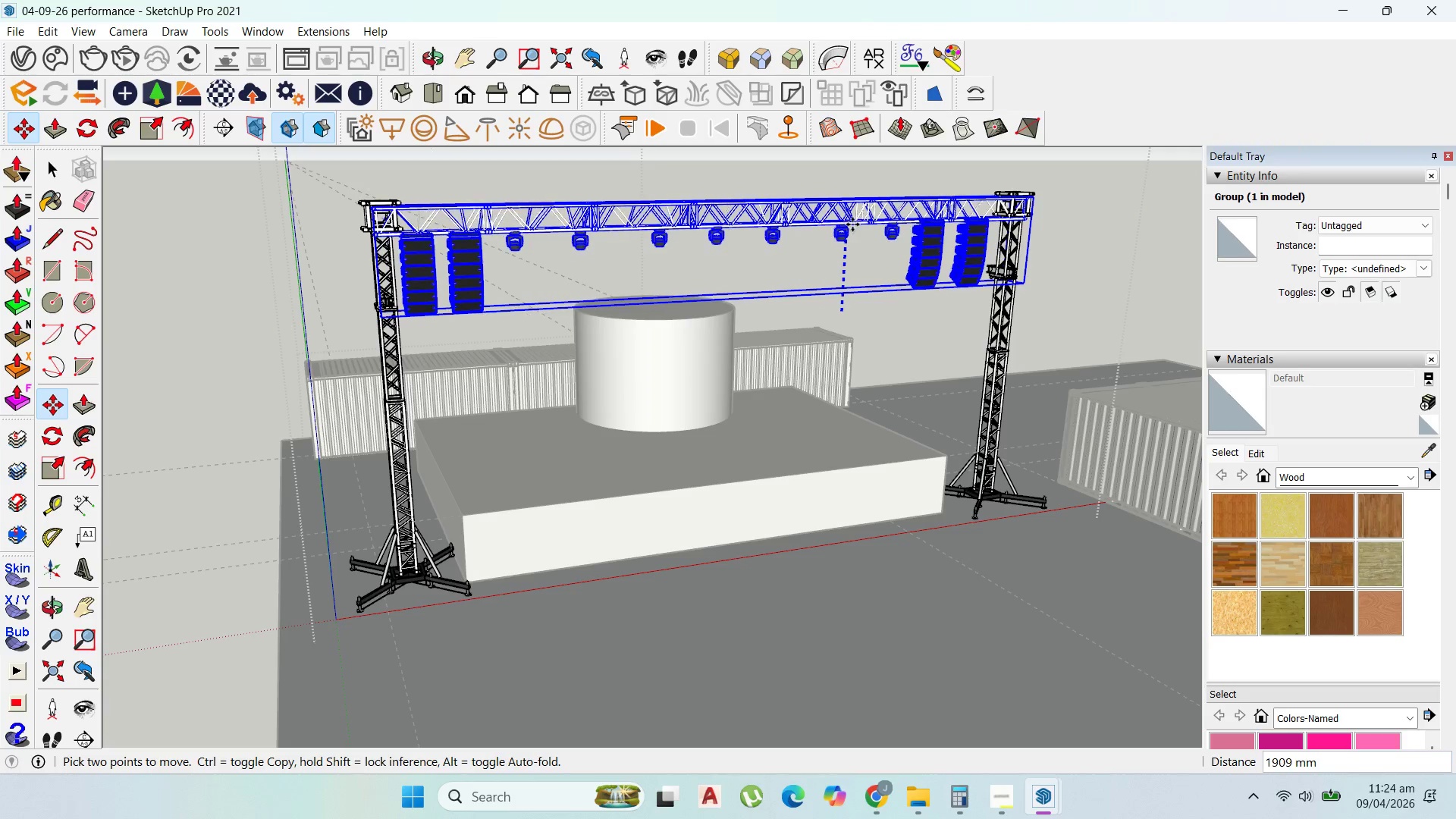 
hold_key(key=ShiftLeft, duration=1.5)
 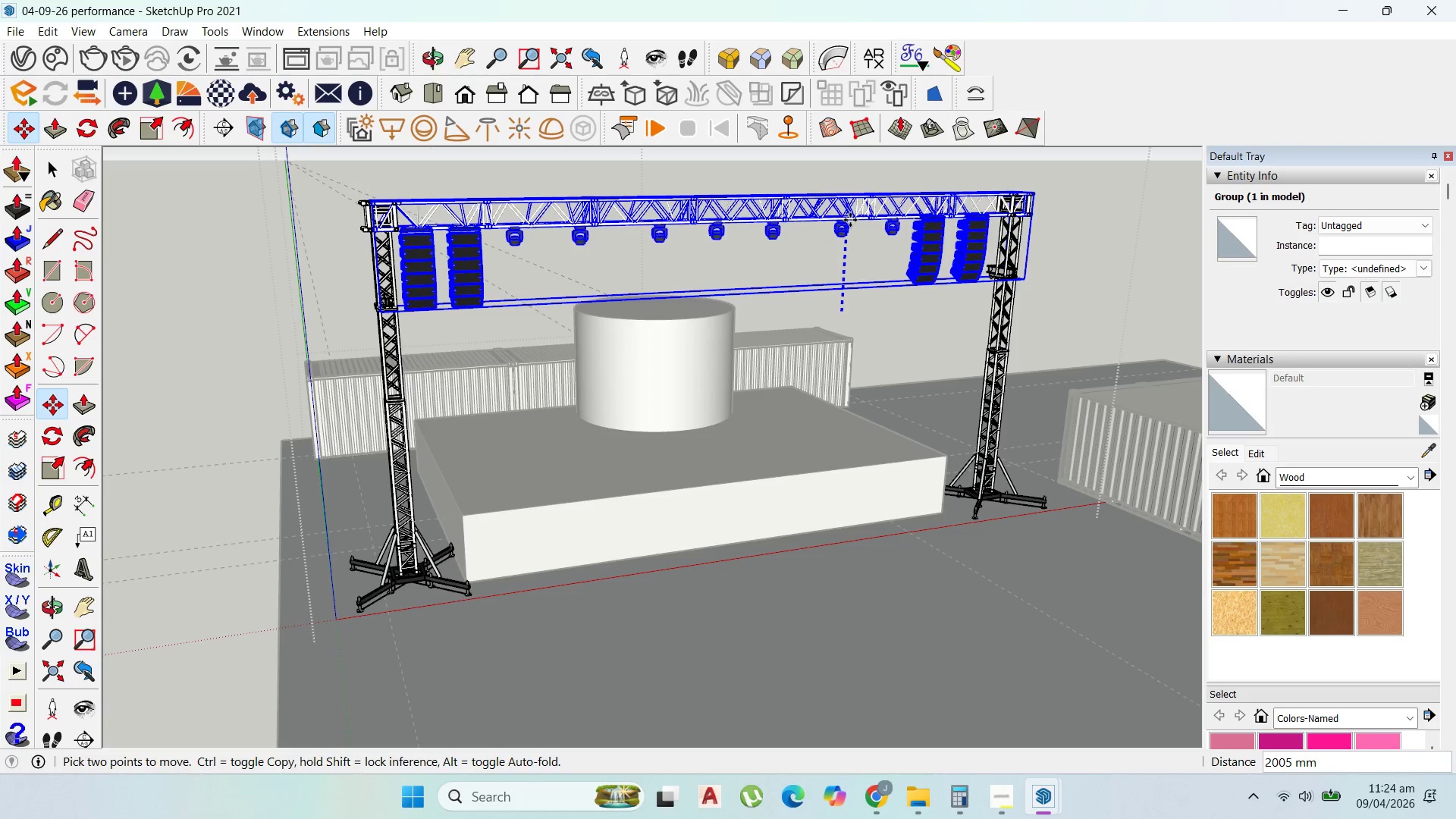 
hold_key(key=ShiftLeft, duration=0.97)
left_click([850, 220])
 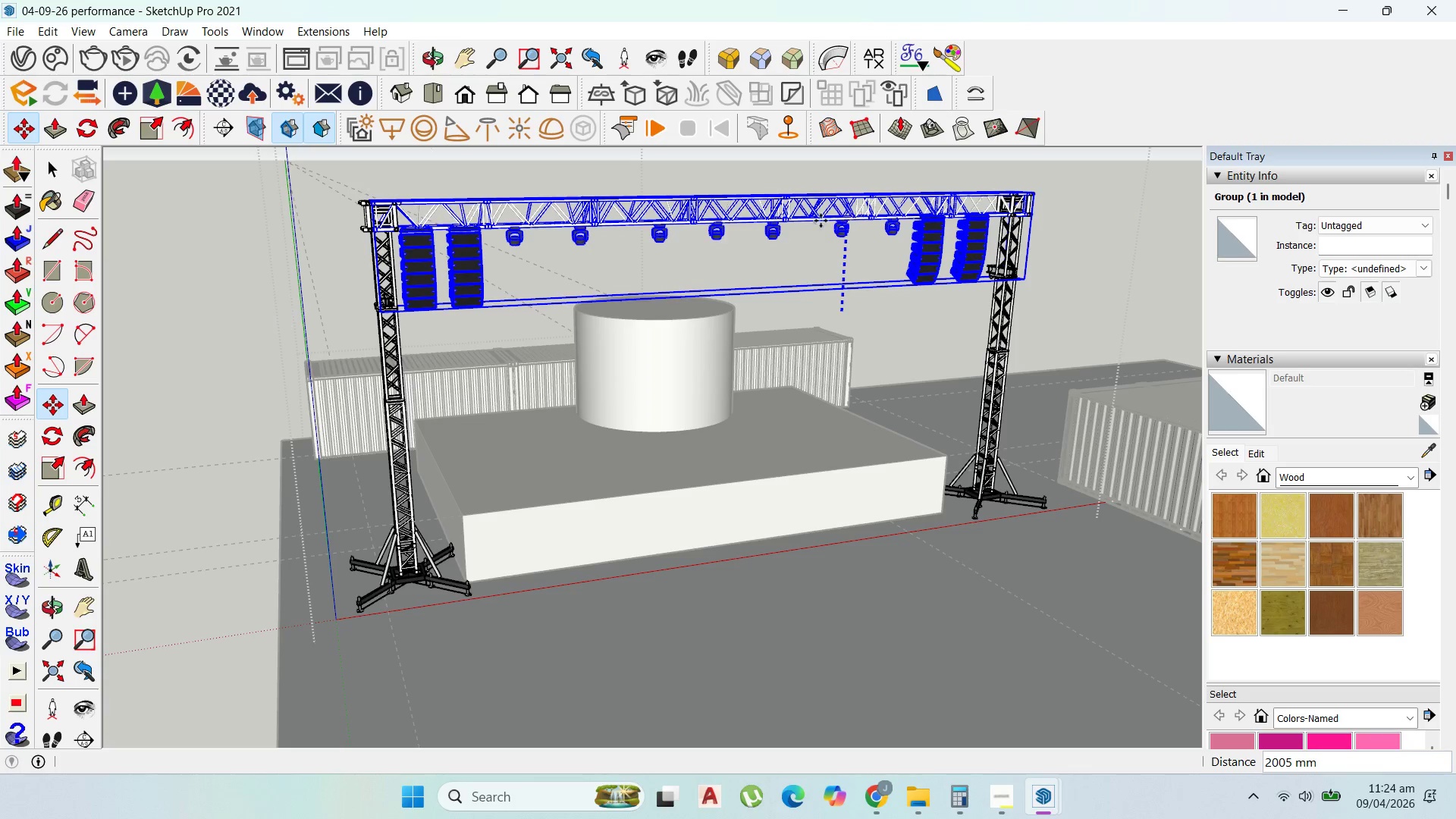 
left_click_drag(start_coordinate=[58, 167], to_coordinate=[67, 174])
 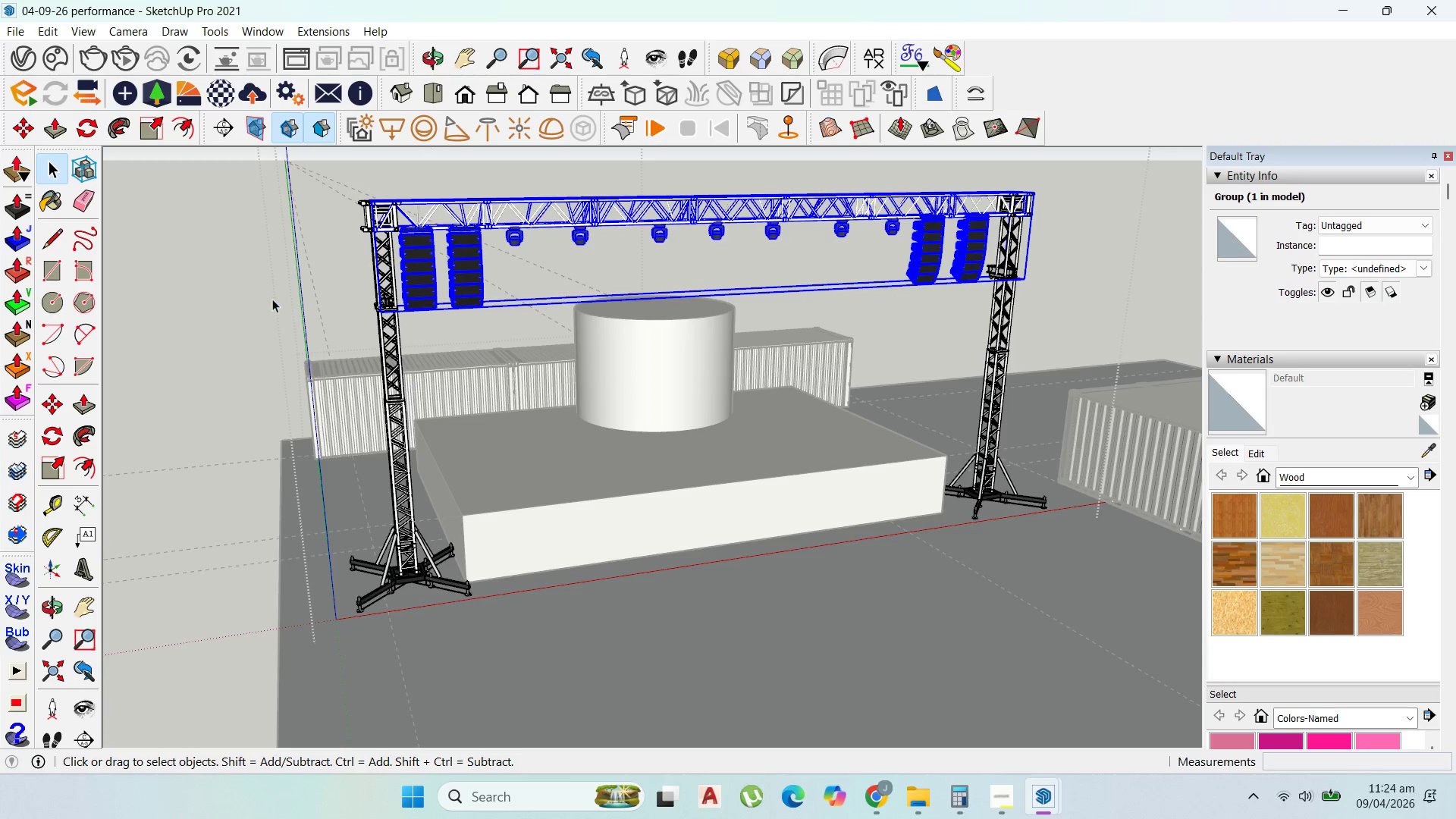 
left_click([274, 293])
 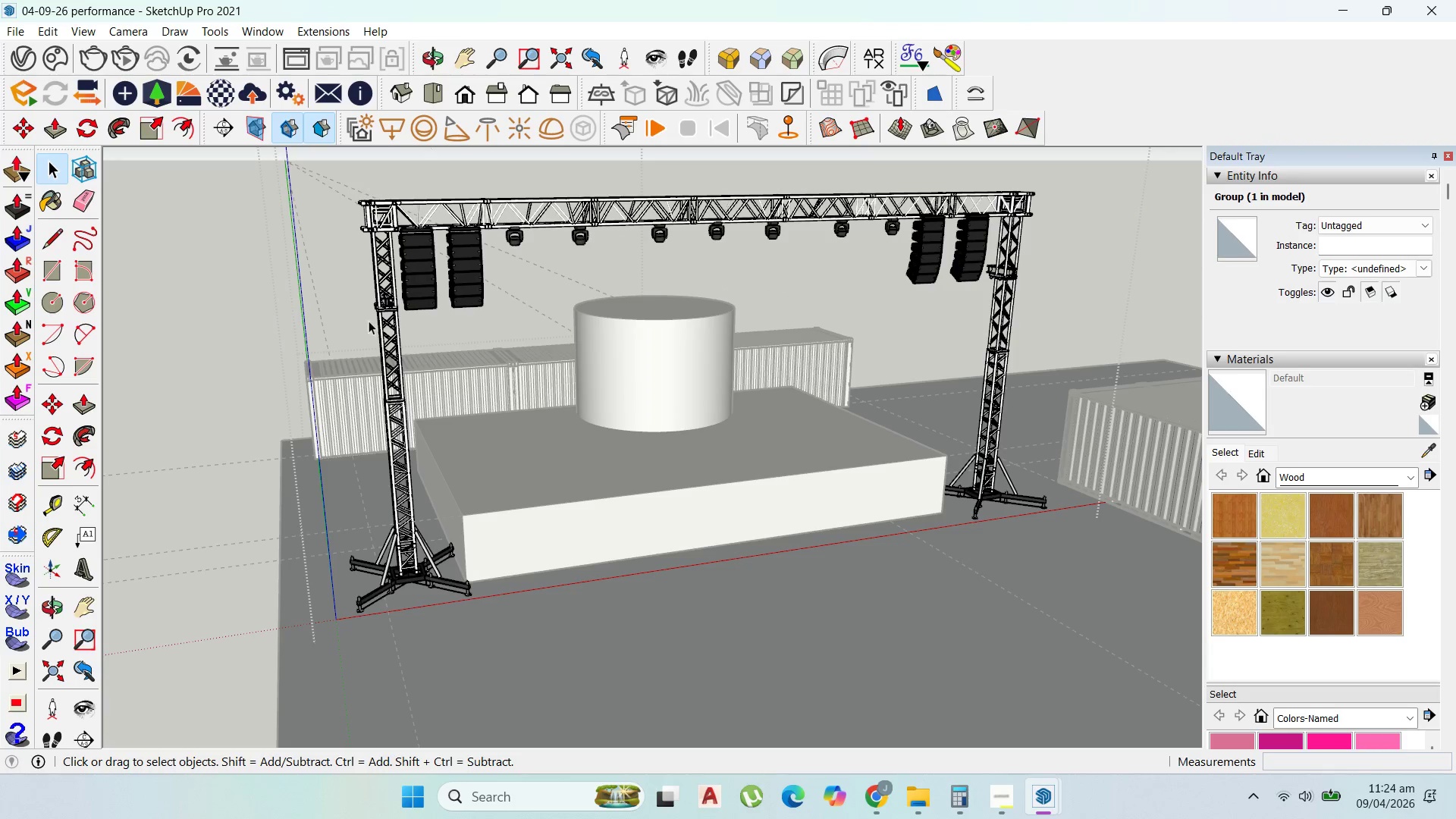 
scroll: coordinate [384, 332], scroll_direction: up, amount: 1.0
 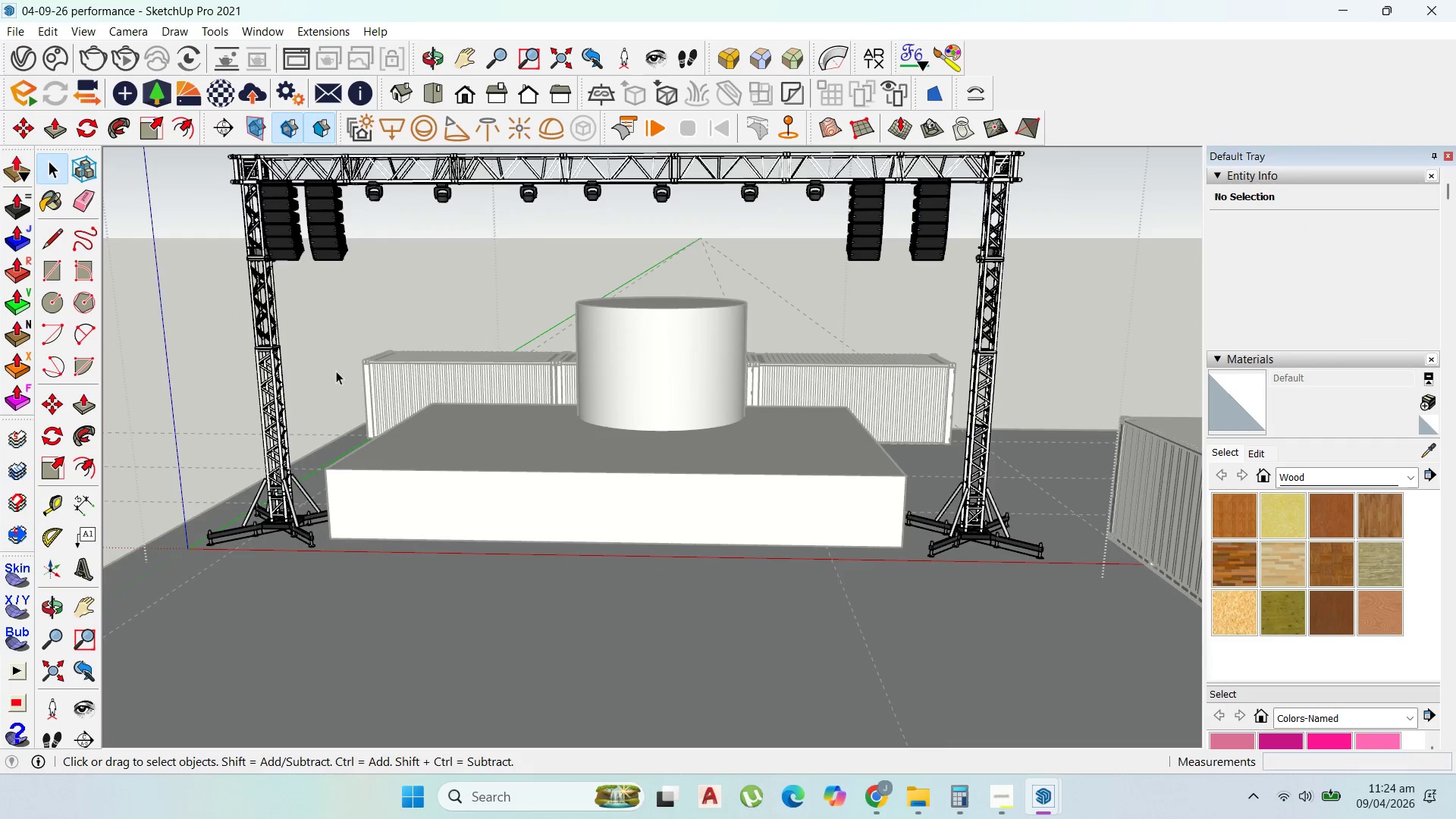 
left_click([828, 300])
 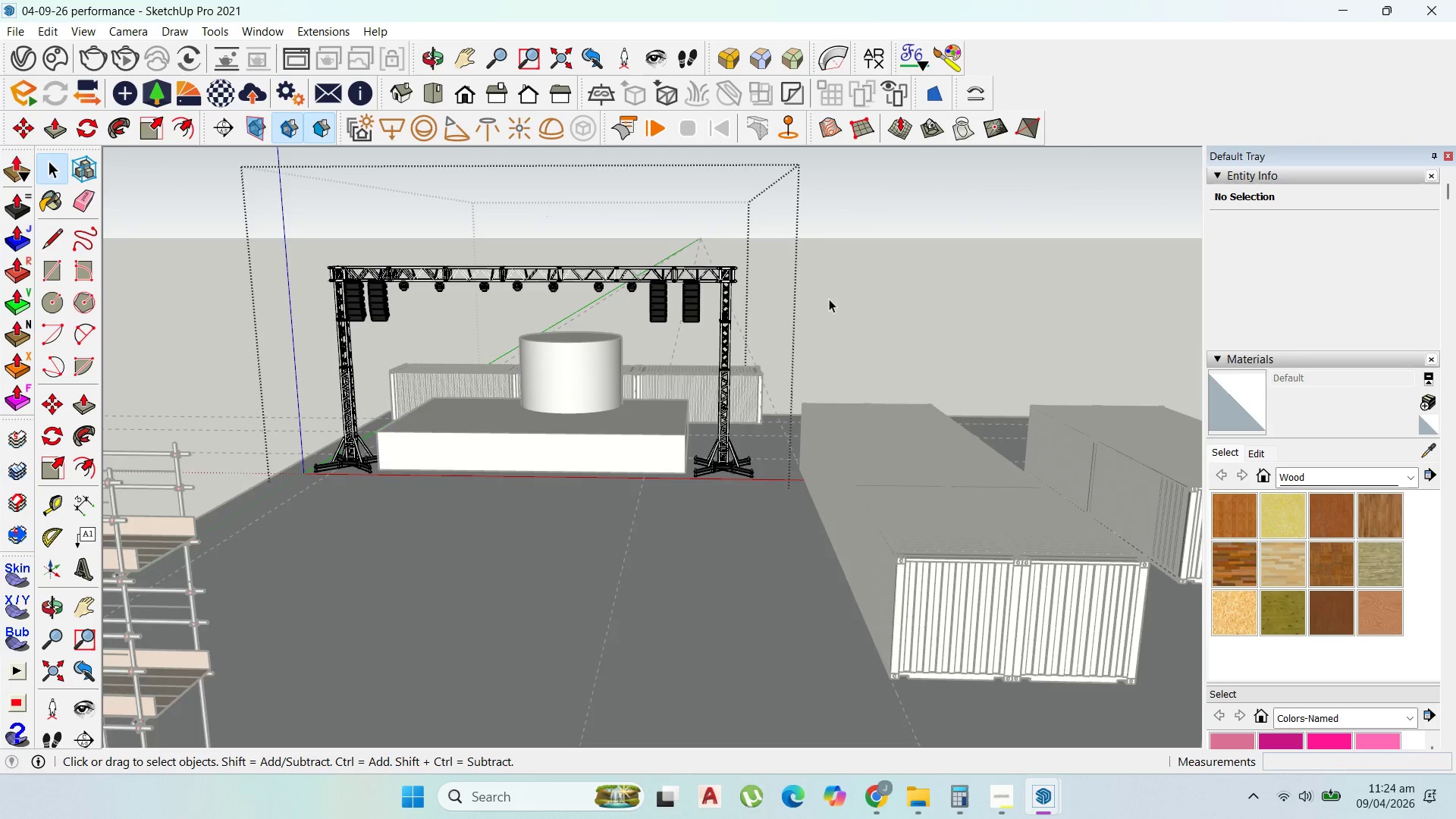 
scroll: coordinate [563, 394], scroll_direction: down, amount: 9.0
 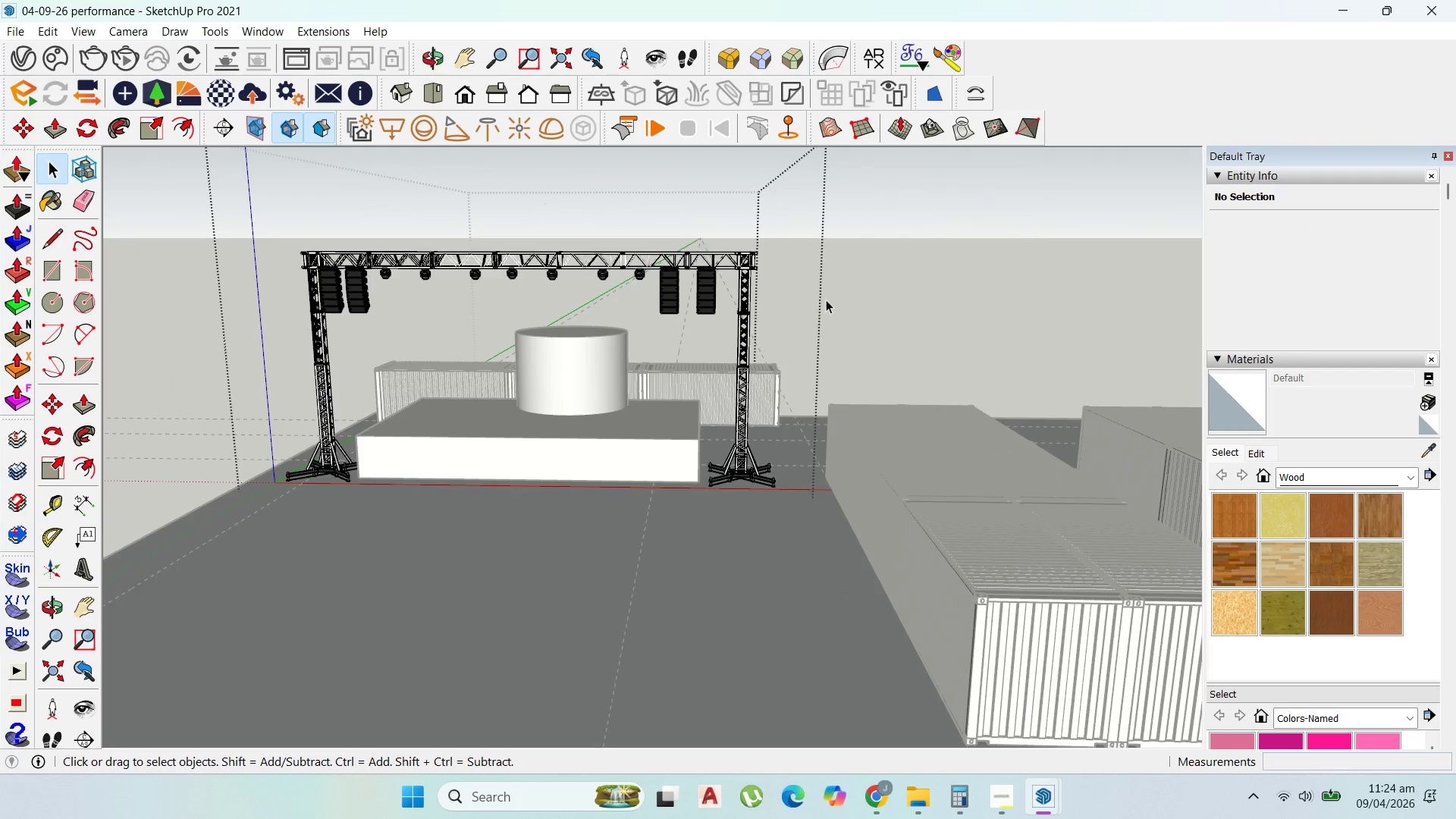 
double_click([829, 299])
 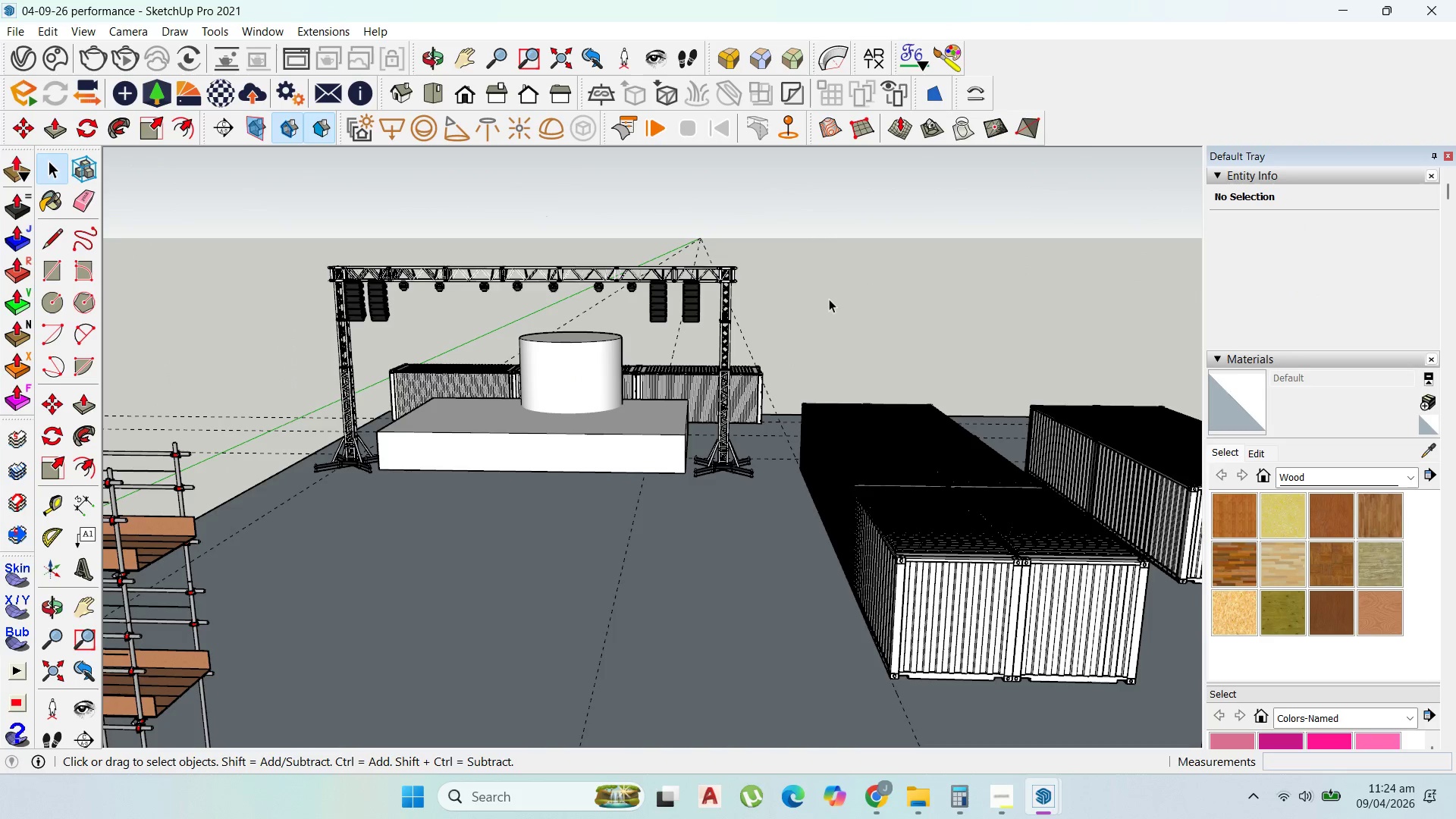 
triple_click([829, 299])
 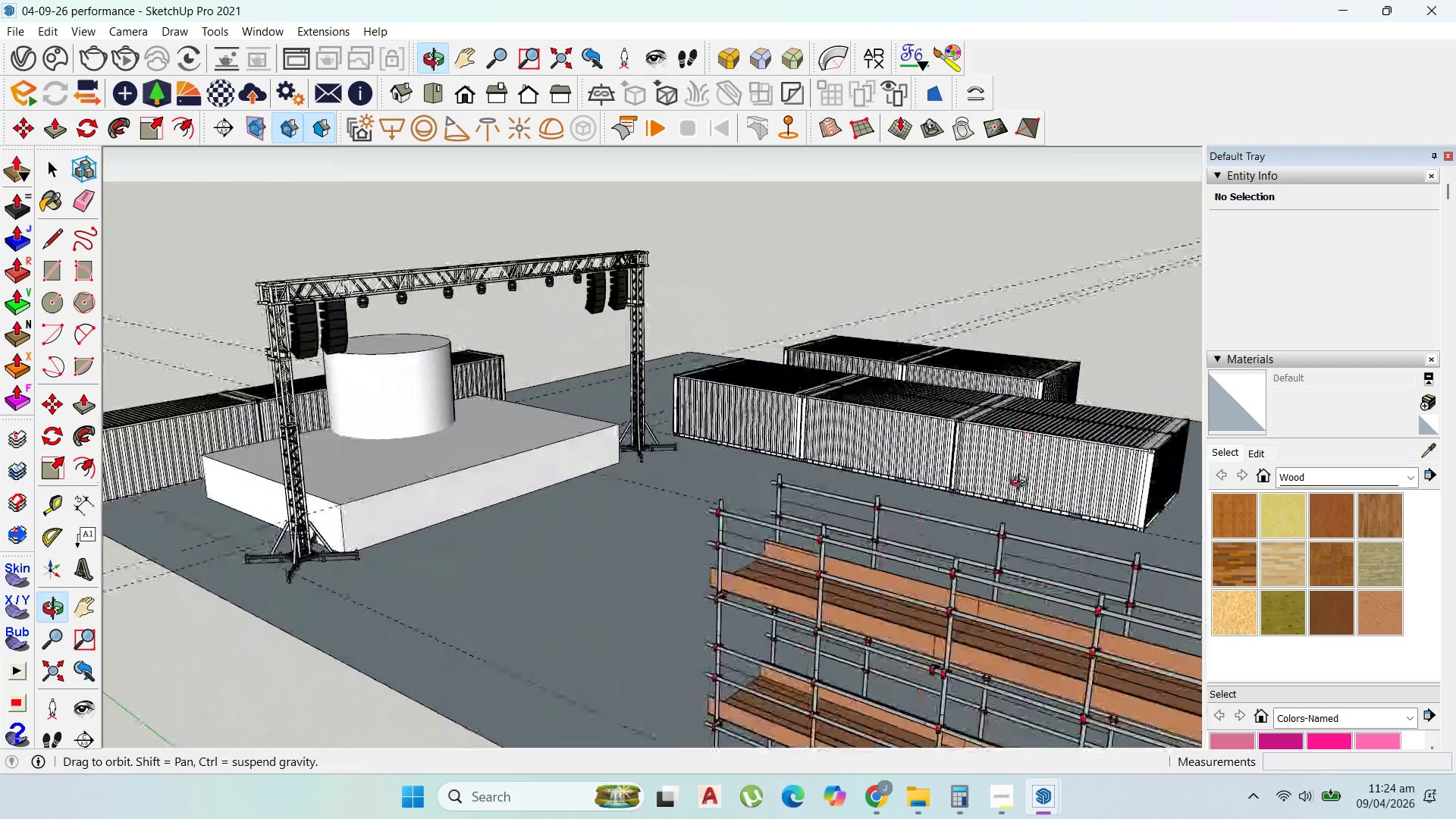 
wait(5.53)
 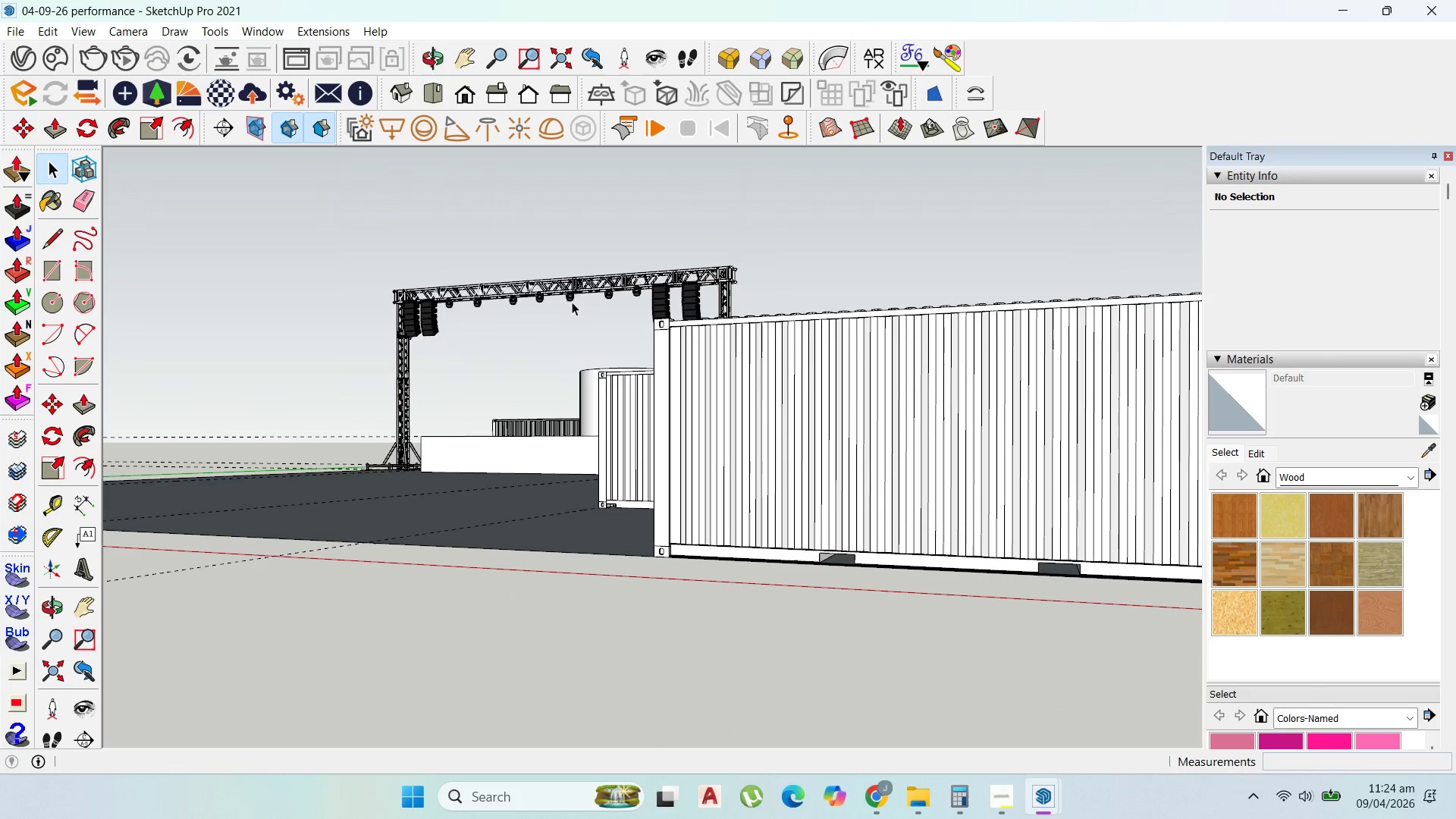 
scroll: coordinate [225, 551], scroll_direction: up, amount: 4.0
 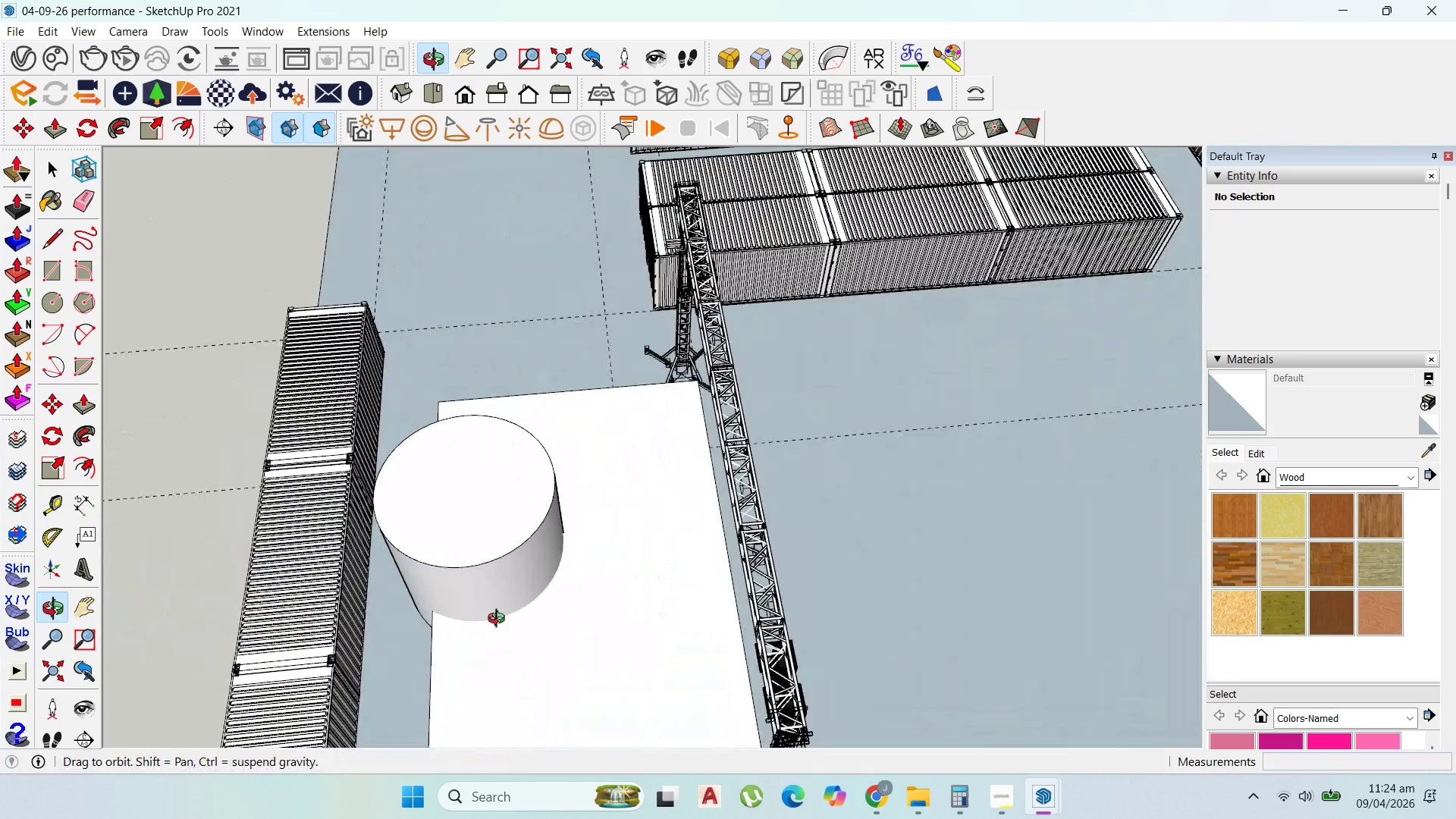 
scroll: coordinate [513, 514], scroll_direction: down, amount: 5.0
 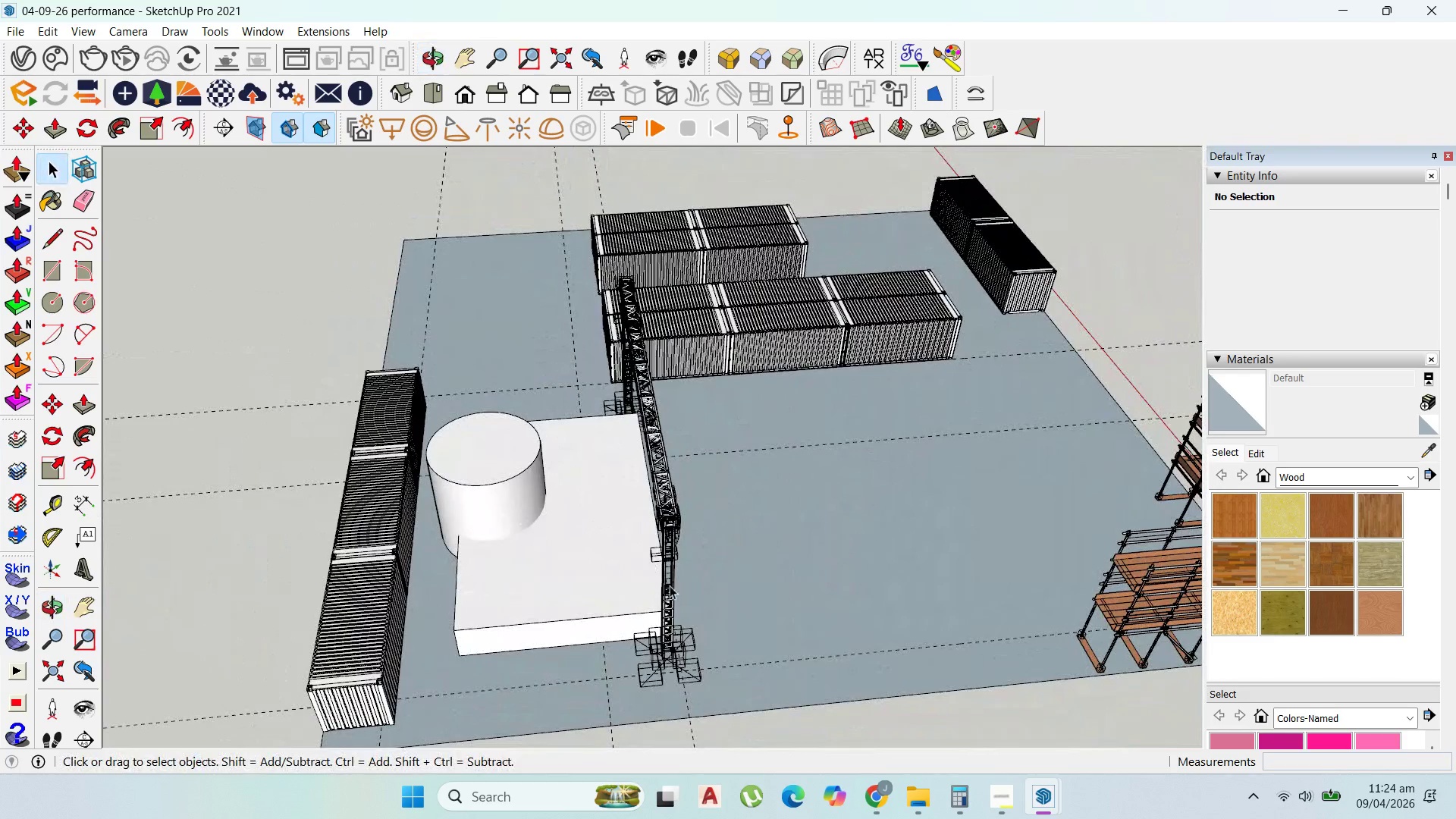 
left_click([671, 587])
 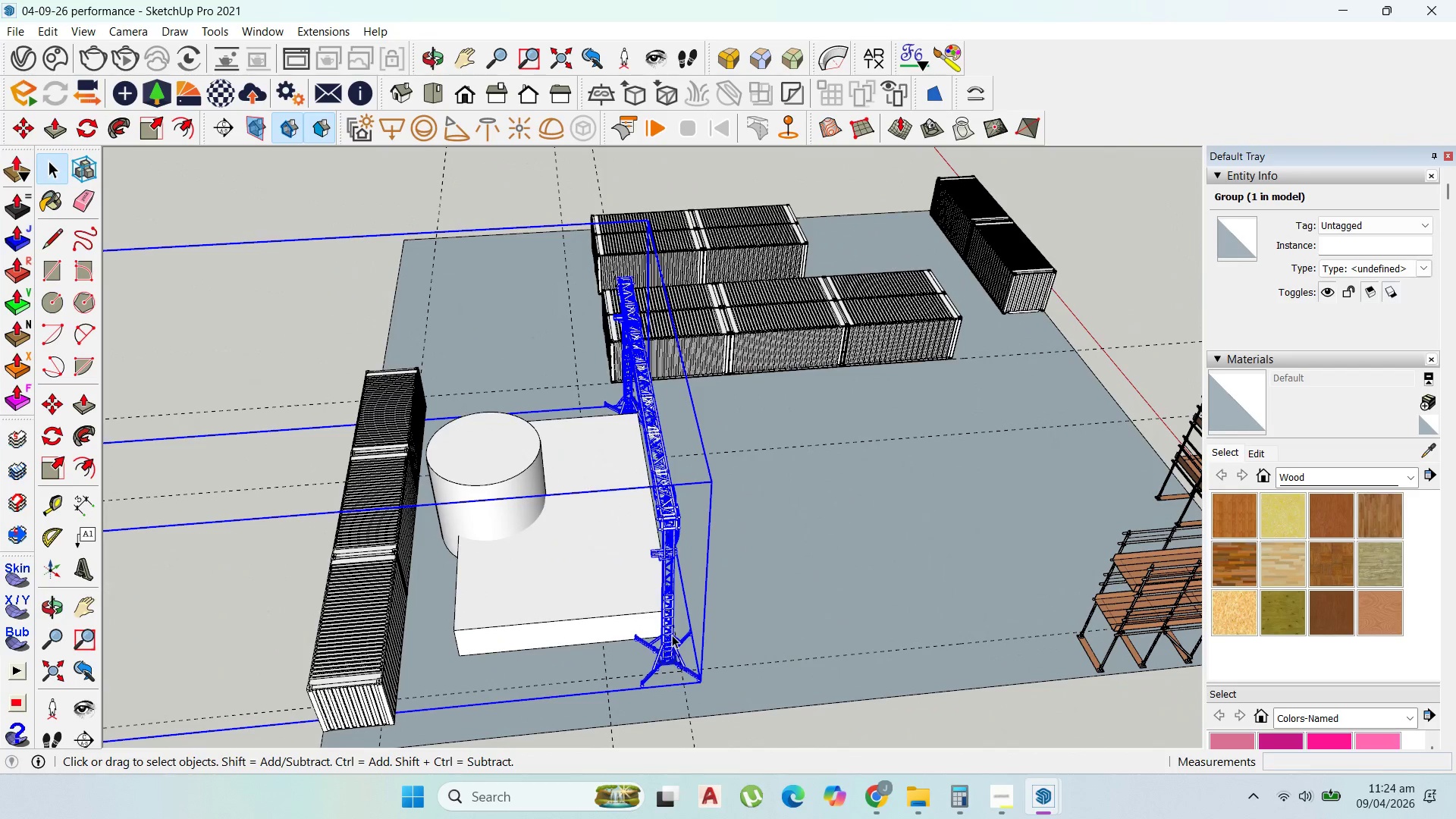 
double_click([672, 635])
 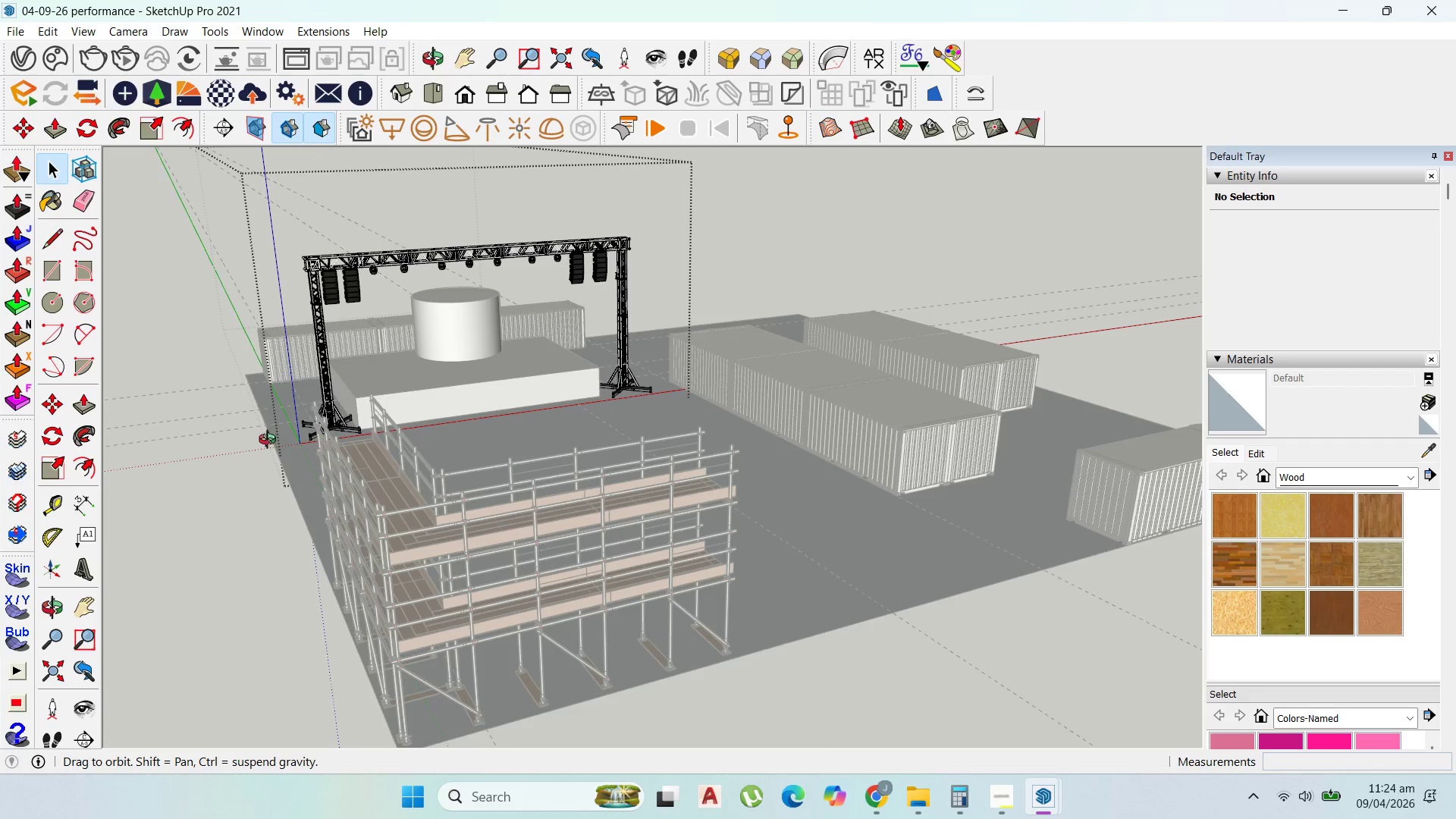 
scroll: coordinate [517, 309], scroll_direction: up, amount: 5.0
 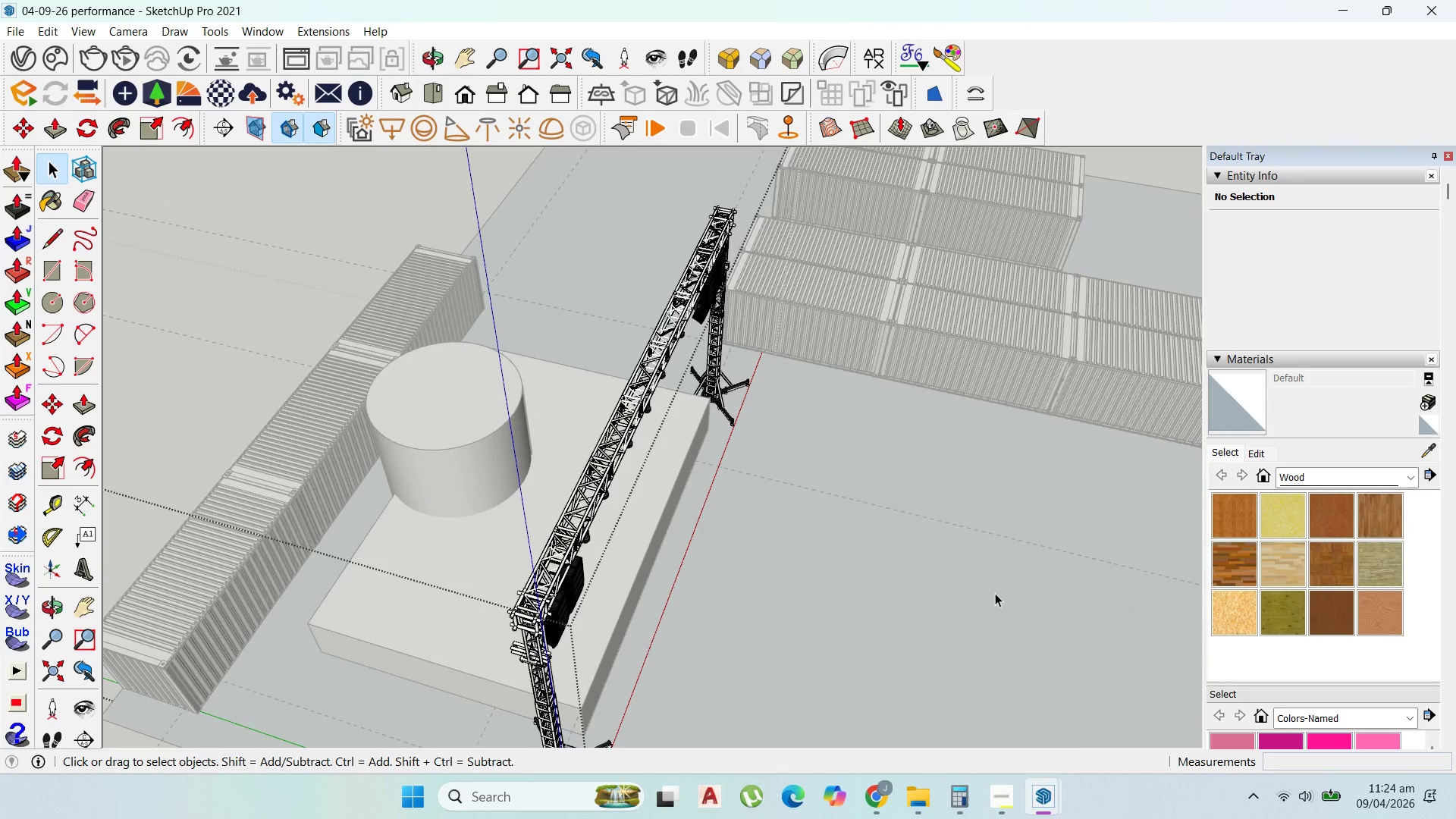 
key(Escape)
 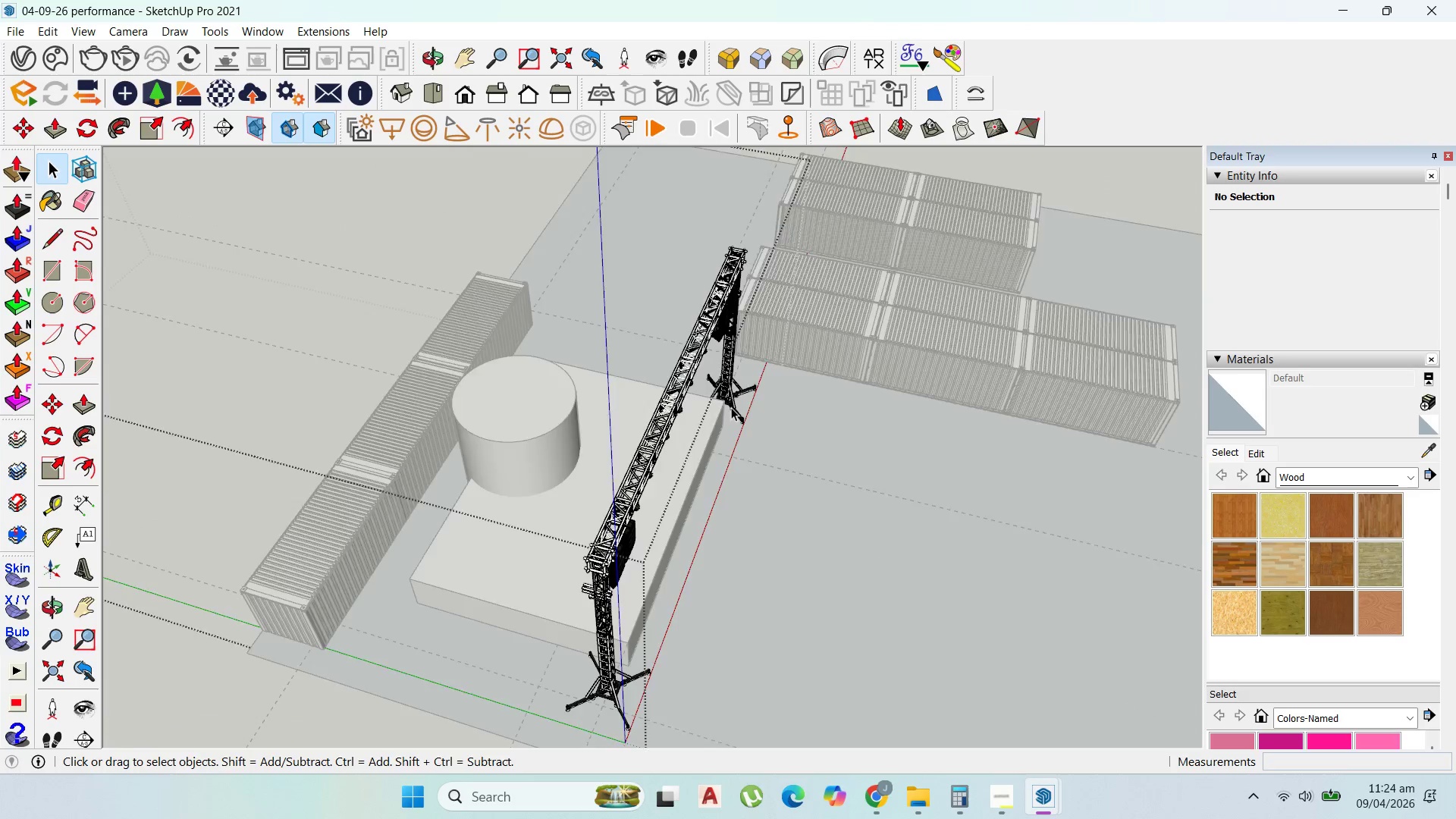 
key(Escape)
 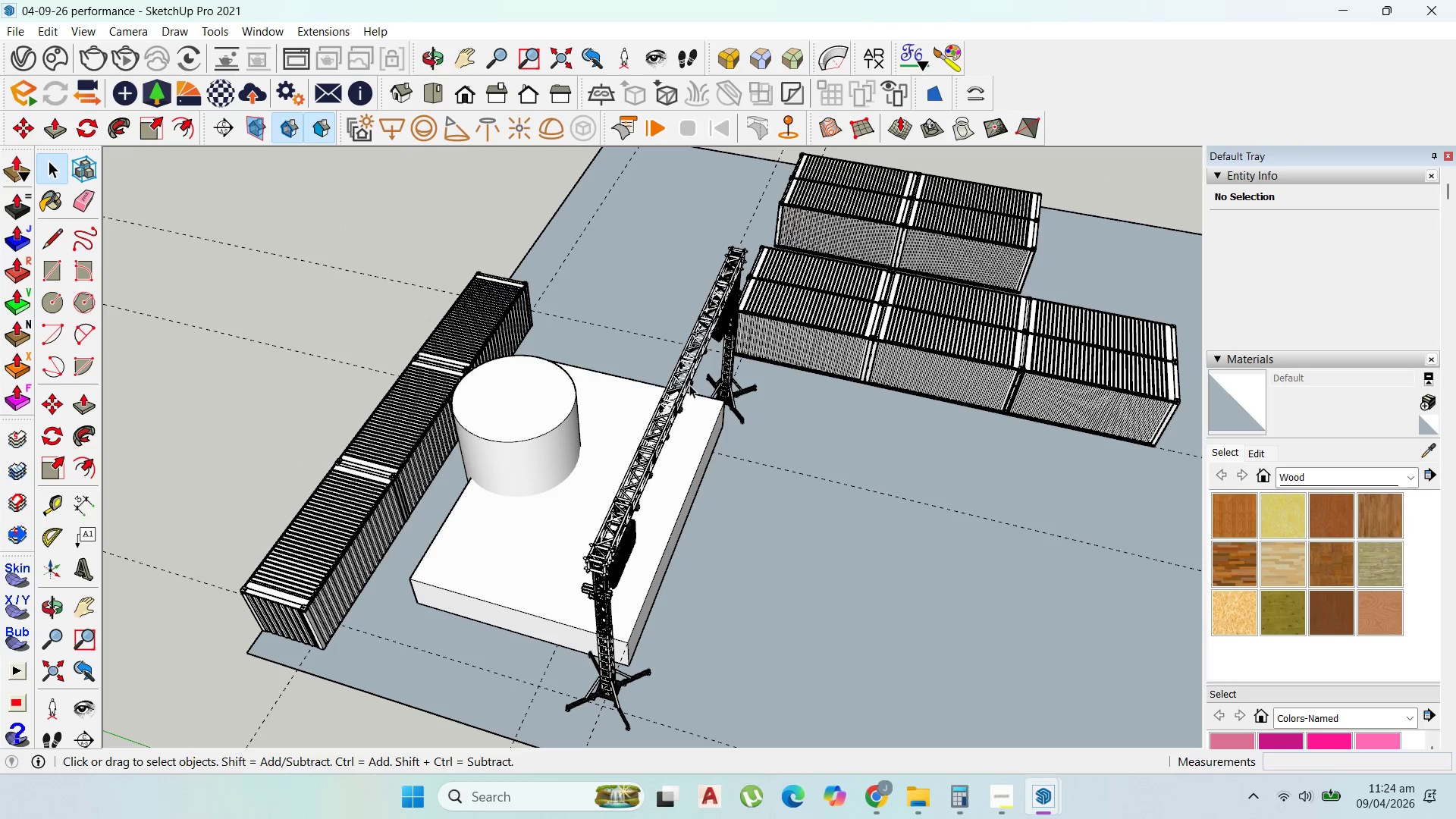 
scroll: coordinate [790, 412], scroll_direction: down, amount: 3.0
 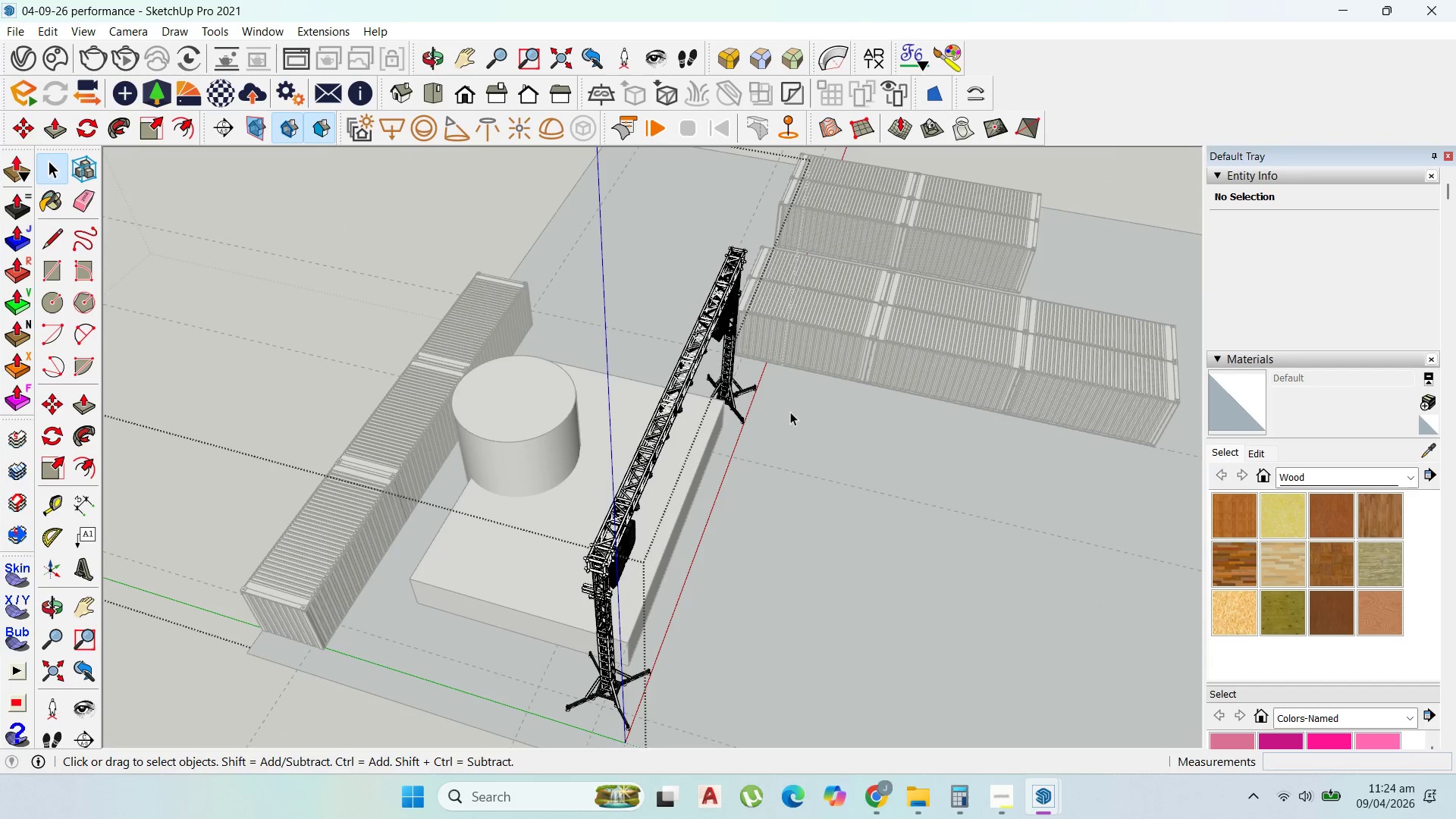 
left_click([689, 384])
 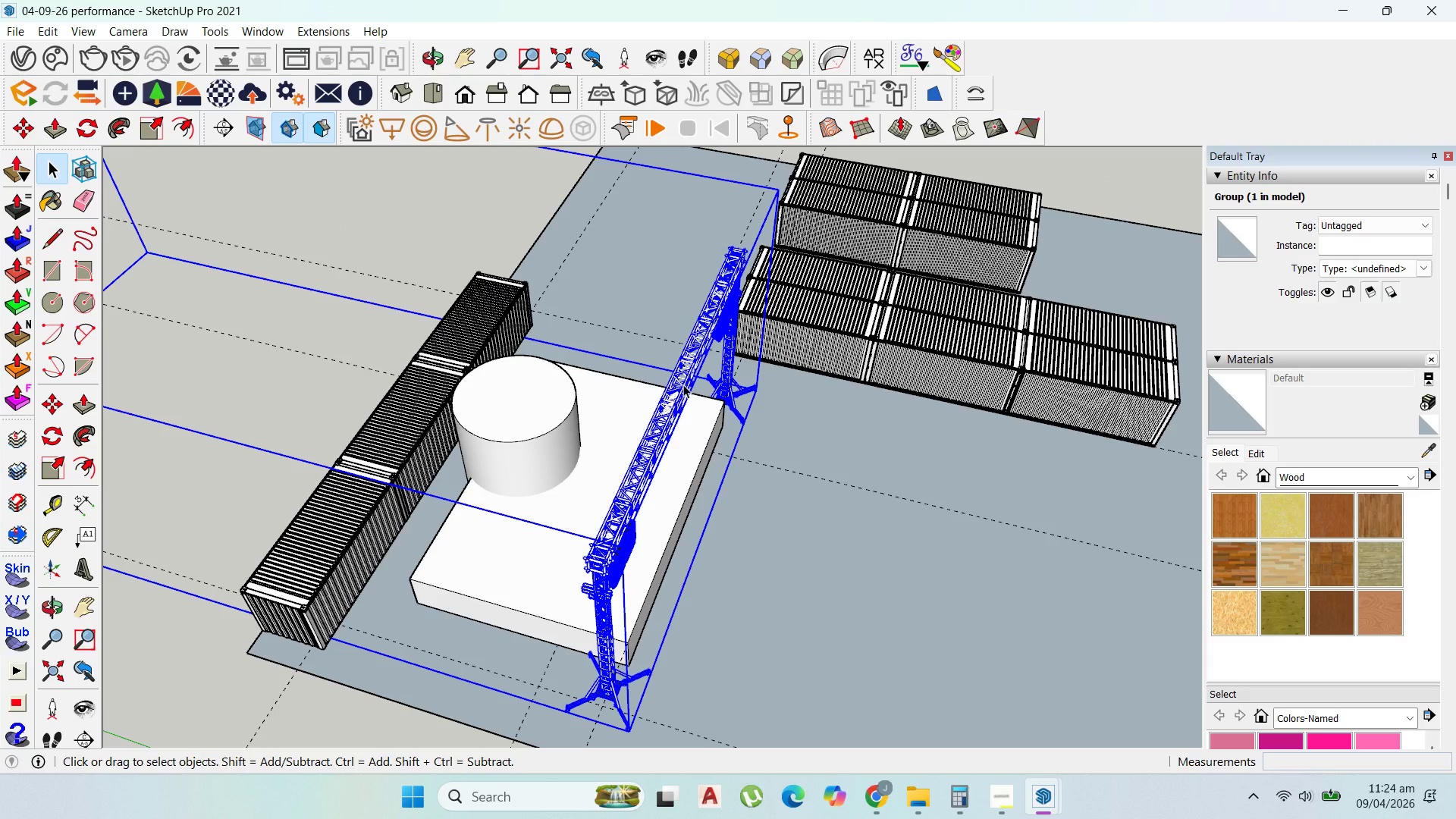 
left_click([683, 384])
 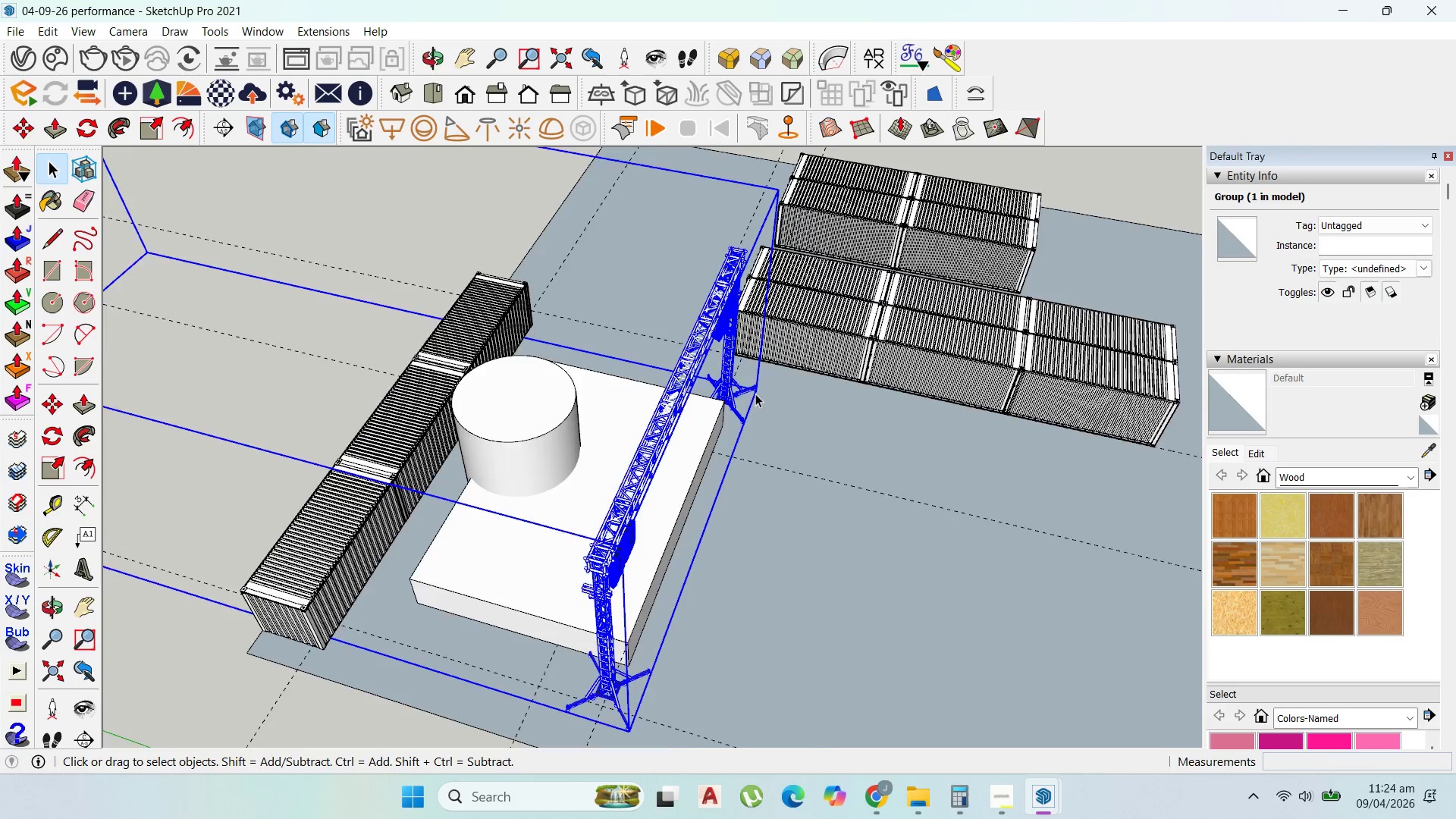 
scroll: coordinate [786, 475], scroll_direction: down, amount: 14.0
 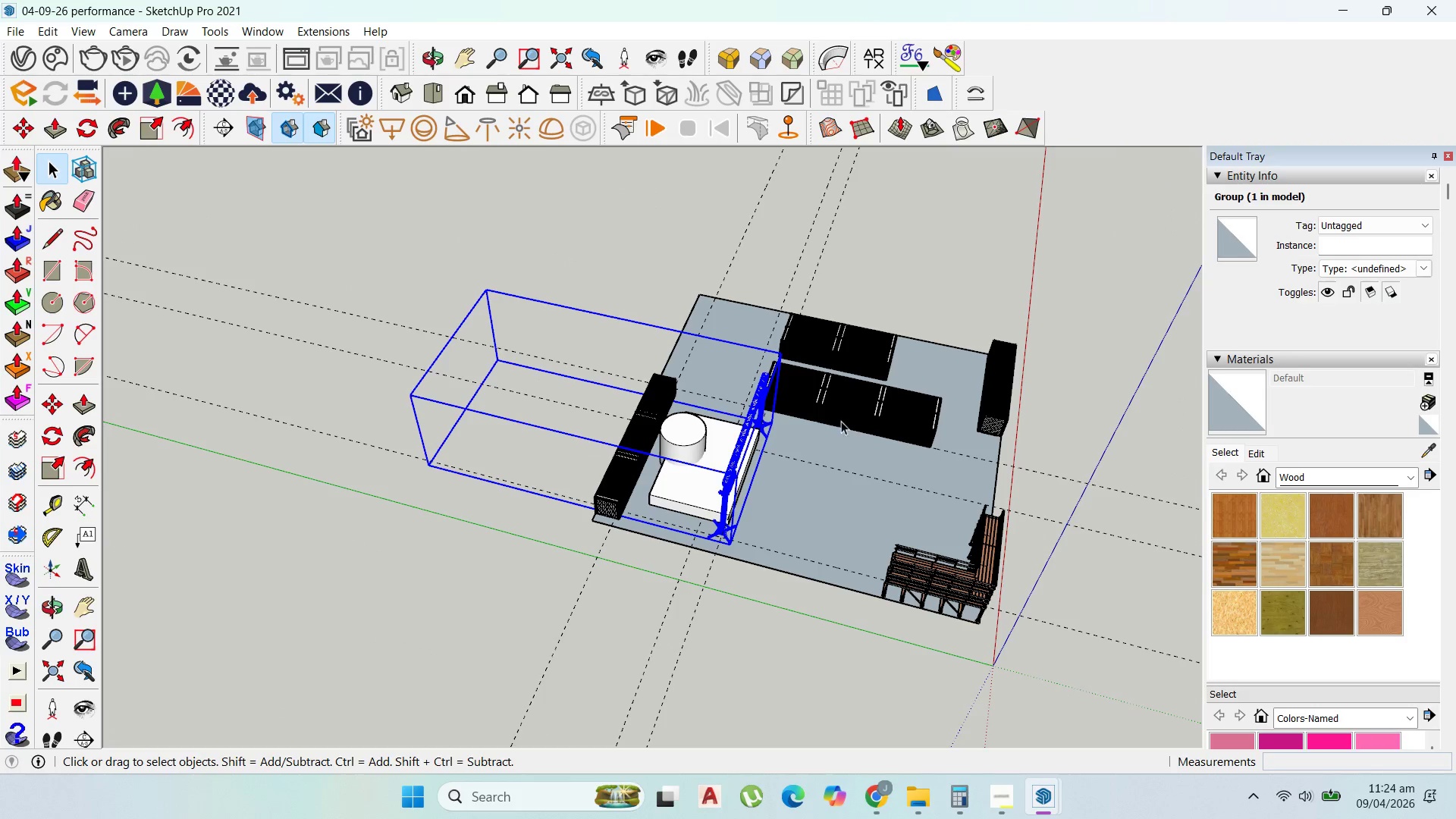 
scroll: coordinate [767, 517], scroll_direction: up, amount: 8.0
 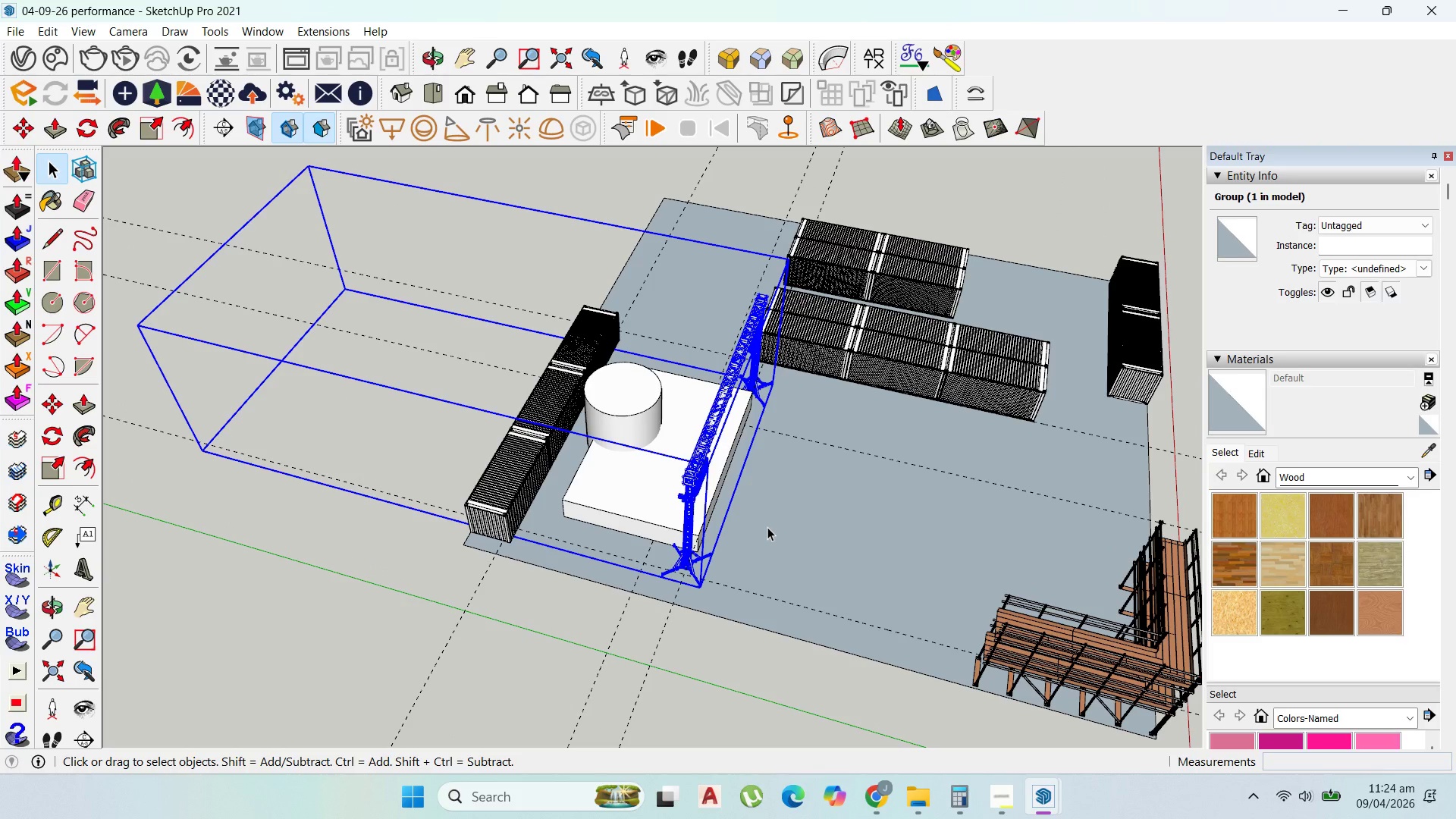 
key(M)
 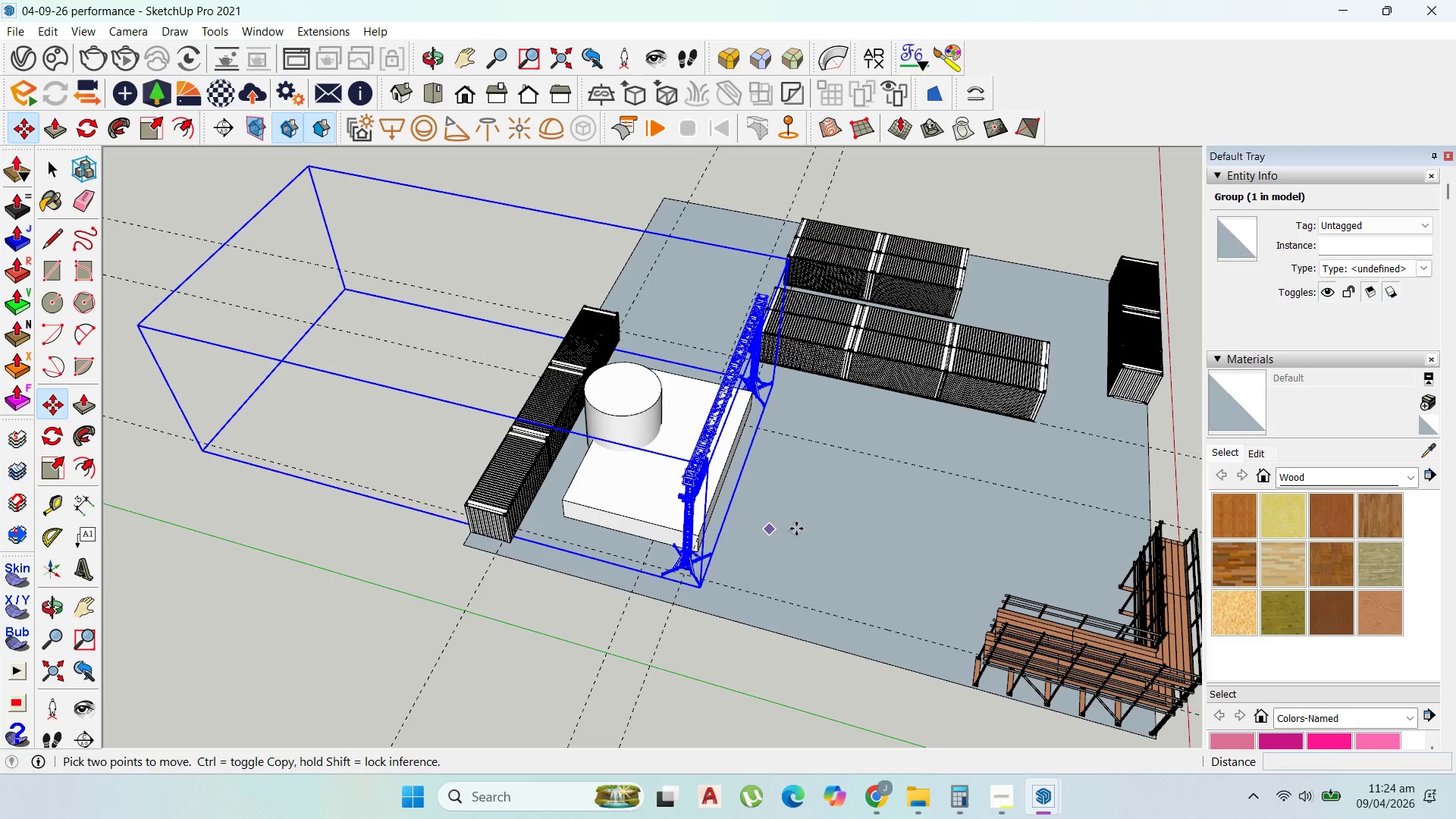 
key(Control+ControlLeft)
 